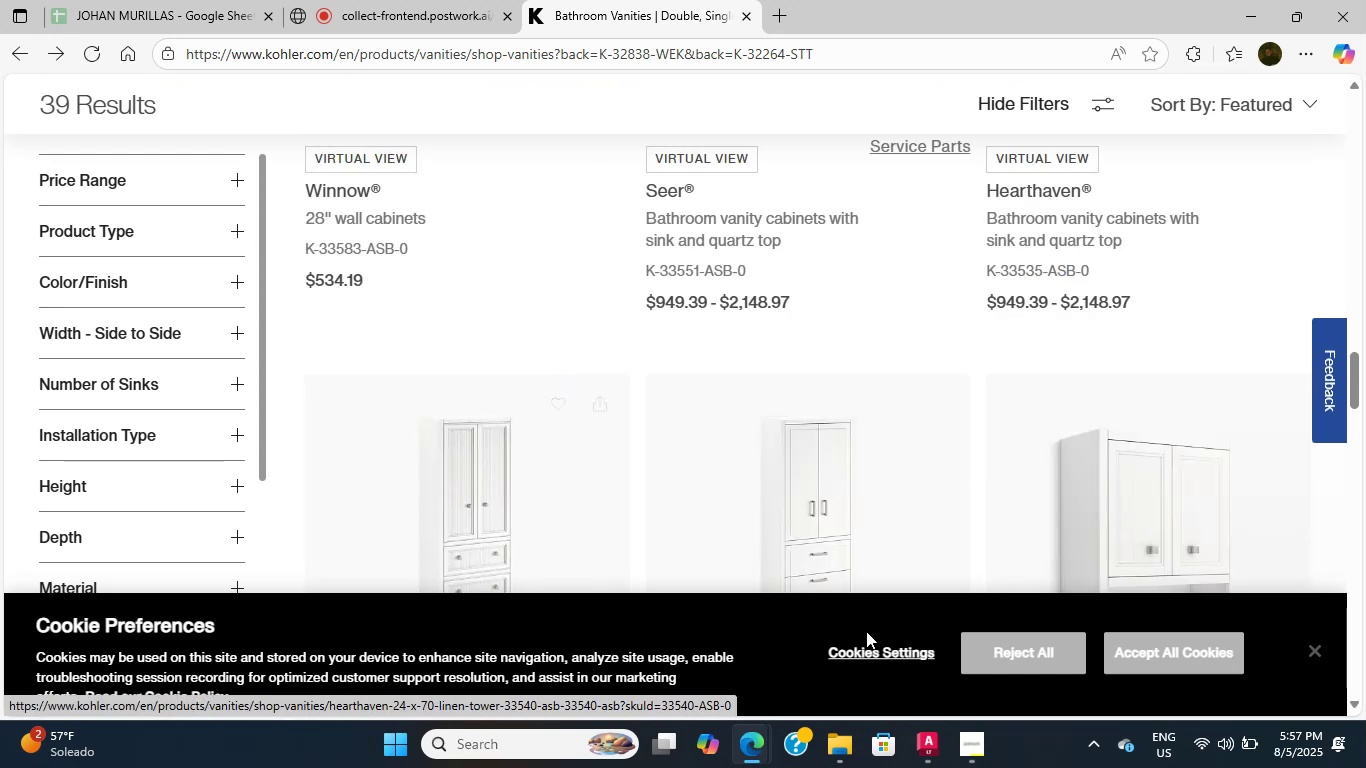 
left_click([938, 733])
 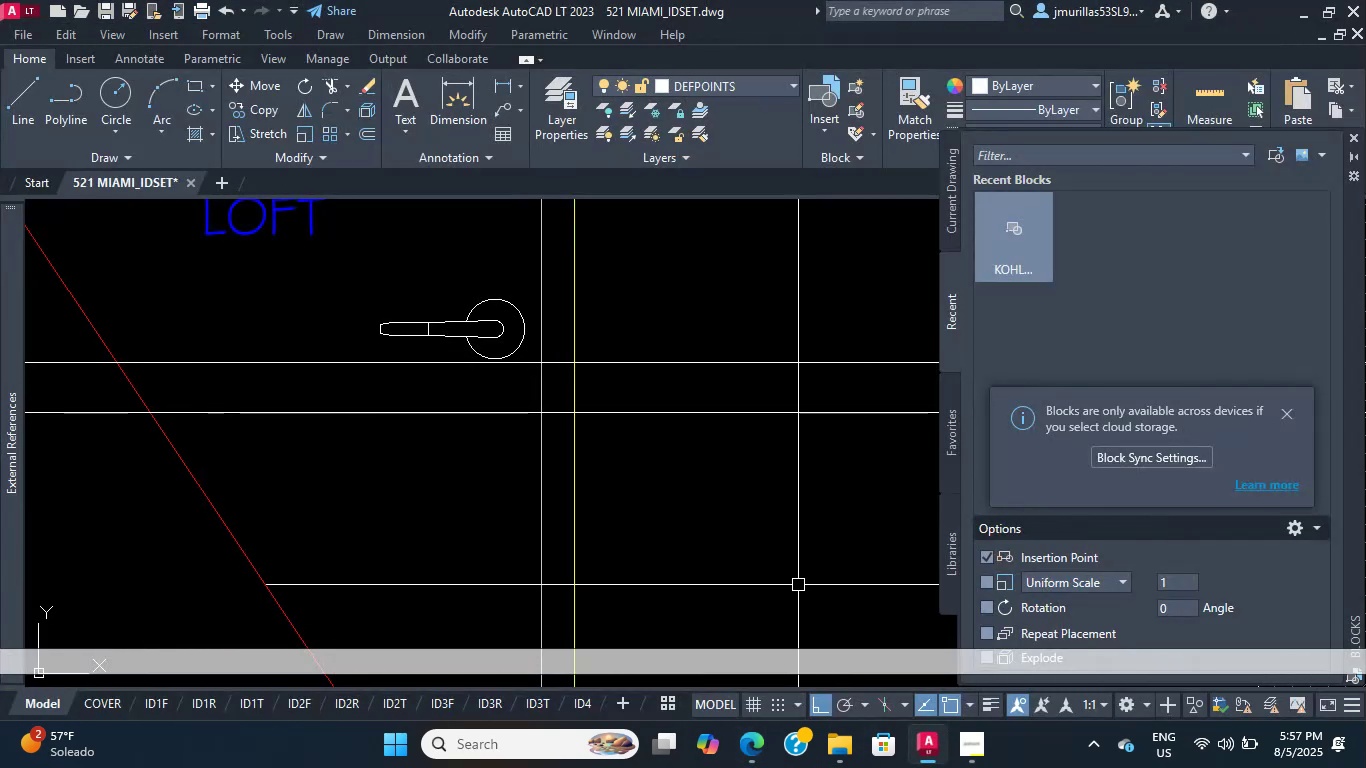 
scroll: coordinate [386, 380], scroll_direction: up, amount: 6.0
 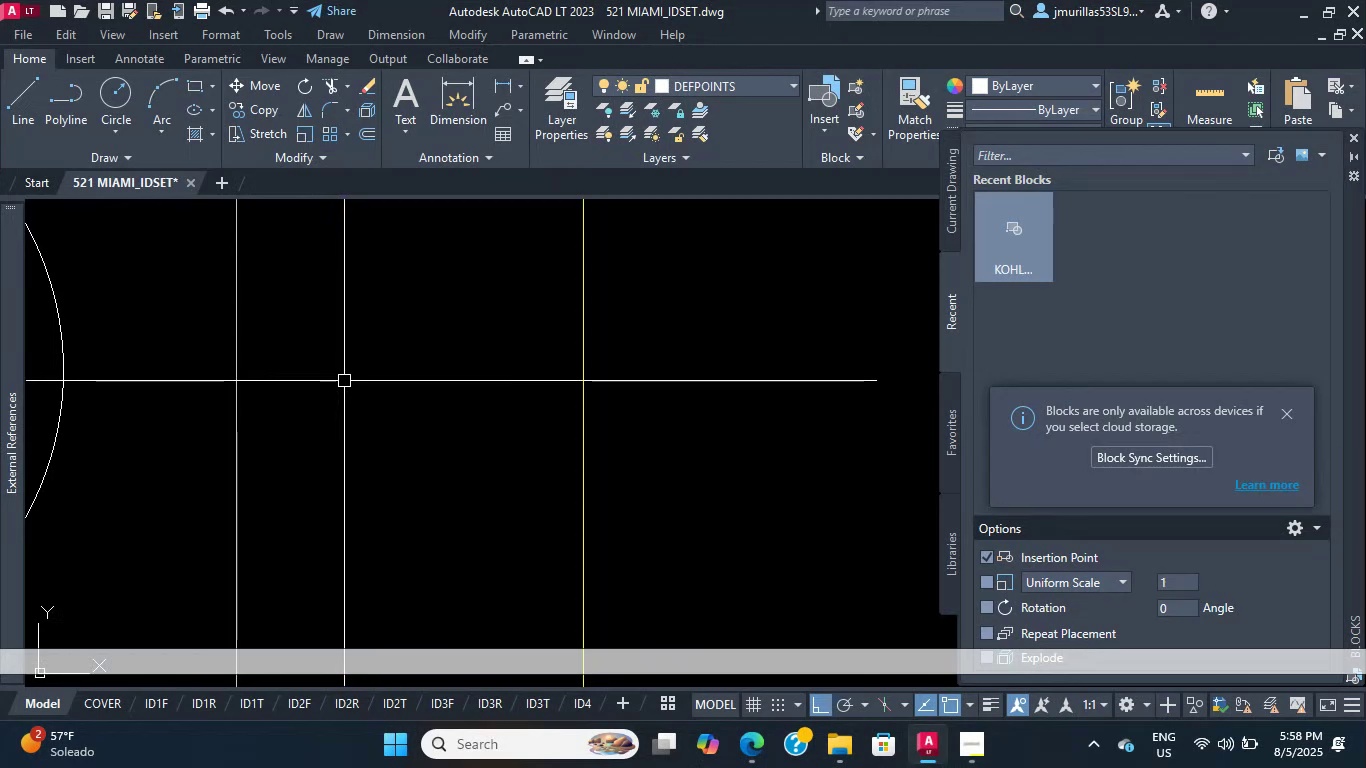 
wait(7.59)
 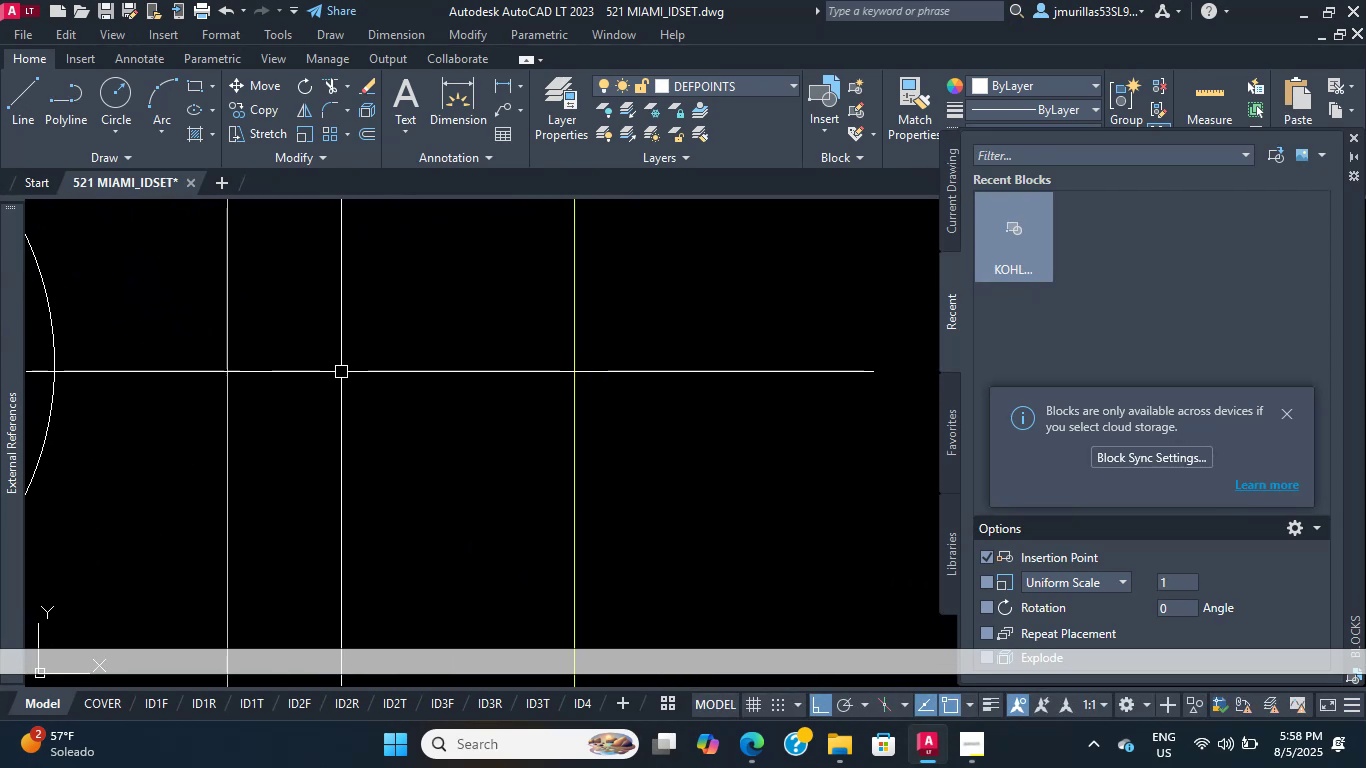 
scroll: coordinate [472, 341], scroll_direction: down, amount: 11.0
 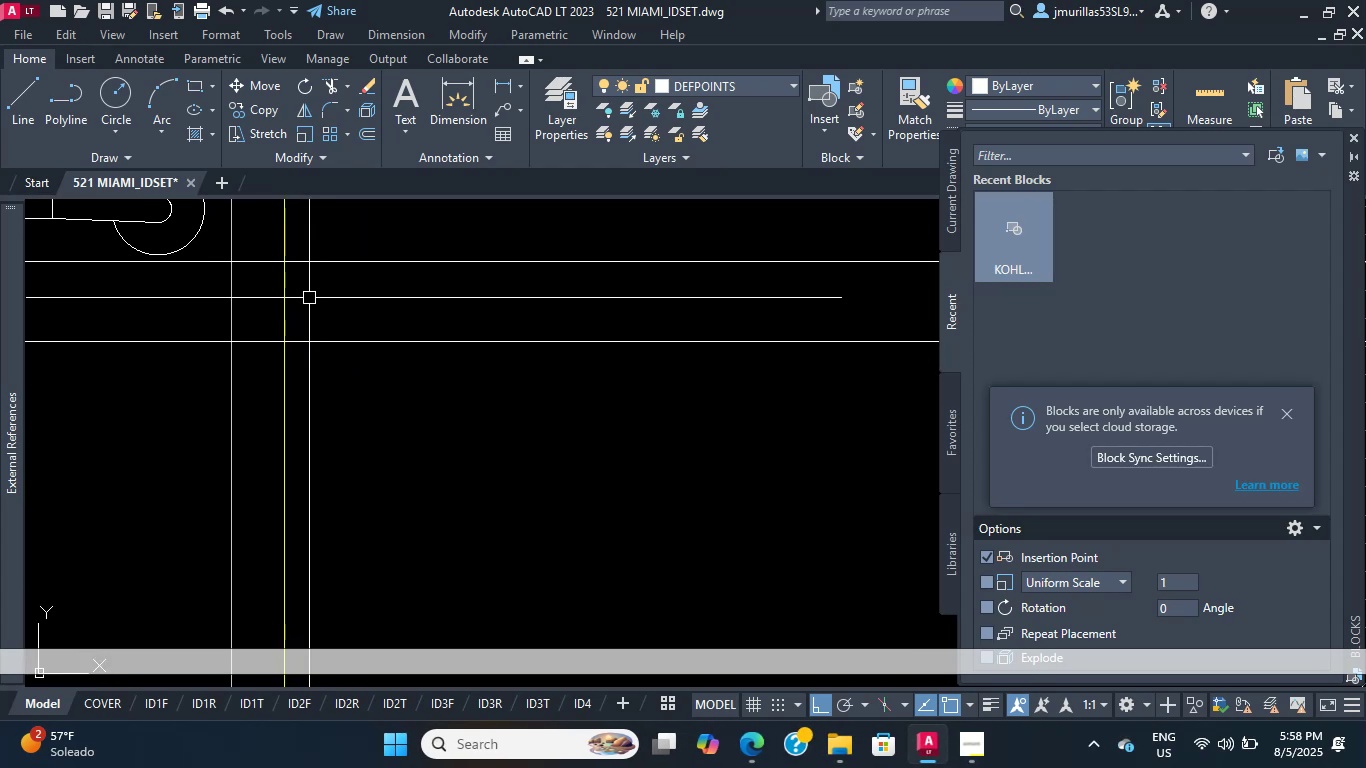 
wait(18.9)
 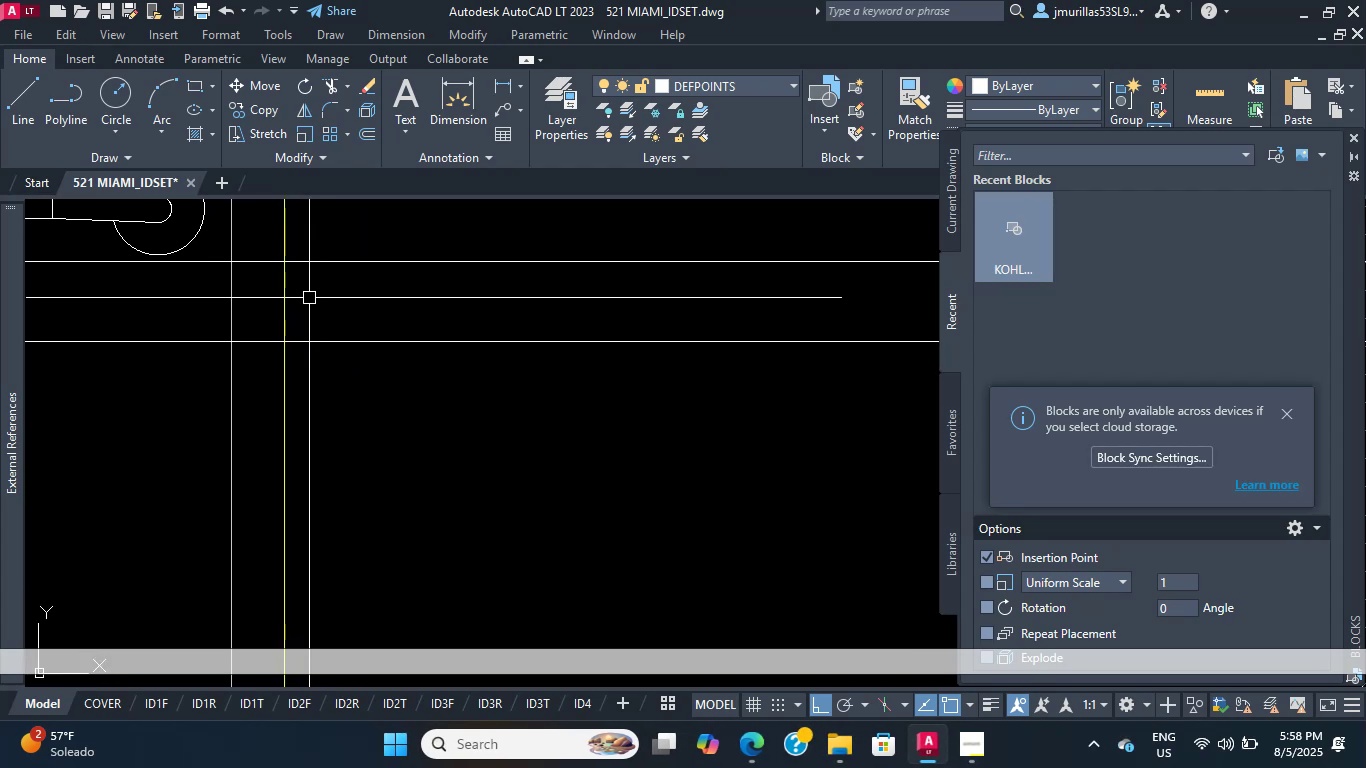 
left_click_drag(start_coordinate=[292, 283], to_coordinate=[302, 285])
 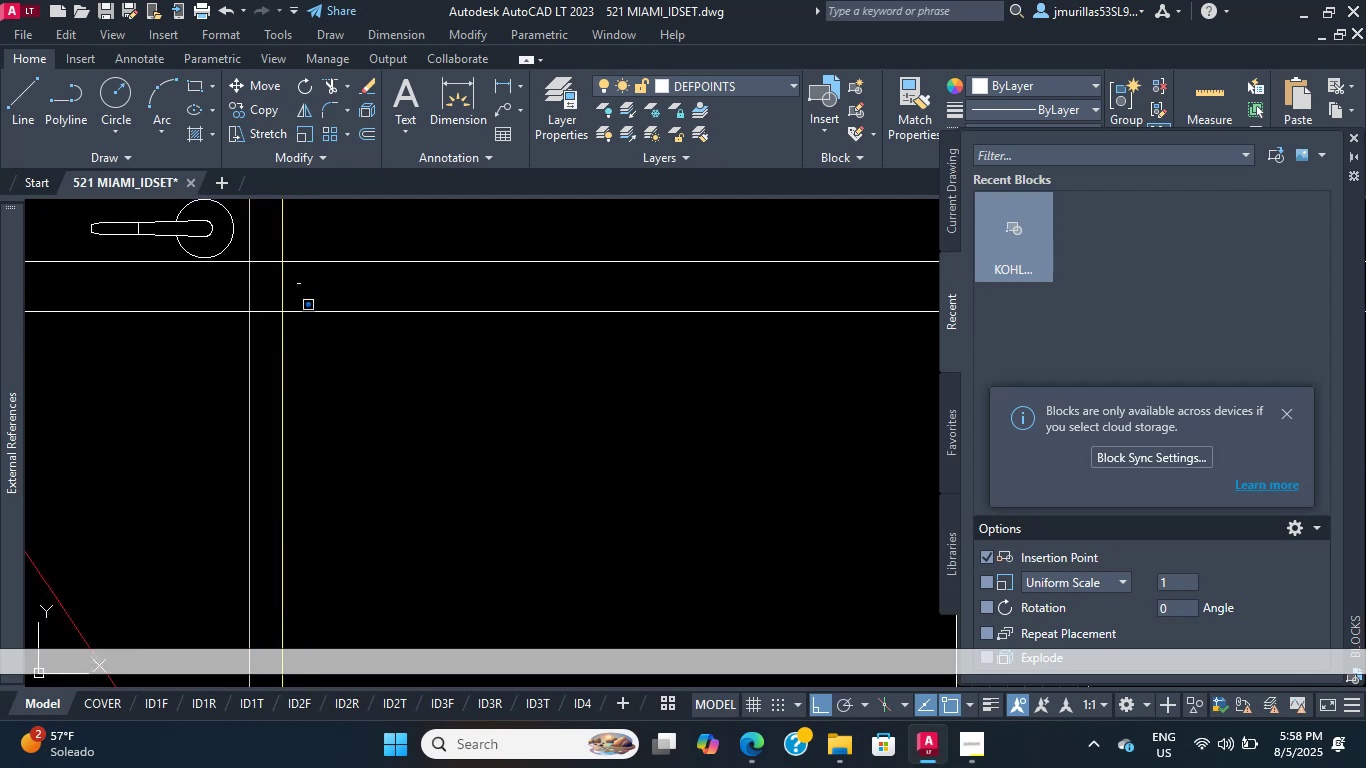 
scroll: coordinate [292, 283], scroll_direction: down, amount: 1.0
 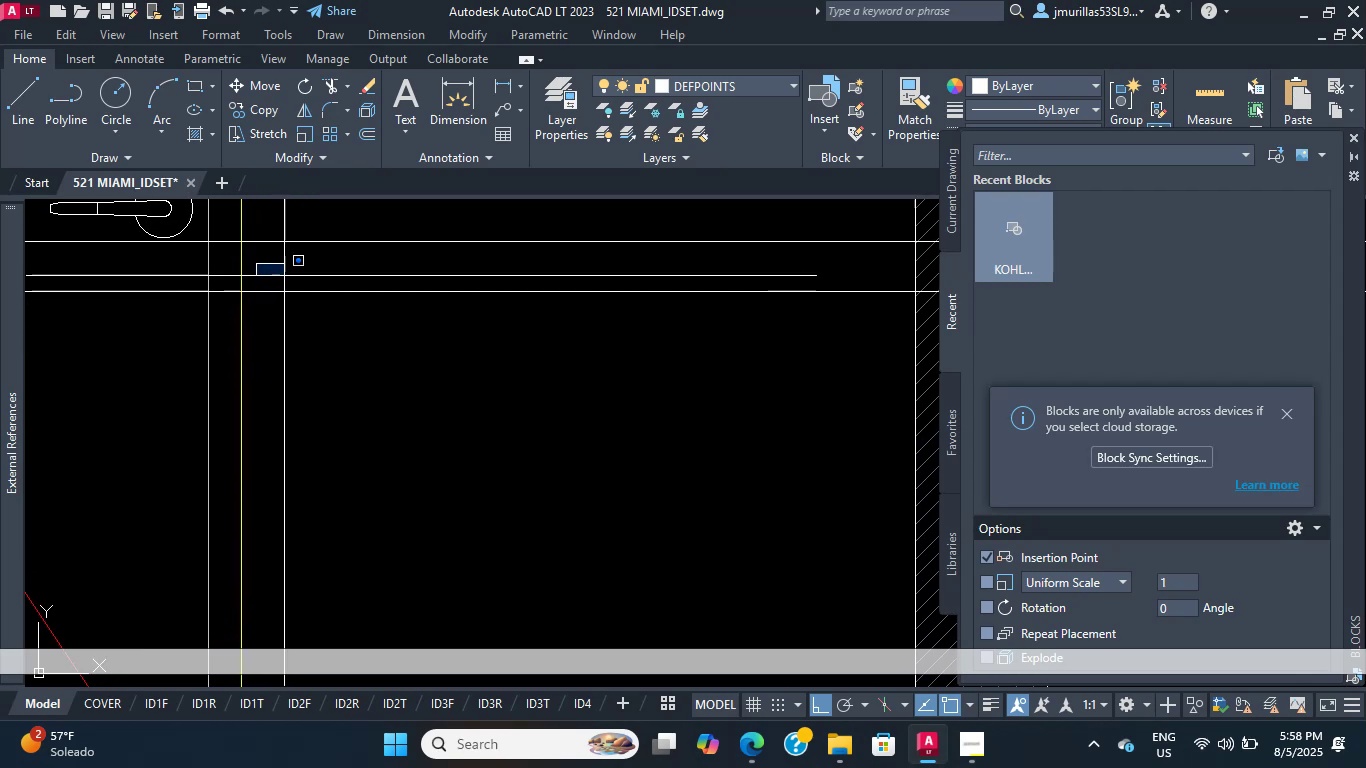 
wait(5.29)
 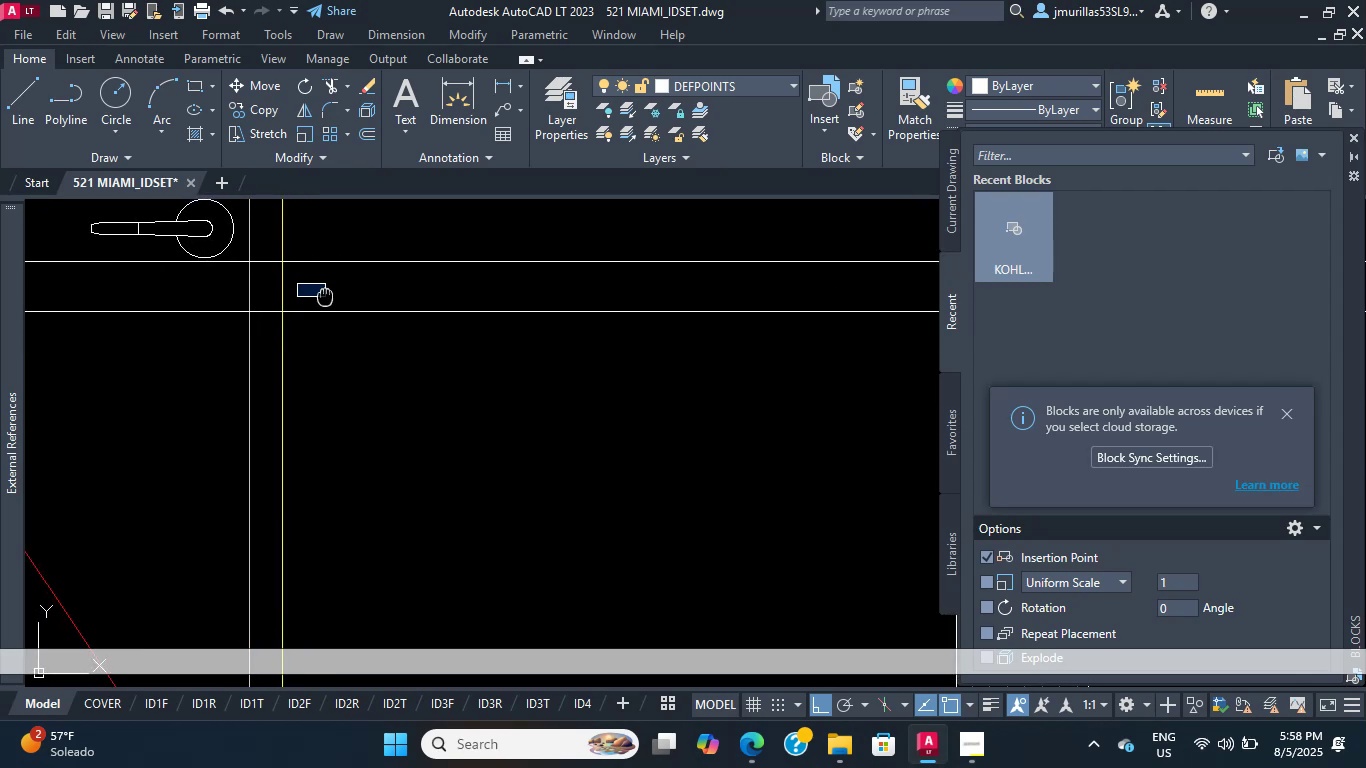 
scroll: coordinate [323, 293], scroll_direction: down, amount: 2.0
 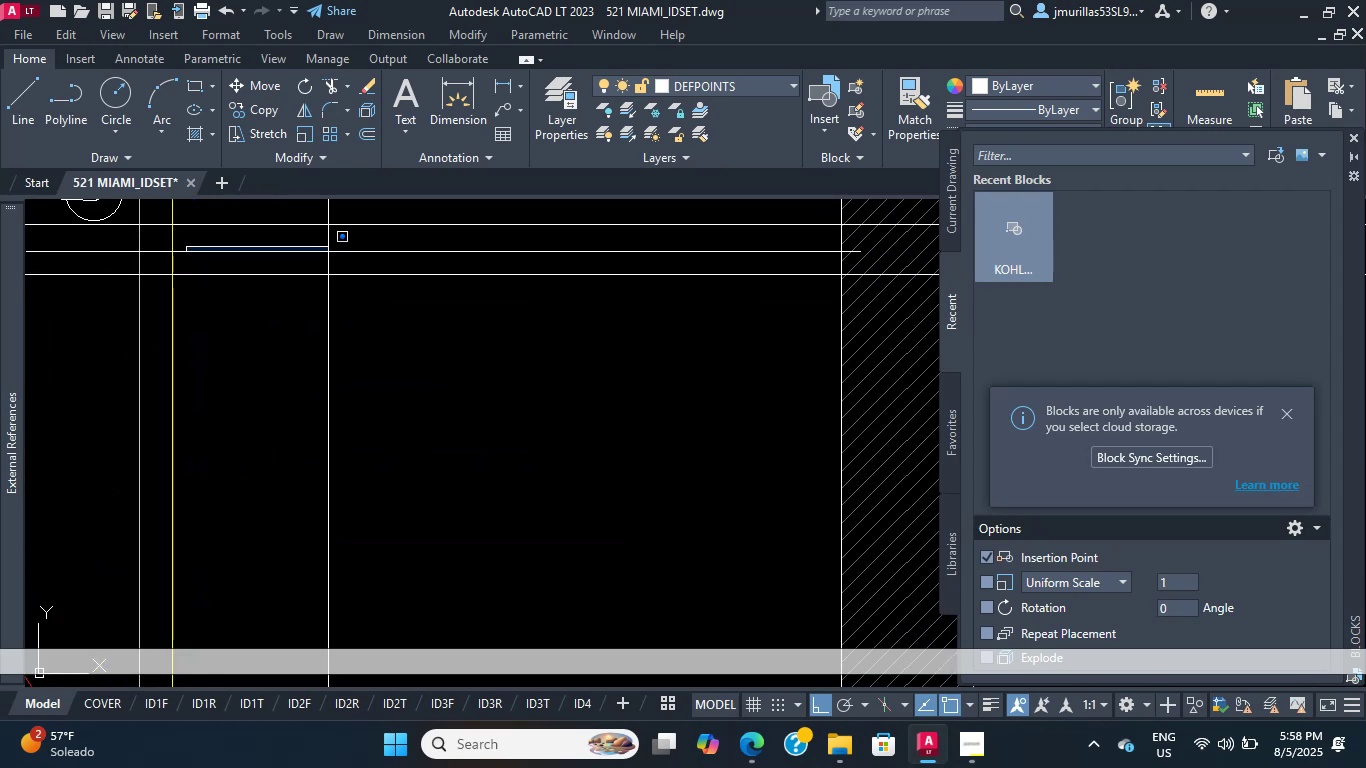 
left_click([328, 252])
 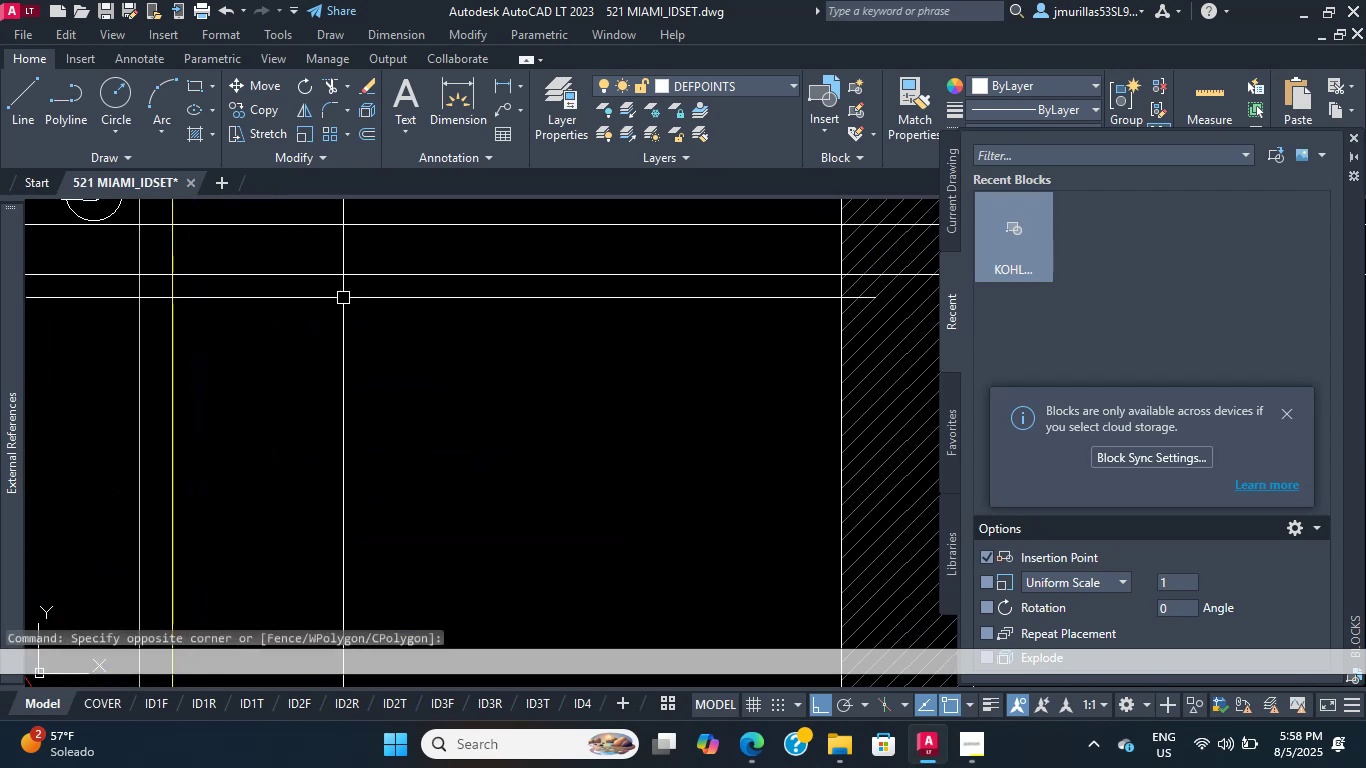 
scroll: coordinate [401, 374], scroll_direction: none, amount: 0.0
 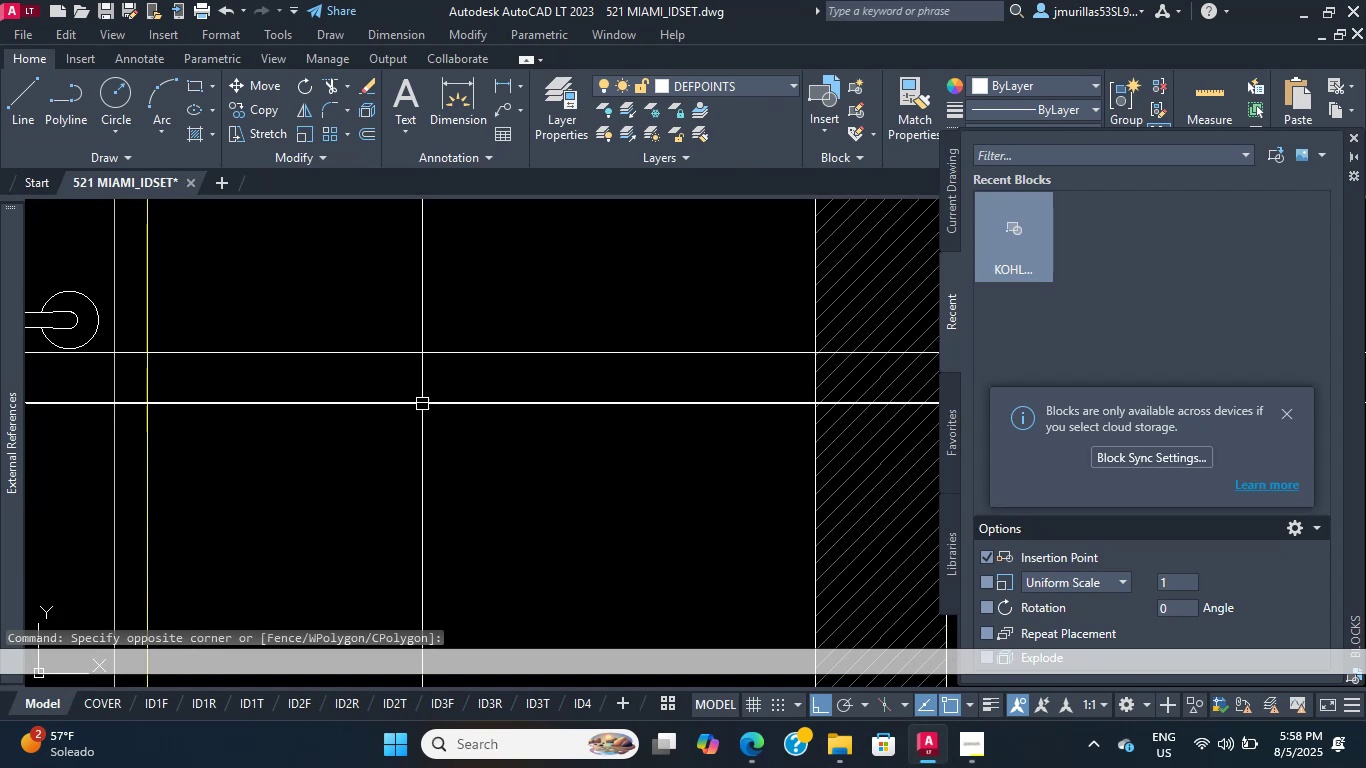 
scroll: coordinate [353, 398], scroll_direction: up, amount: 1.0
 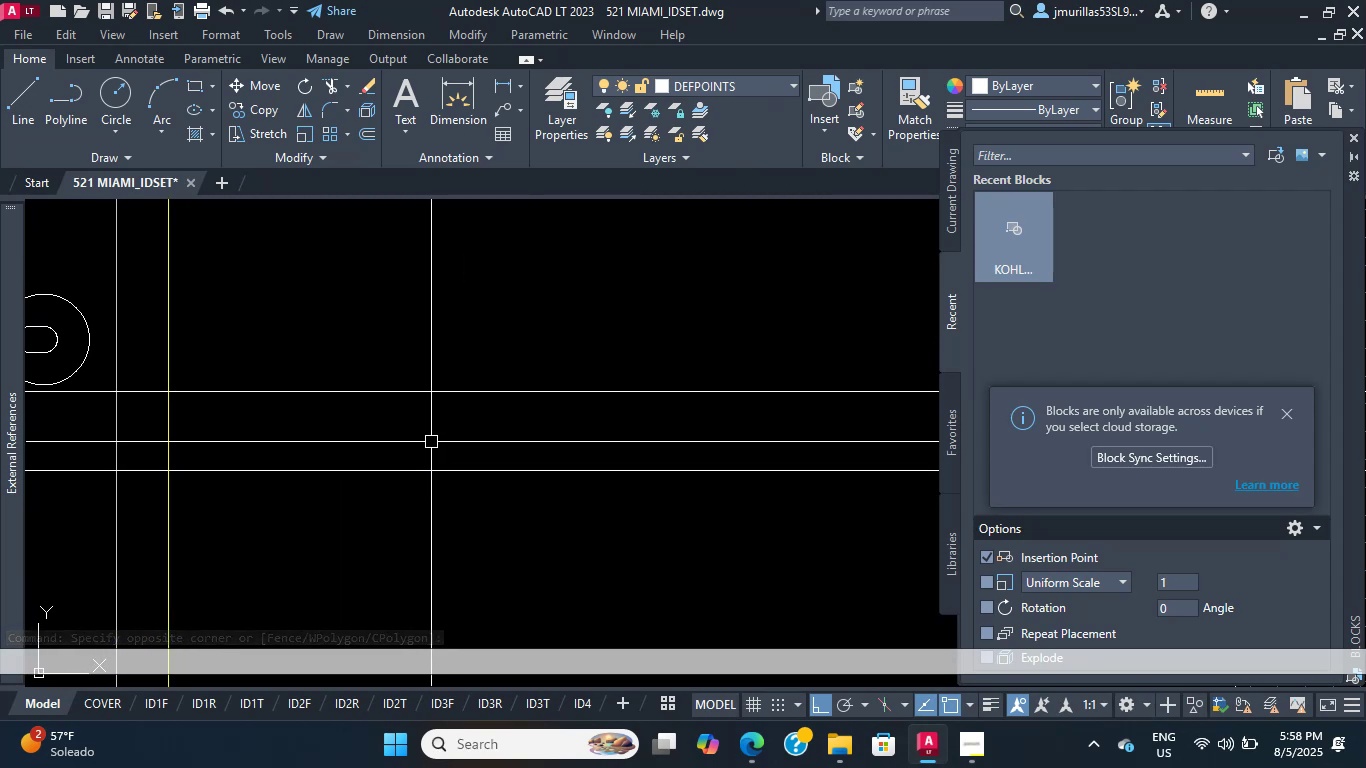 
wait(5.77)
 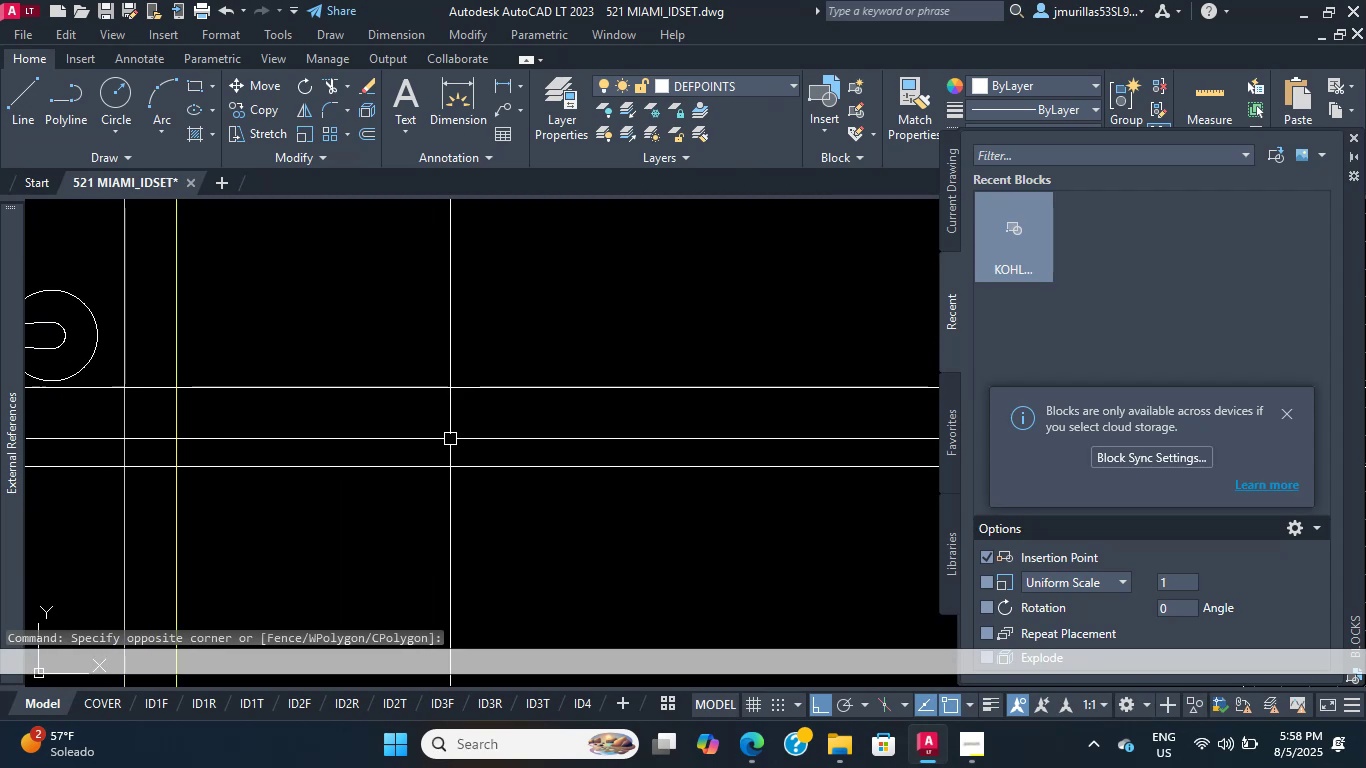 
middle_click([431, 442])
 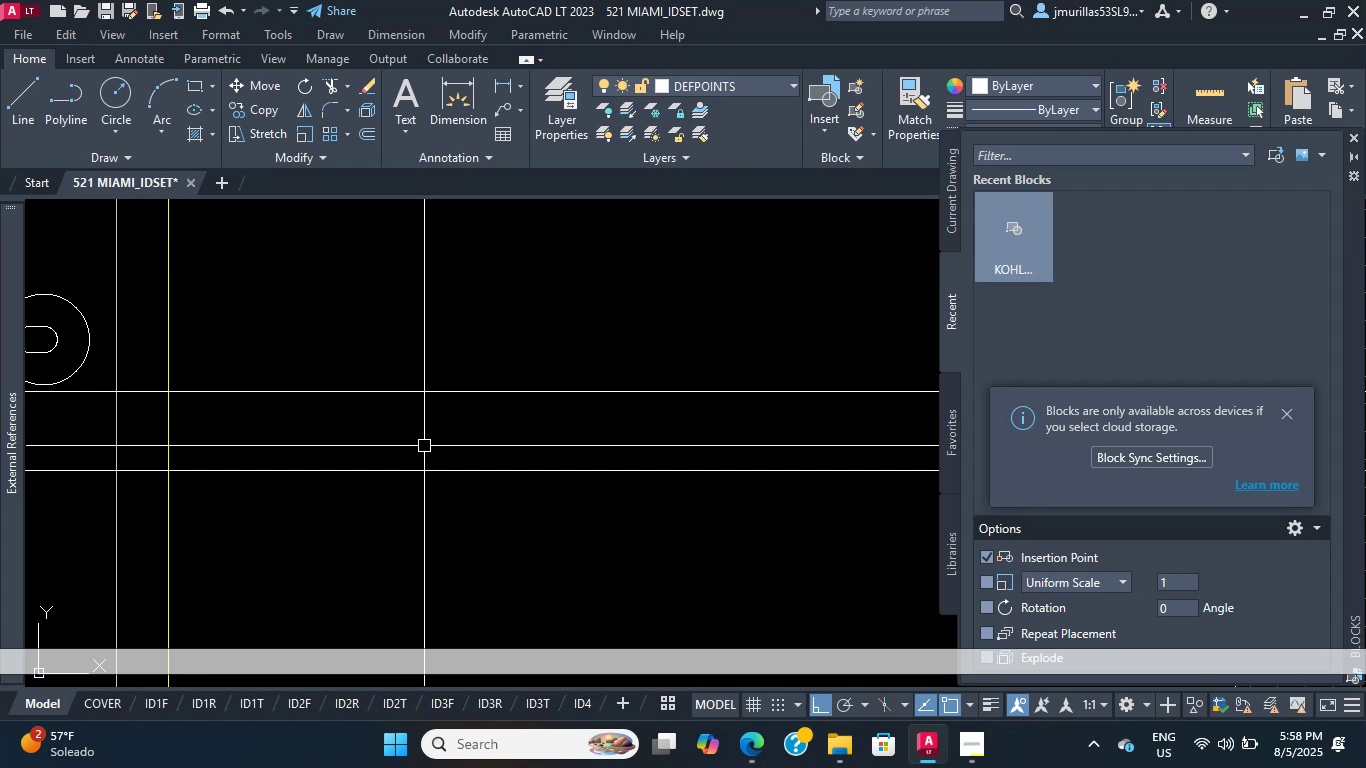 
wait(5.65)
 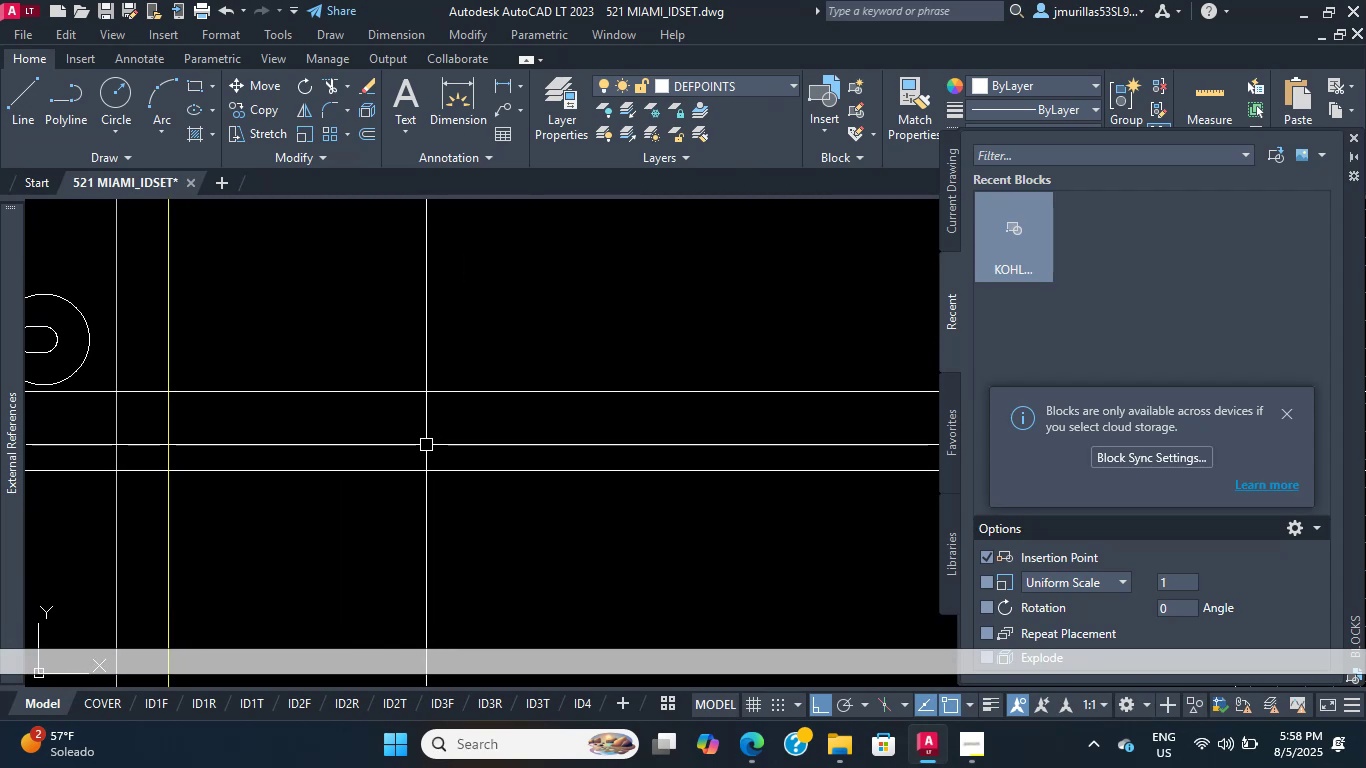 
scroll: coordinate [226, 368], scroll_direction: down, amount: 2.0
 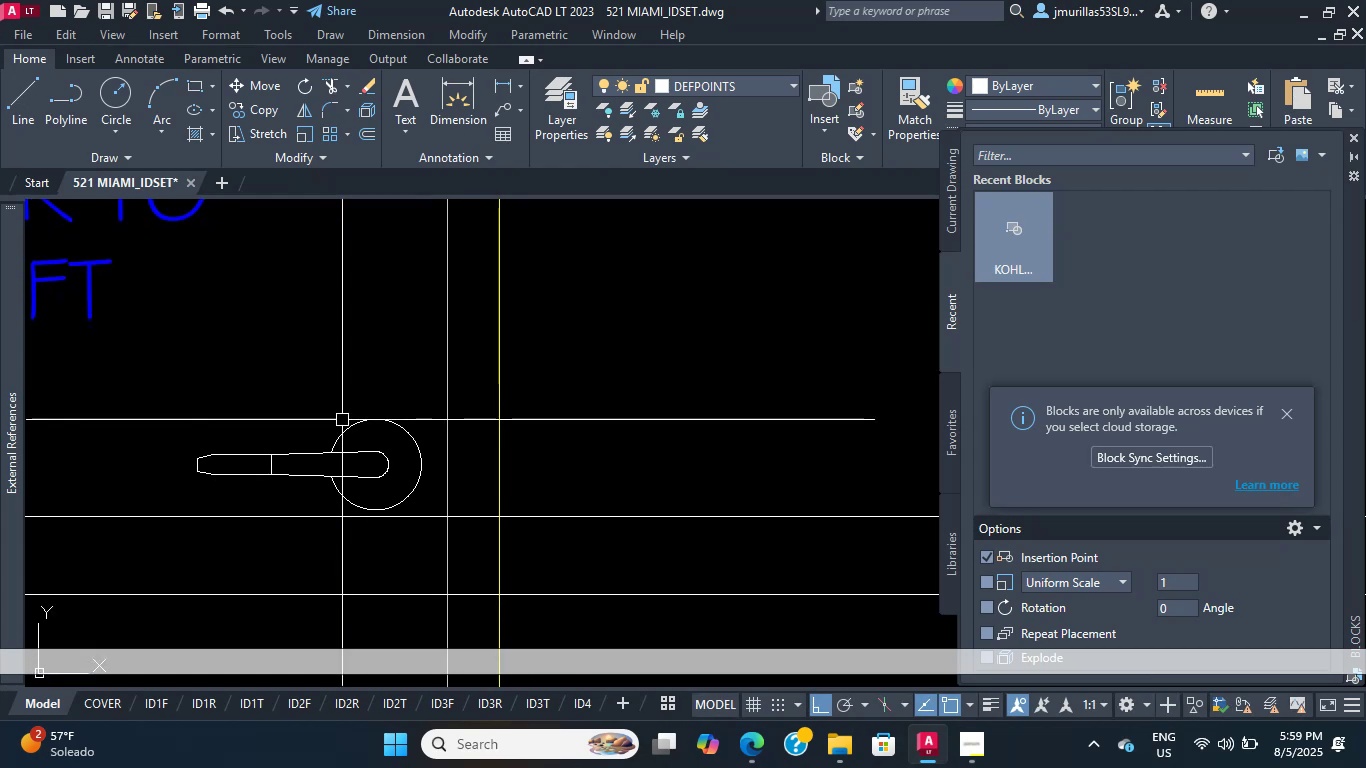 
wait(28.74)
 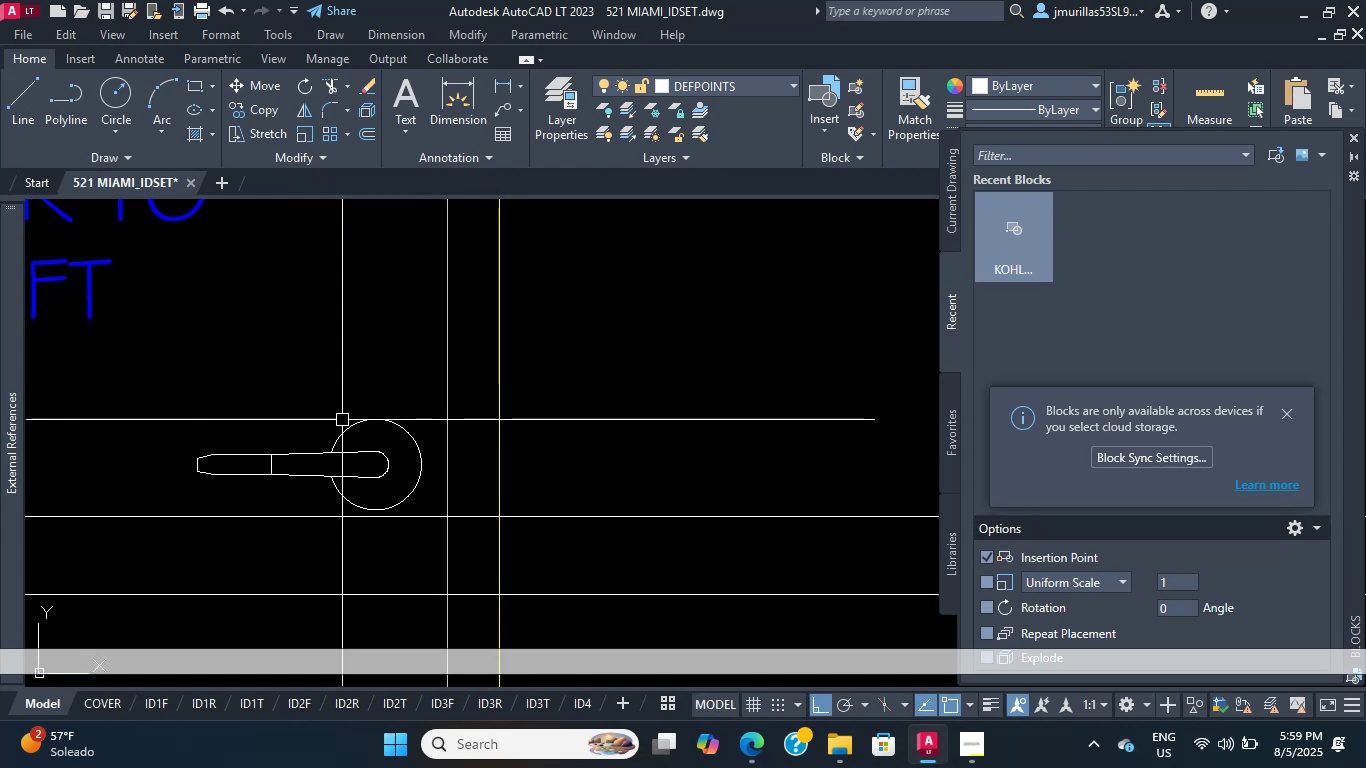 
middle_click([336, 412])
 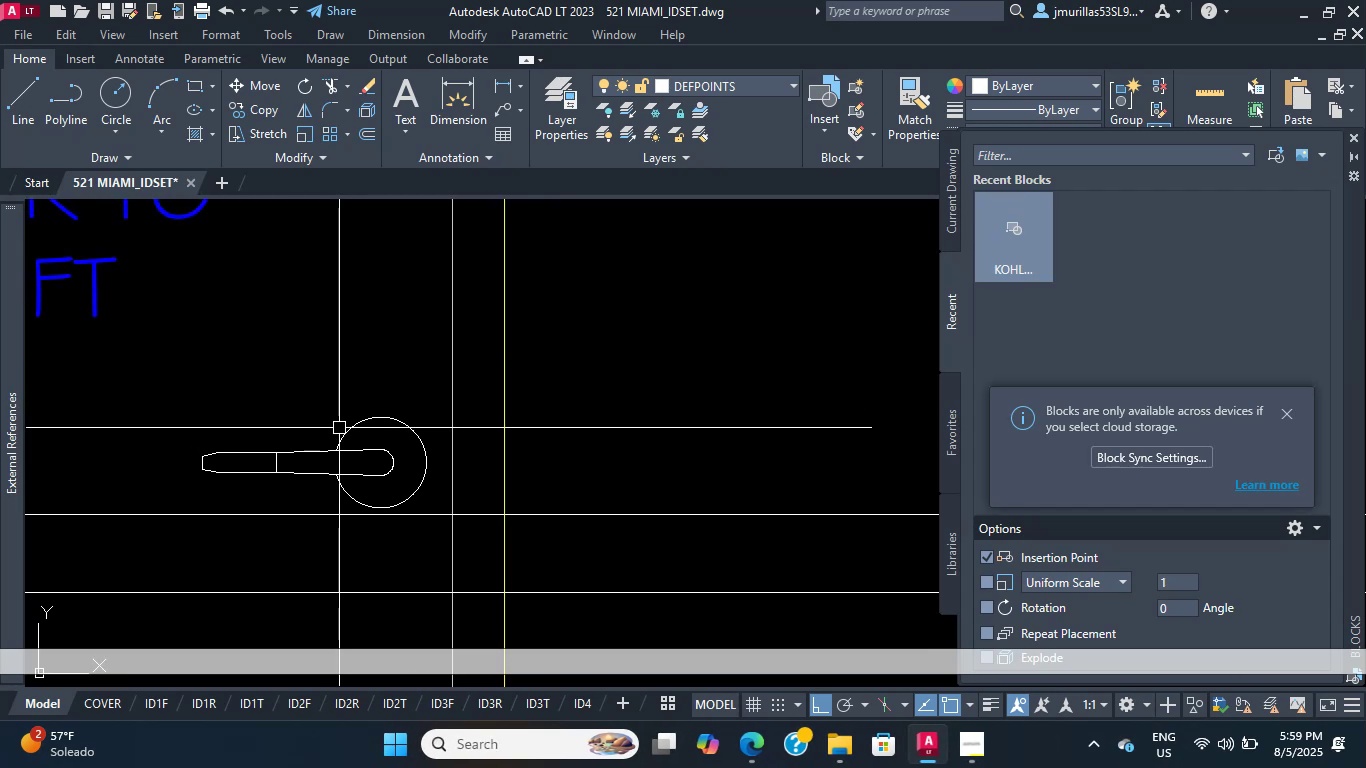 
wait(5.21)
 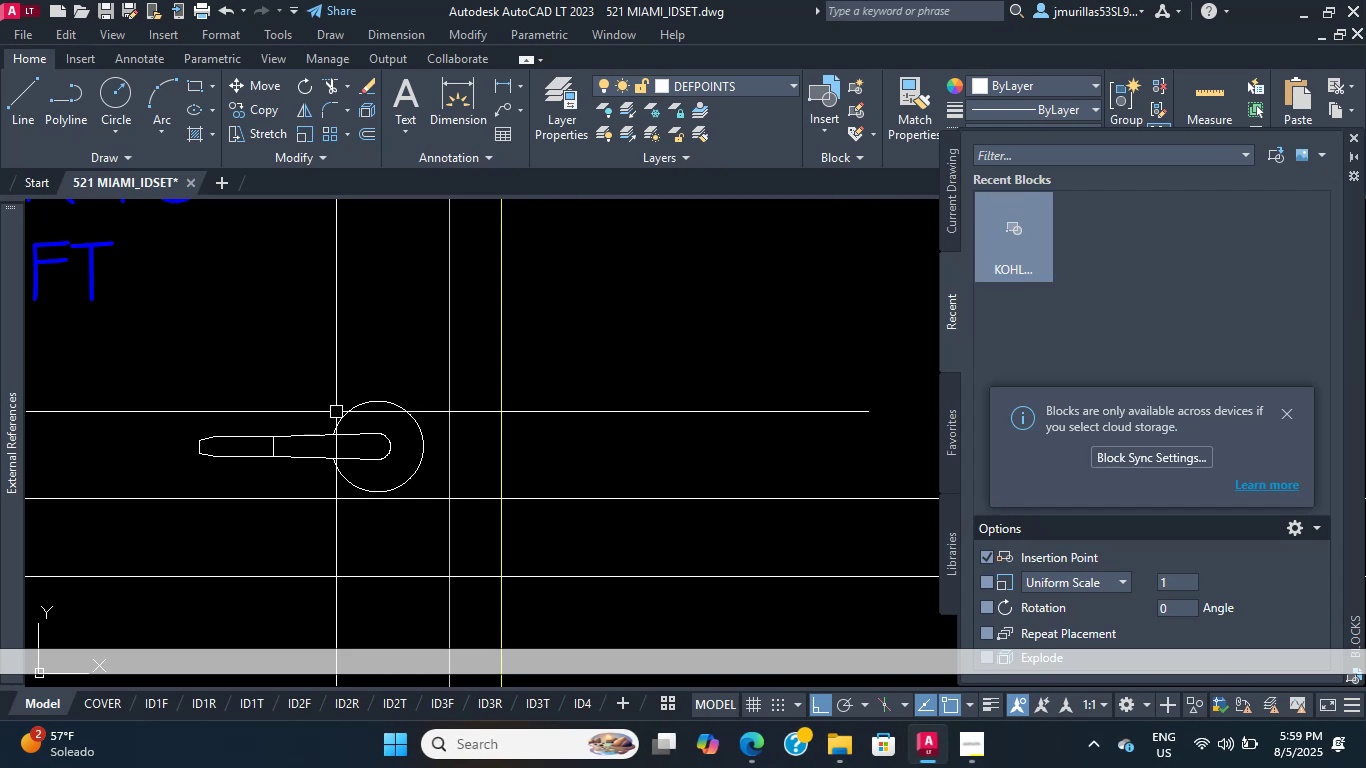 
scroll: coordinate [414, 455], scroll_direction: up, amount: 5.0
 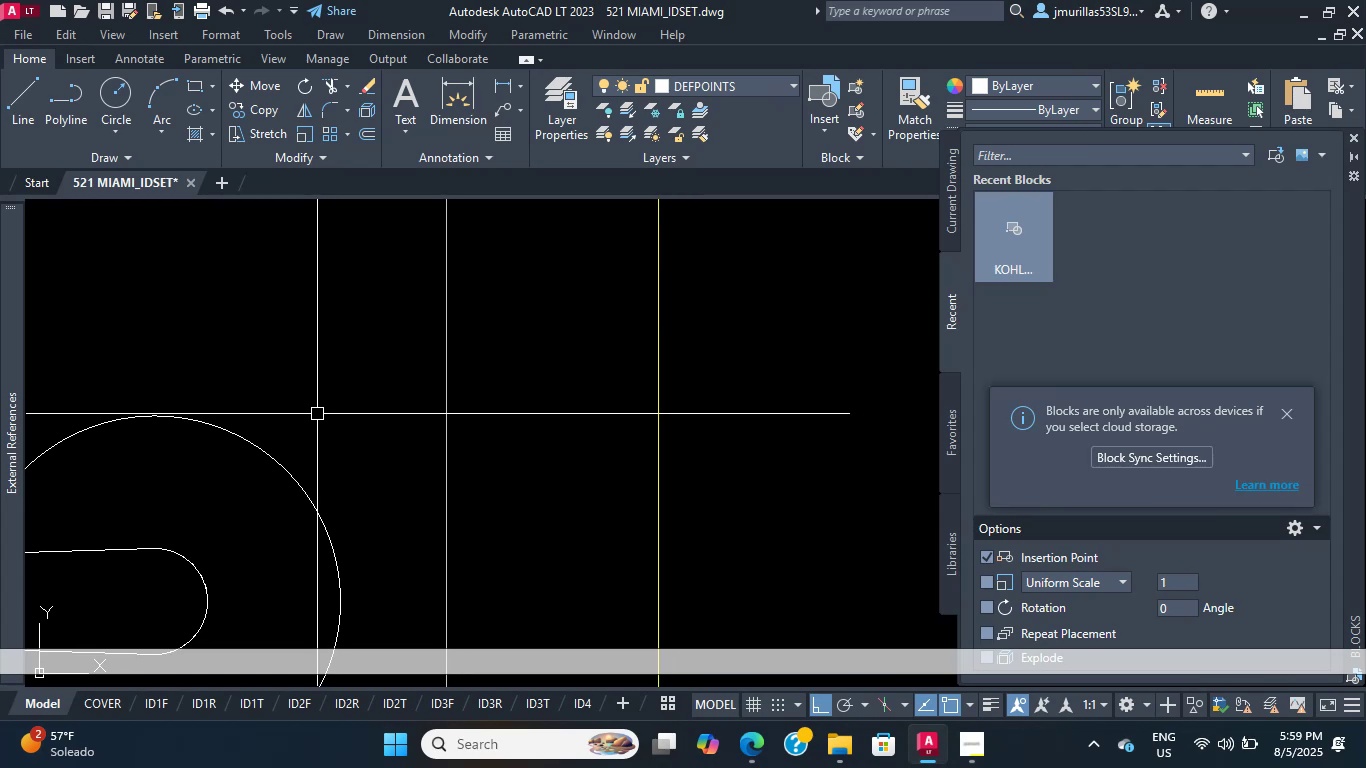 
wait(6.35)
 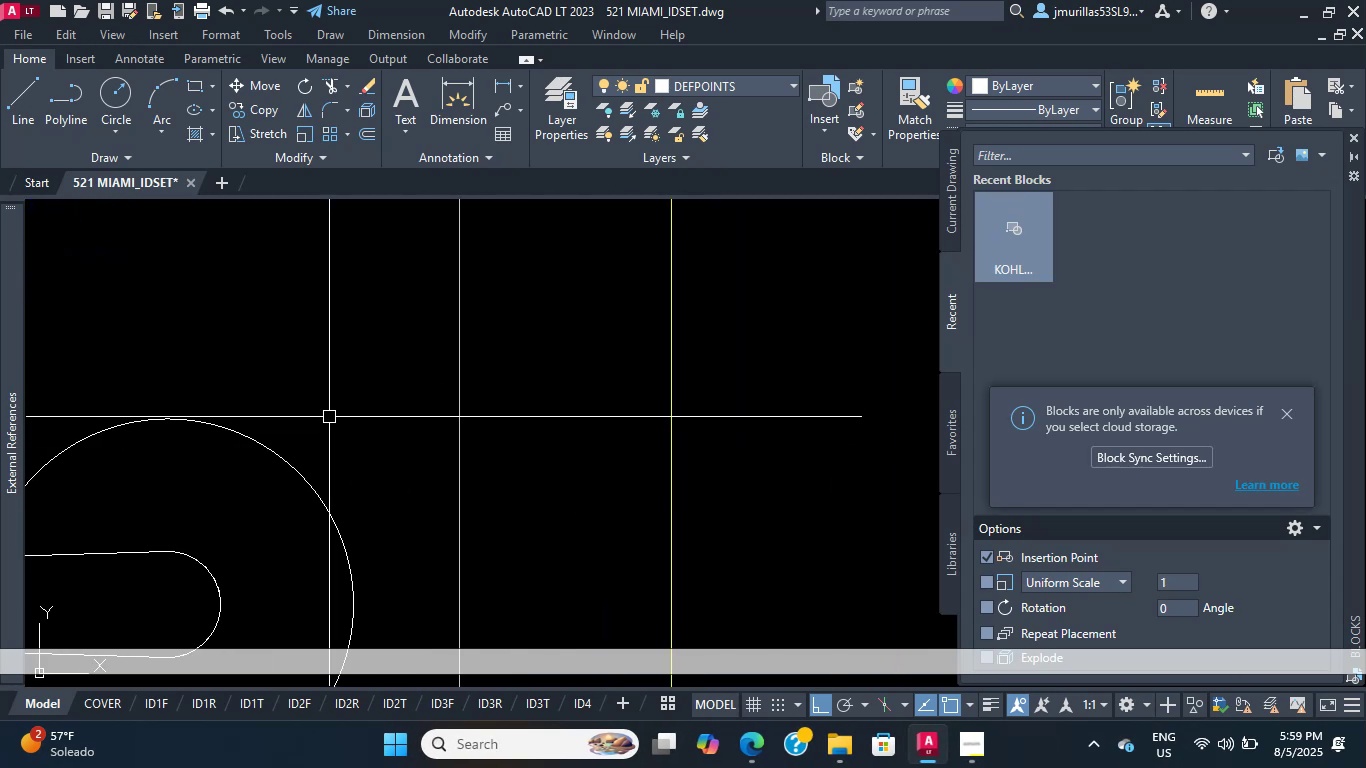 
scroll: coordinate [360, 402], scroll_direction: down, amount: 23.0
 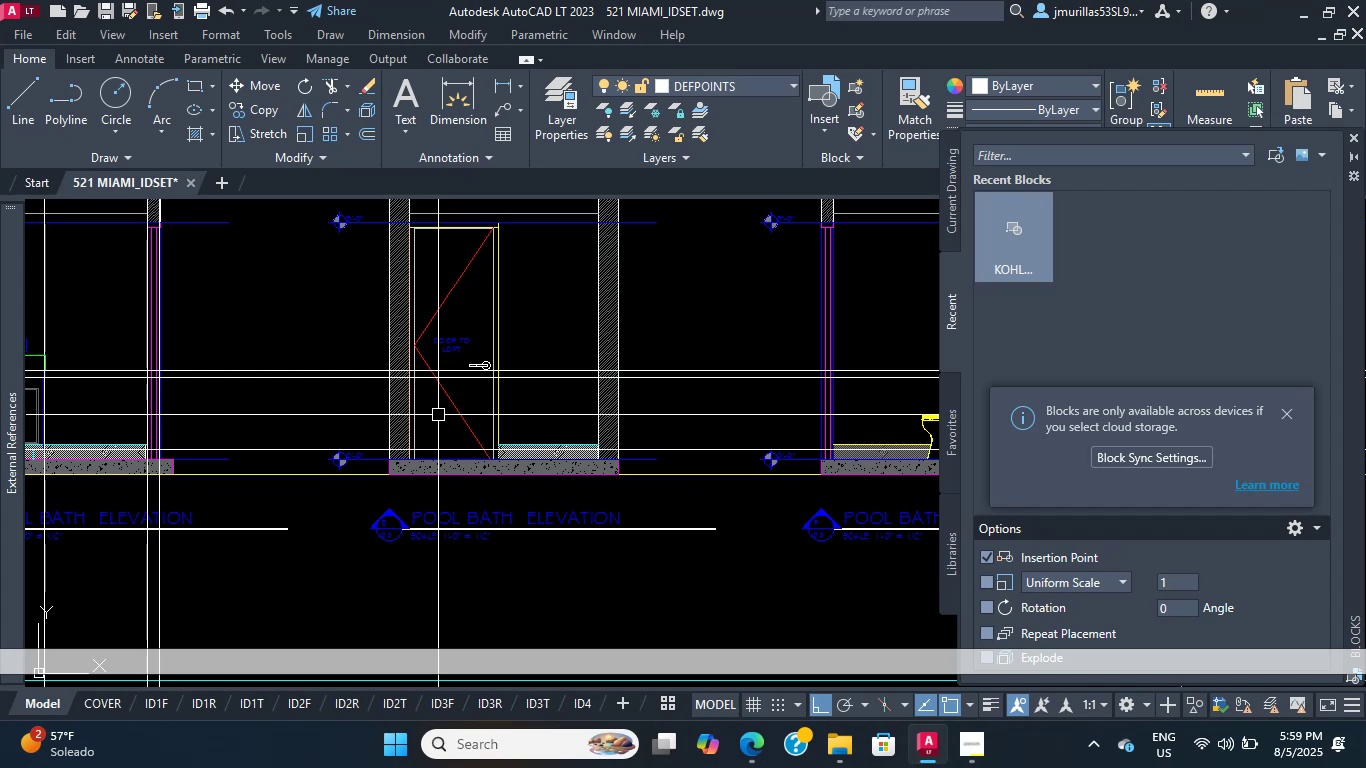 
wait(7.51)
 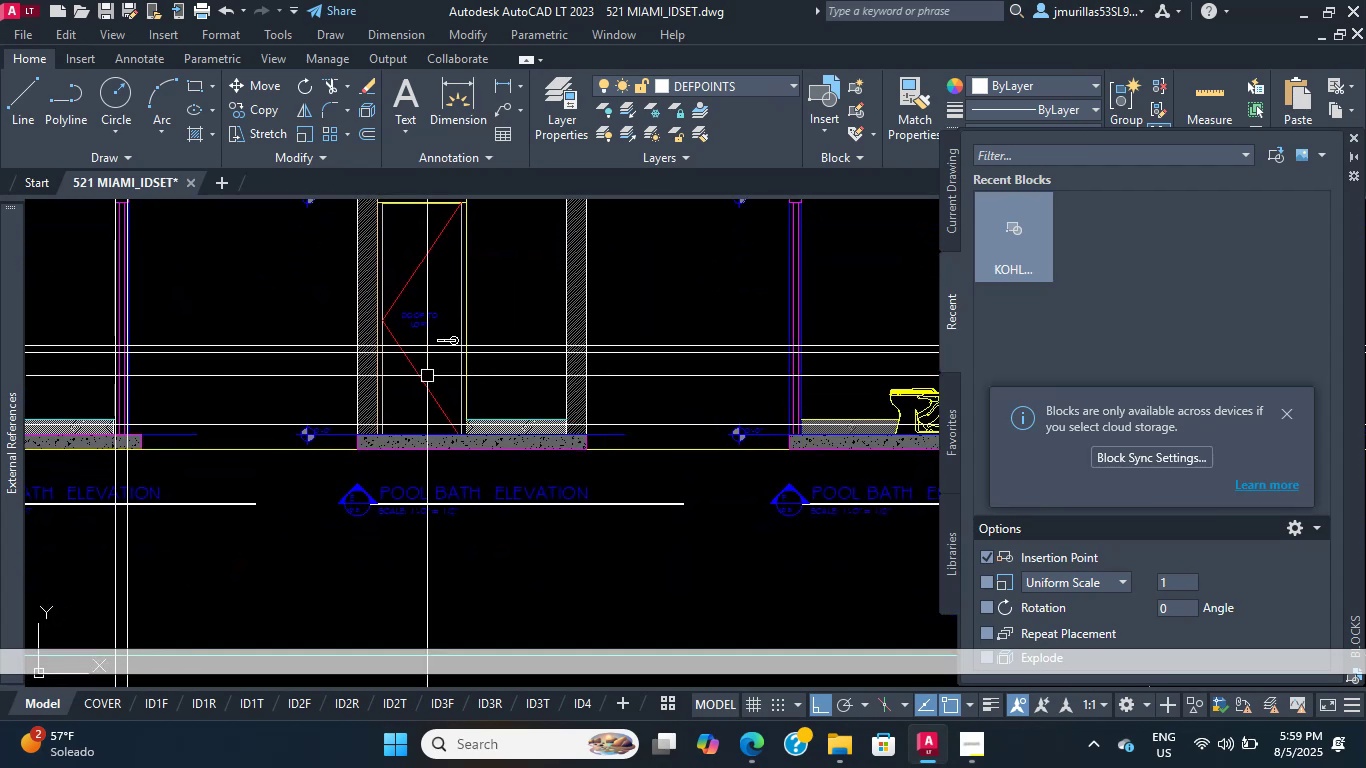 
scroll: coordinate [436, 415], scroll_direction: down, amount: 1.0
 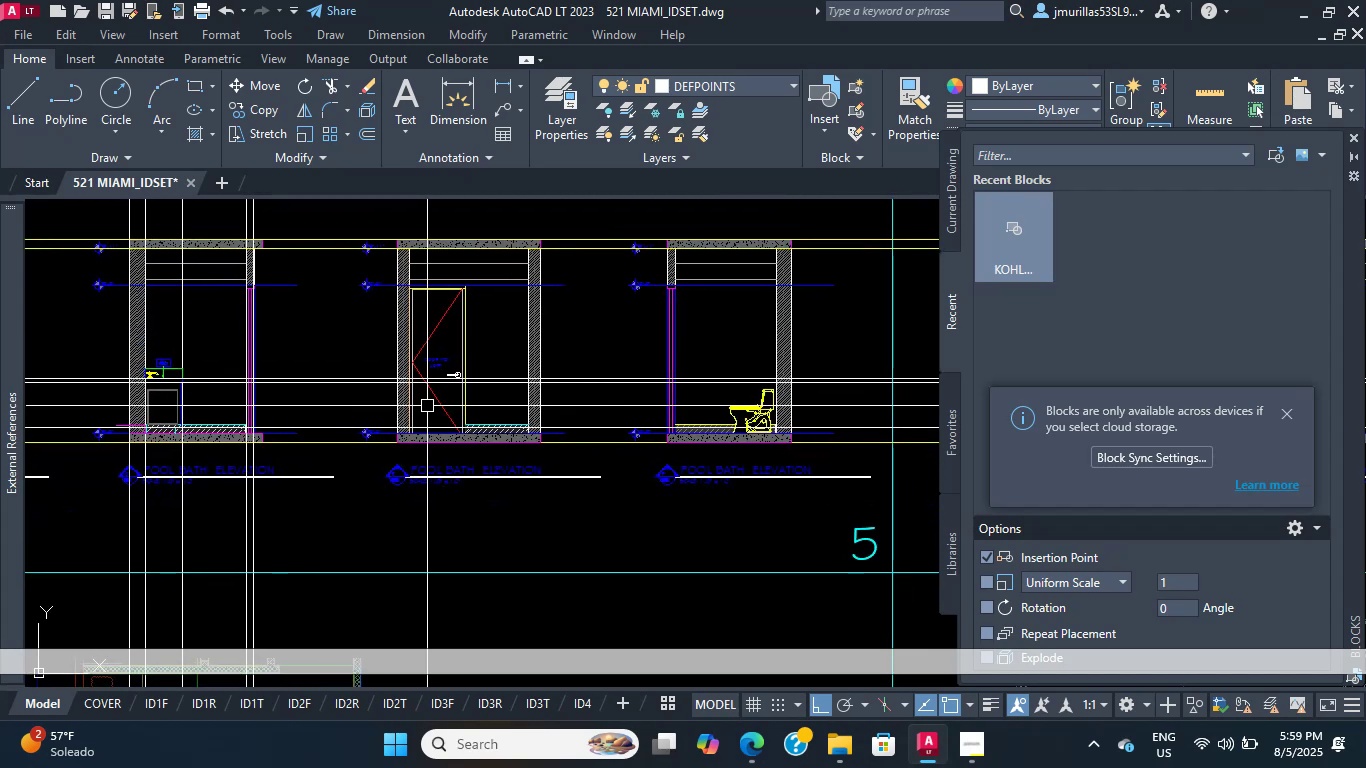 
scroll: coordinate [461, 321], scroll_direction: up, amount: 8.0
 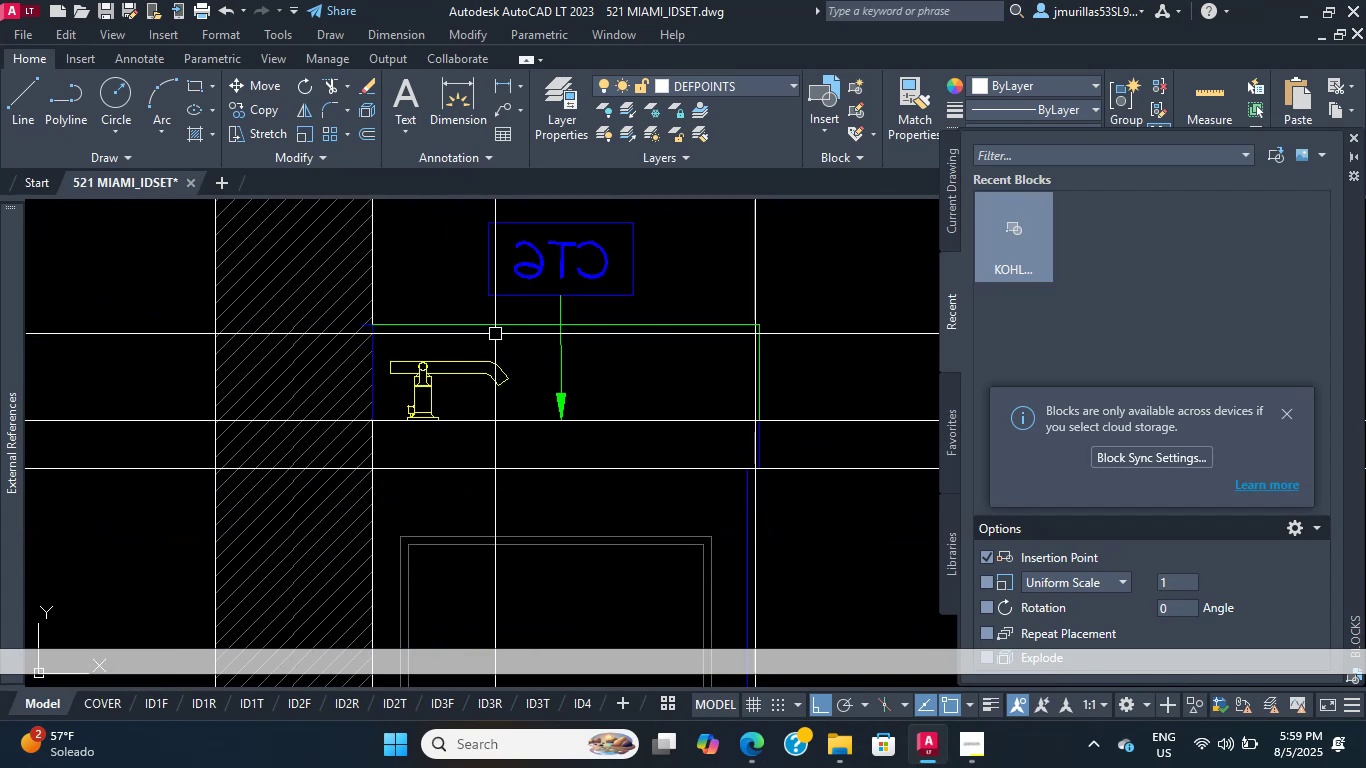 
left_click_drag(start_coordinate=[514, 330], to_coordinate=[514, 321])
 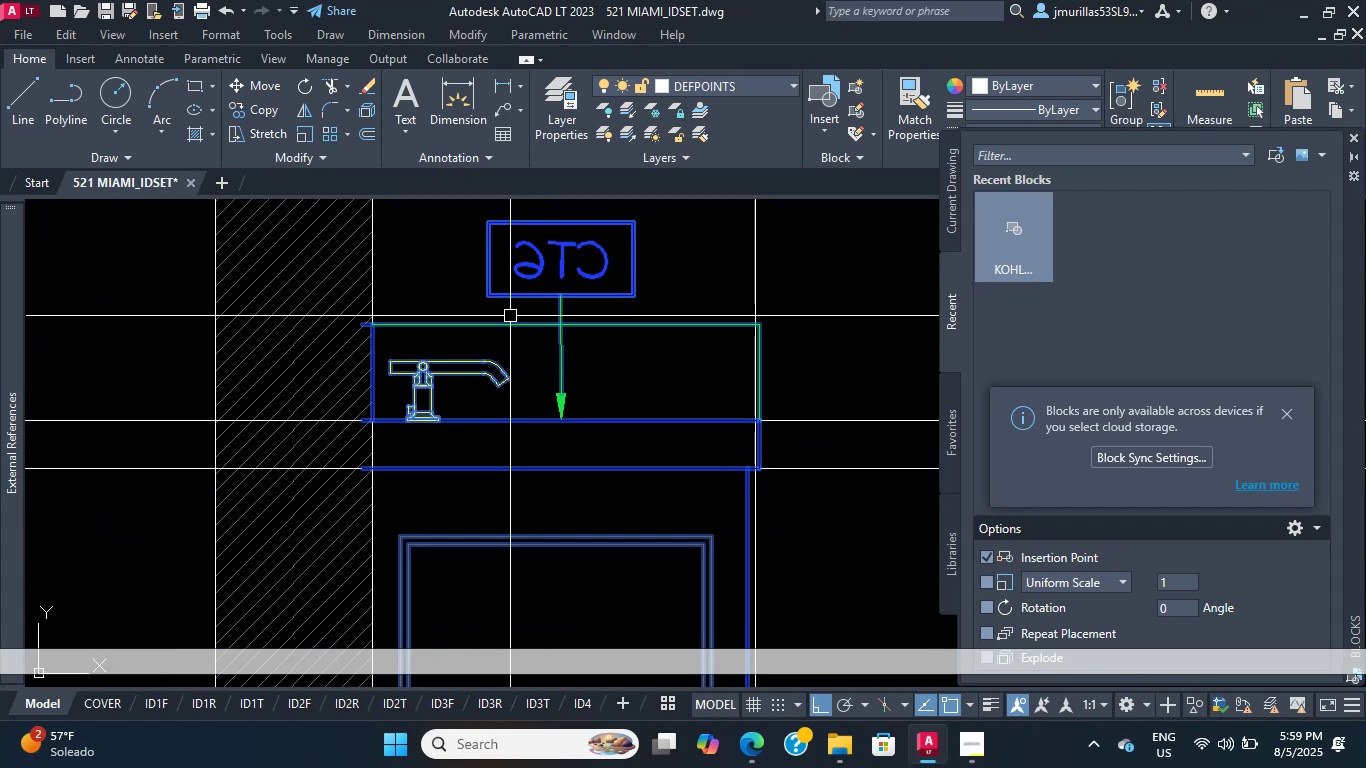 
double_click([480, 265])
 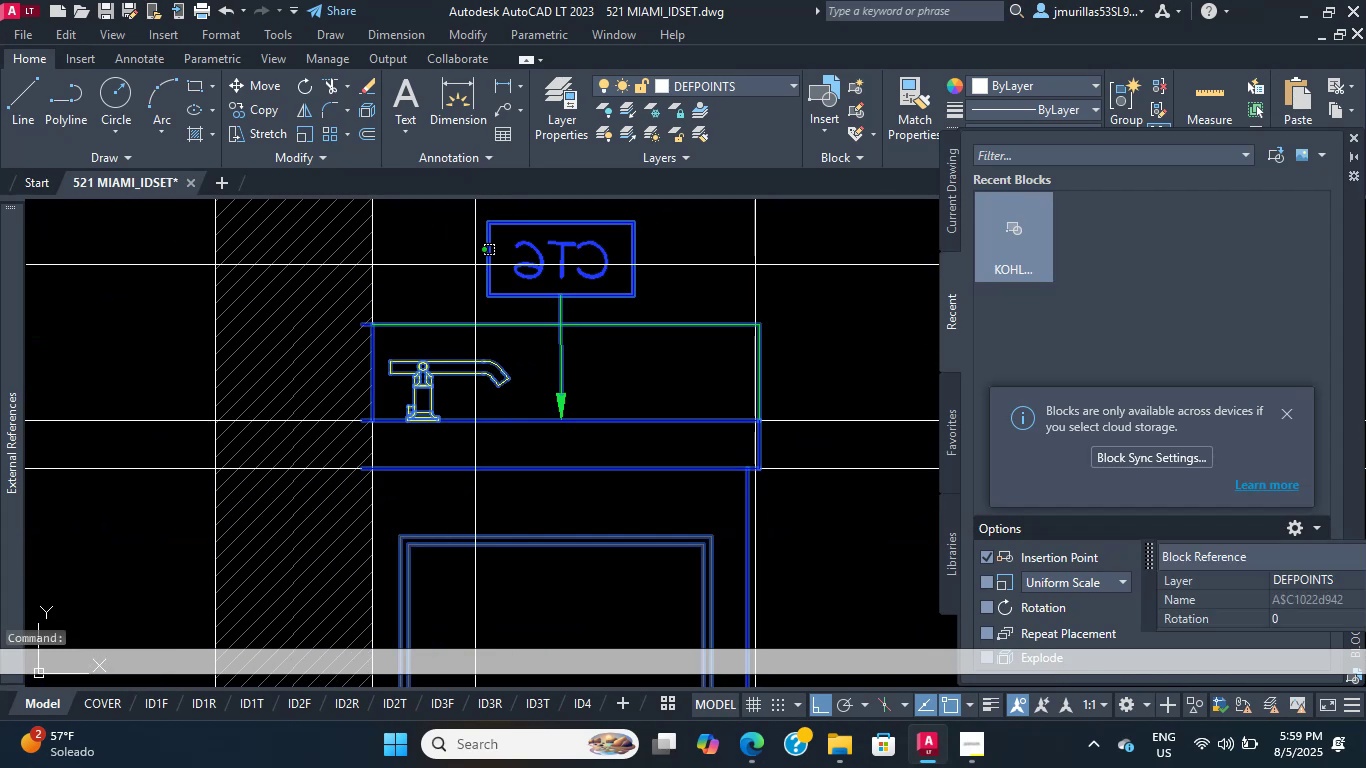 
scroll: coordinate [453, 292], scroll_direction: down, amount: 3.0
 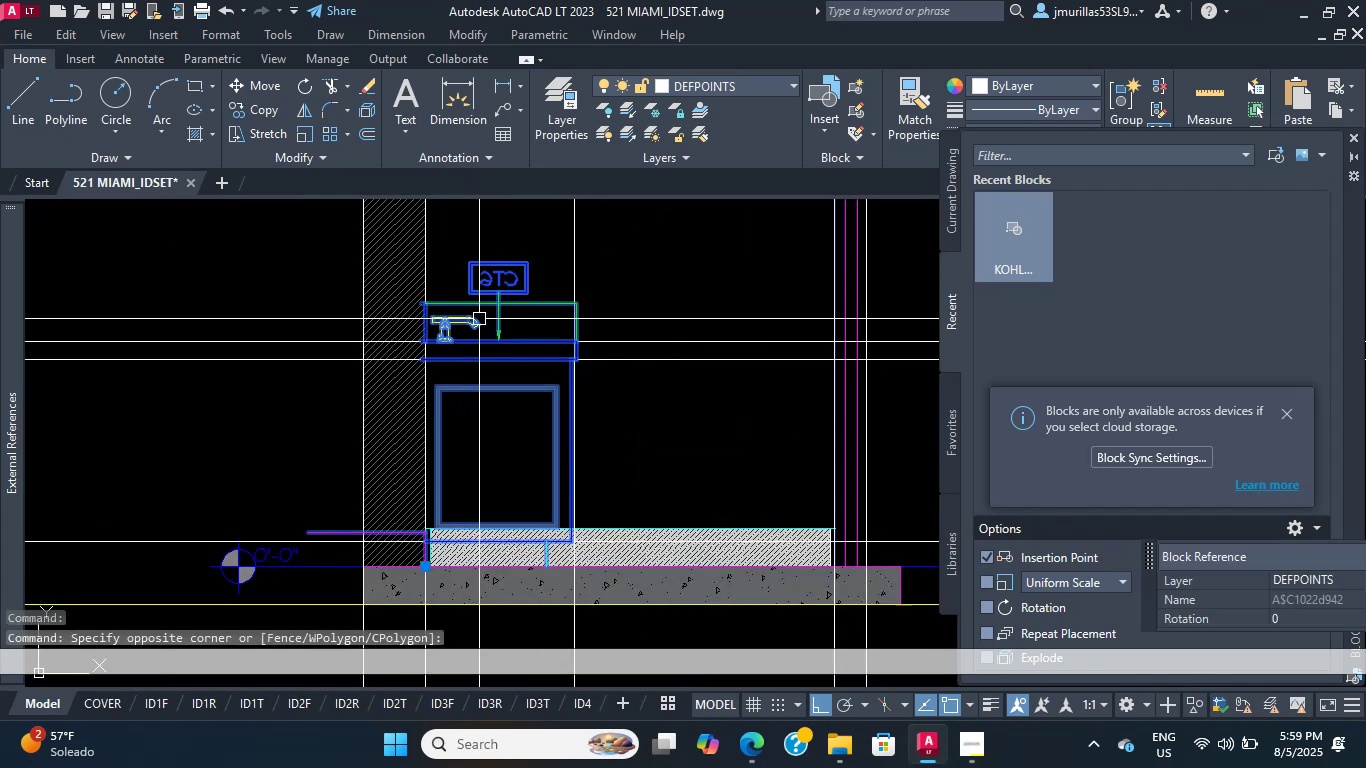 
scroll: coordinate [514, 520], scroll_direction: up, amount: 2.0
 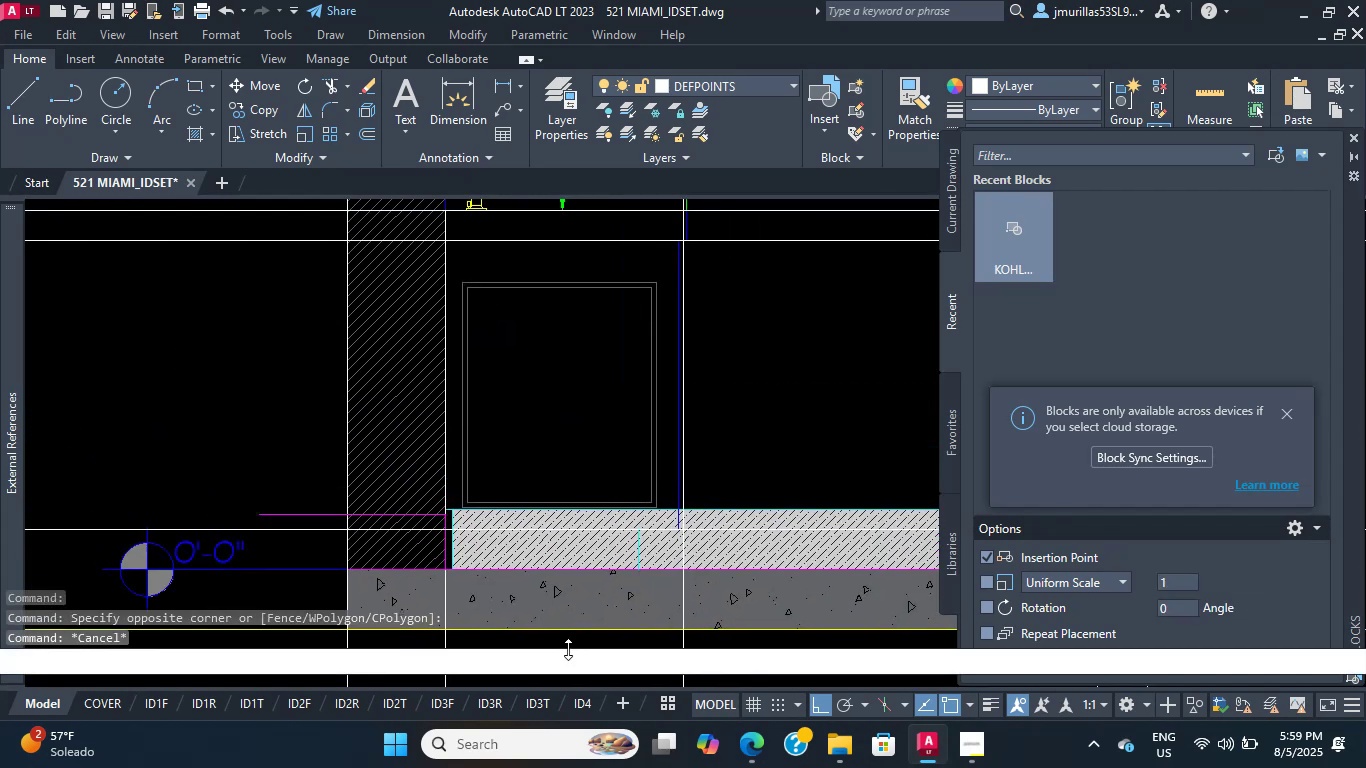 
key(Escape)
 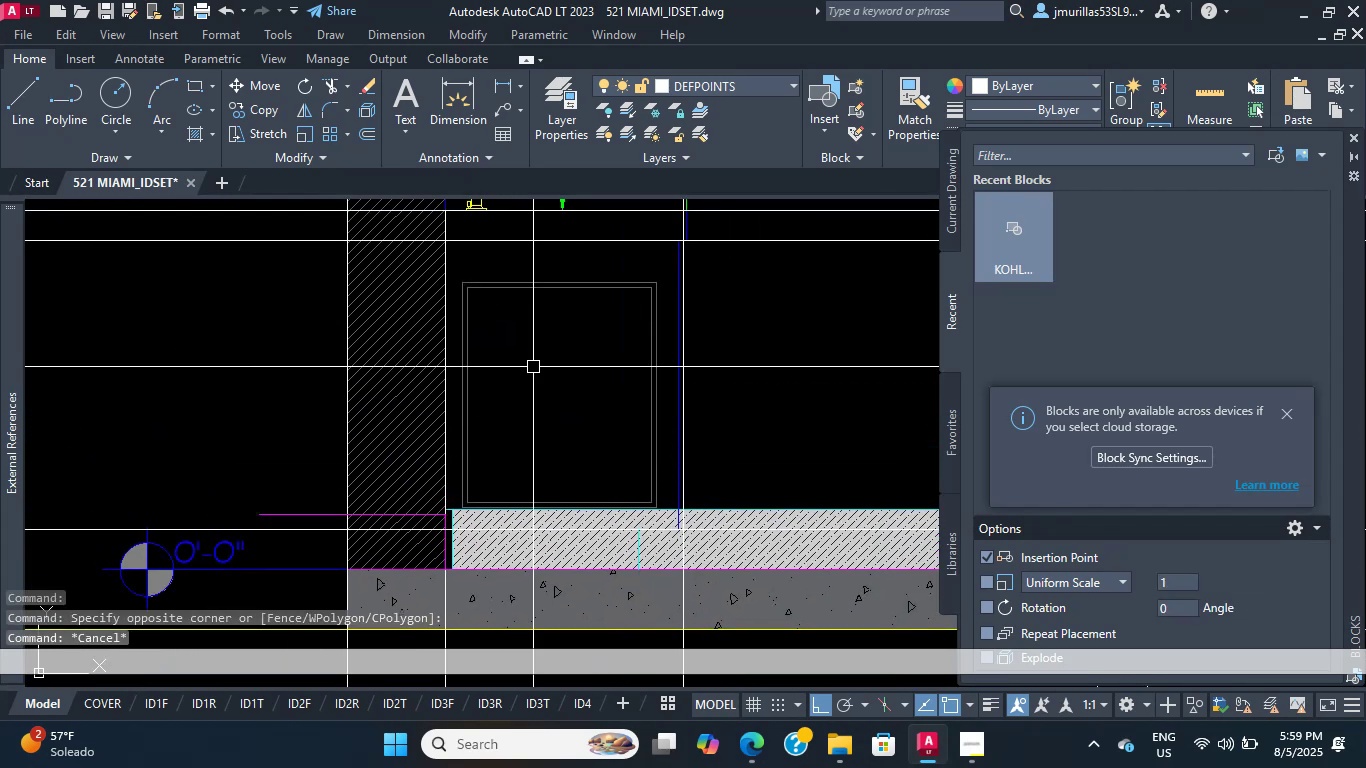 
left_click([591, 451])
 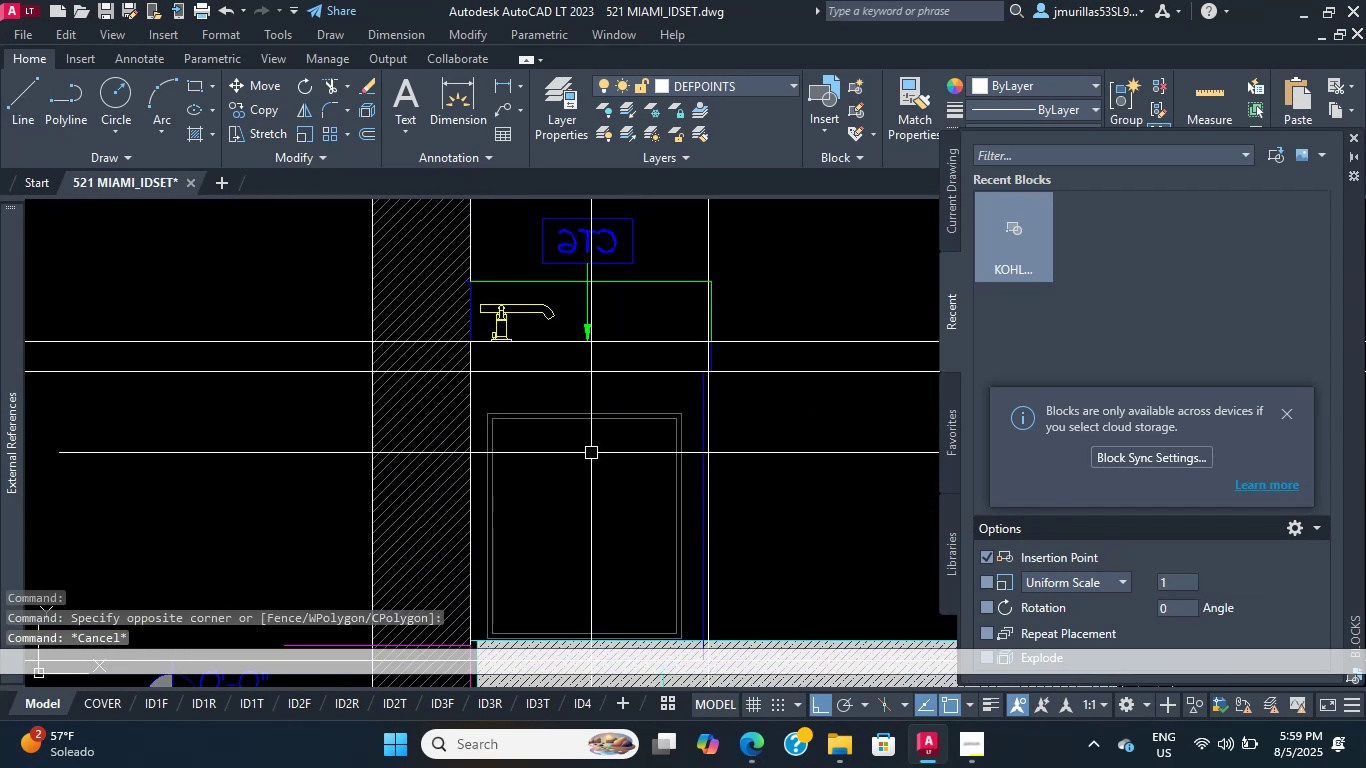 
left_click_drag(start_coordinate=[591, 451], to_coordinate=[586, 447])
 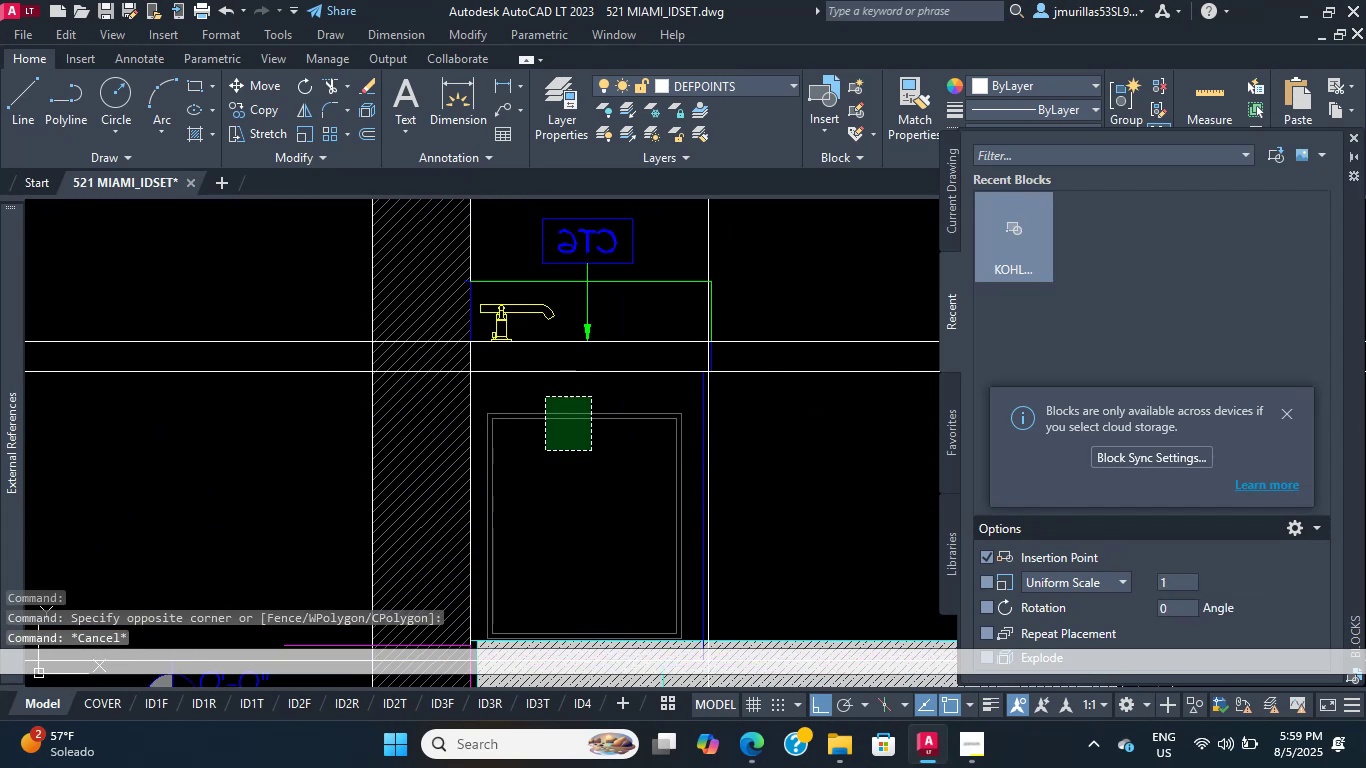 
triple_click([545, 397])
 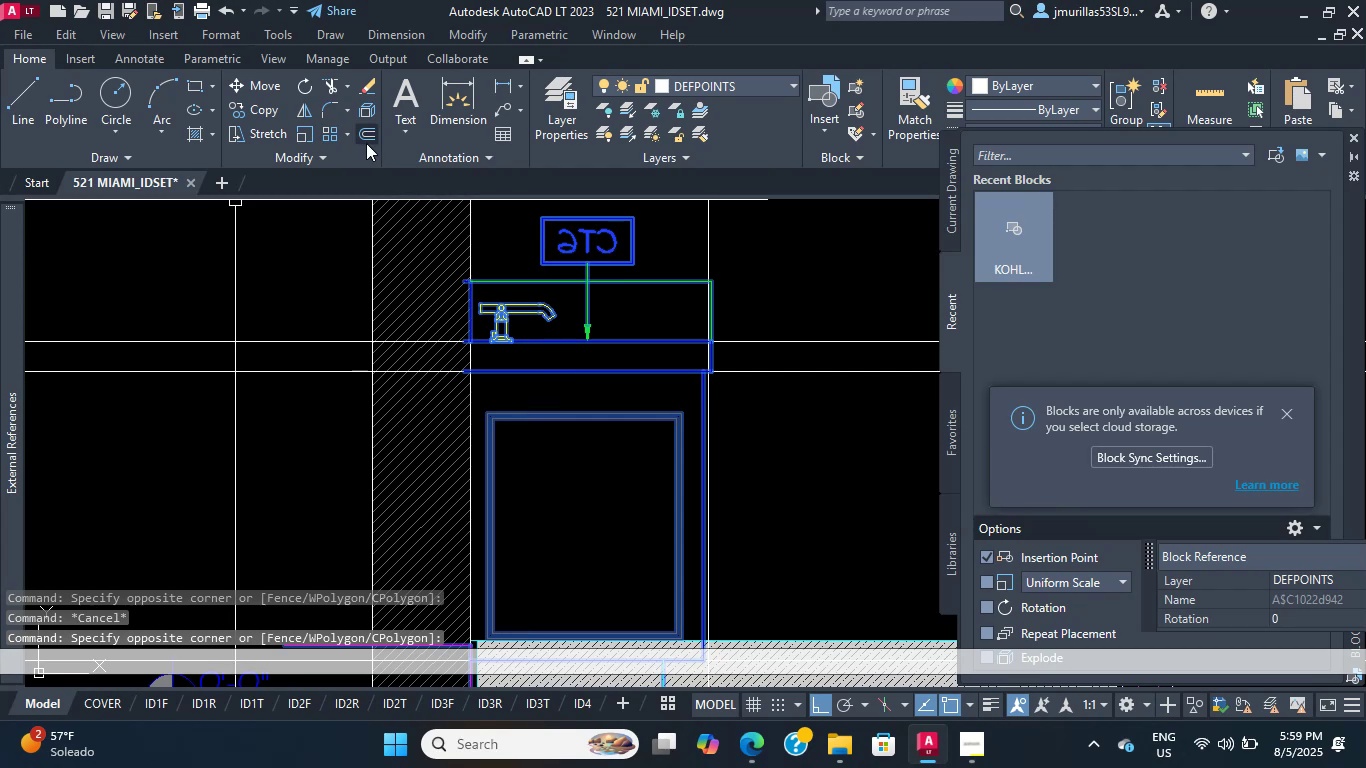 
left_click([363, 116])
 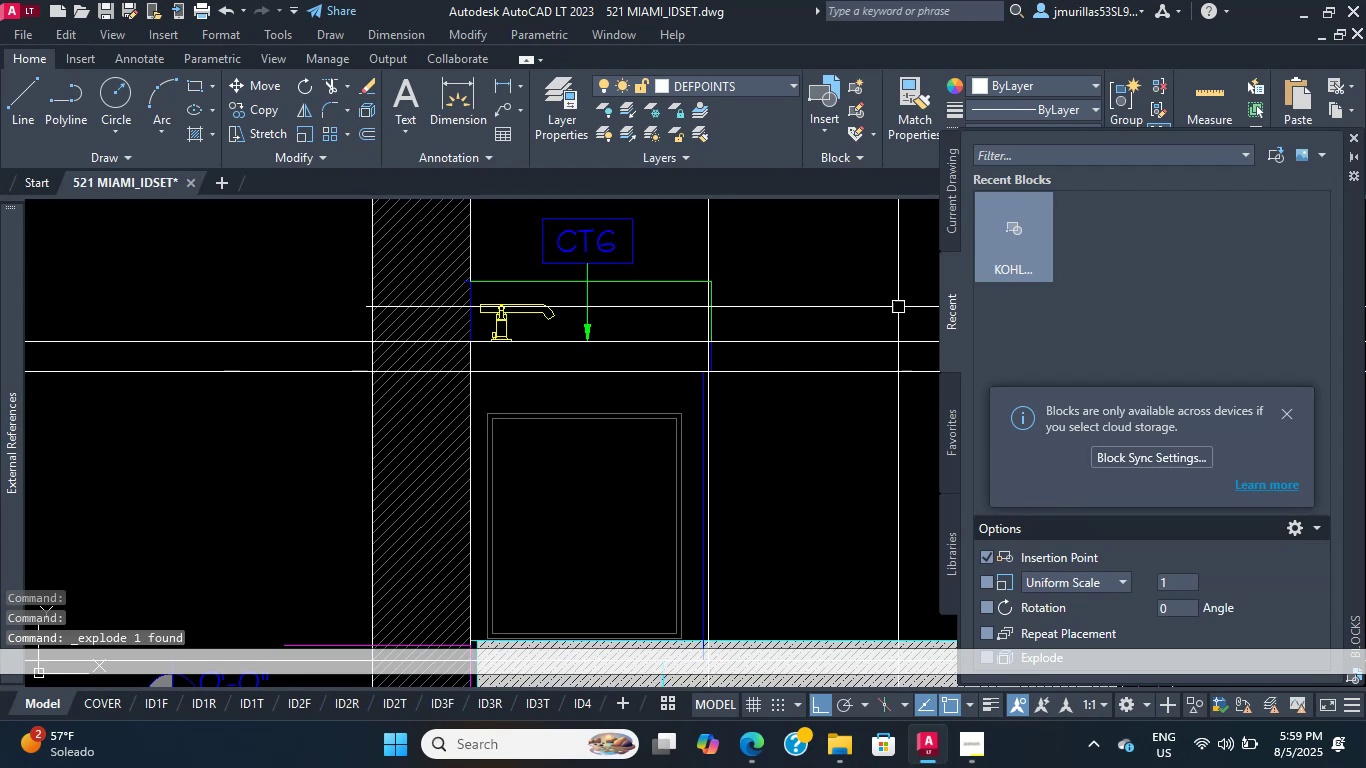 
scroll: coordinate [641, 490], scroll_direction: none, amount: 0.0
 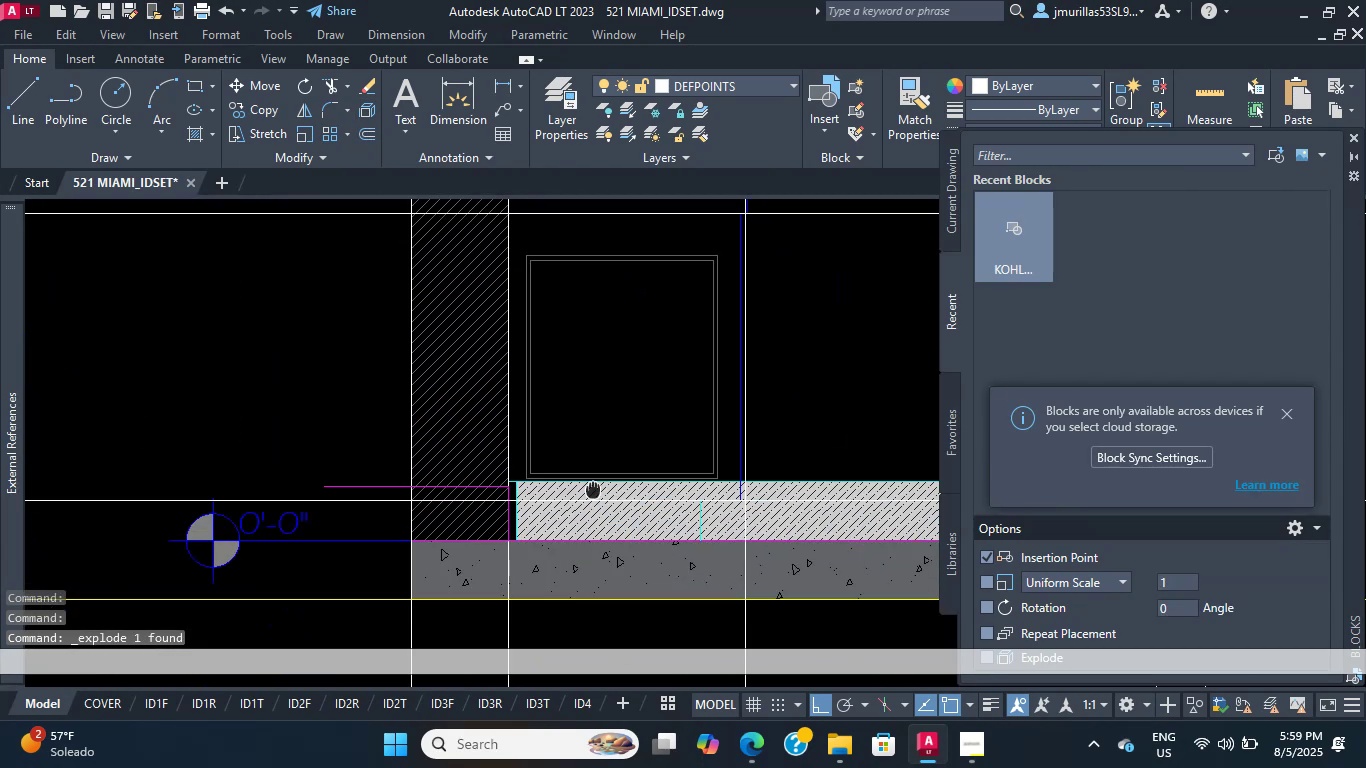 
scroll: coordinate [804, 419], scroll_direction: up, amount: 2.0
 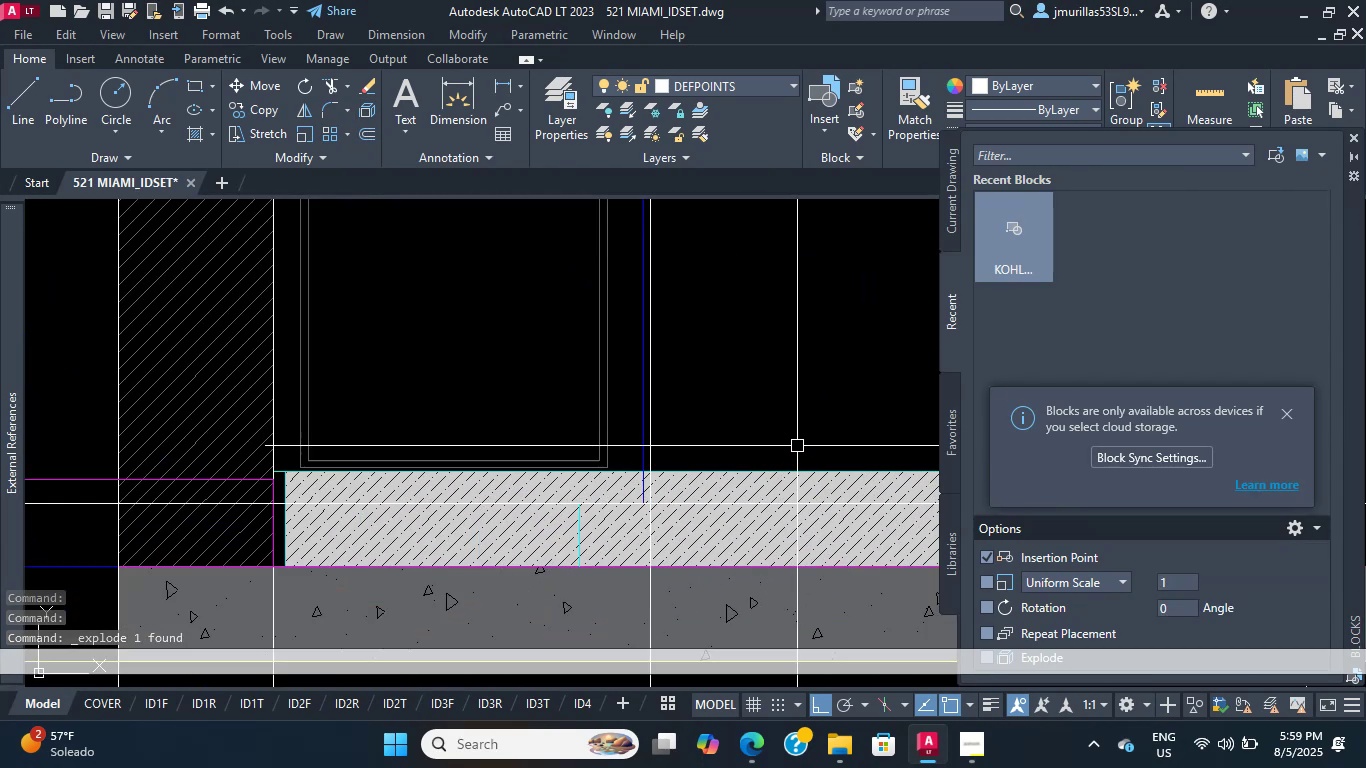 
left_click_drag(start_coordinate=[805, 407], to_coordinate=[777, 451])
 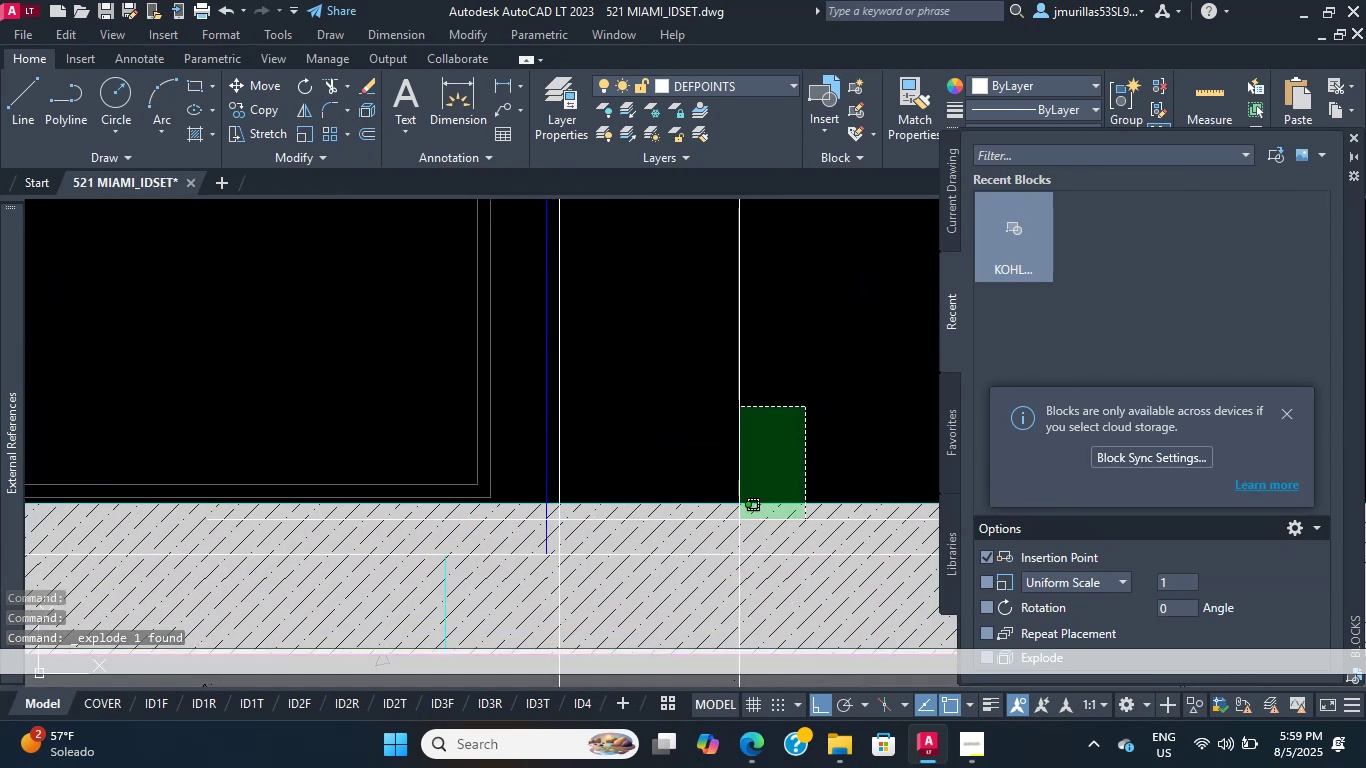 
double_click([739, 520])
 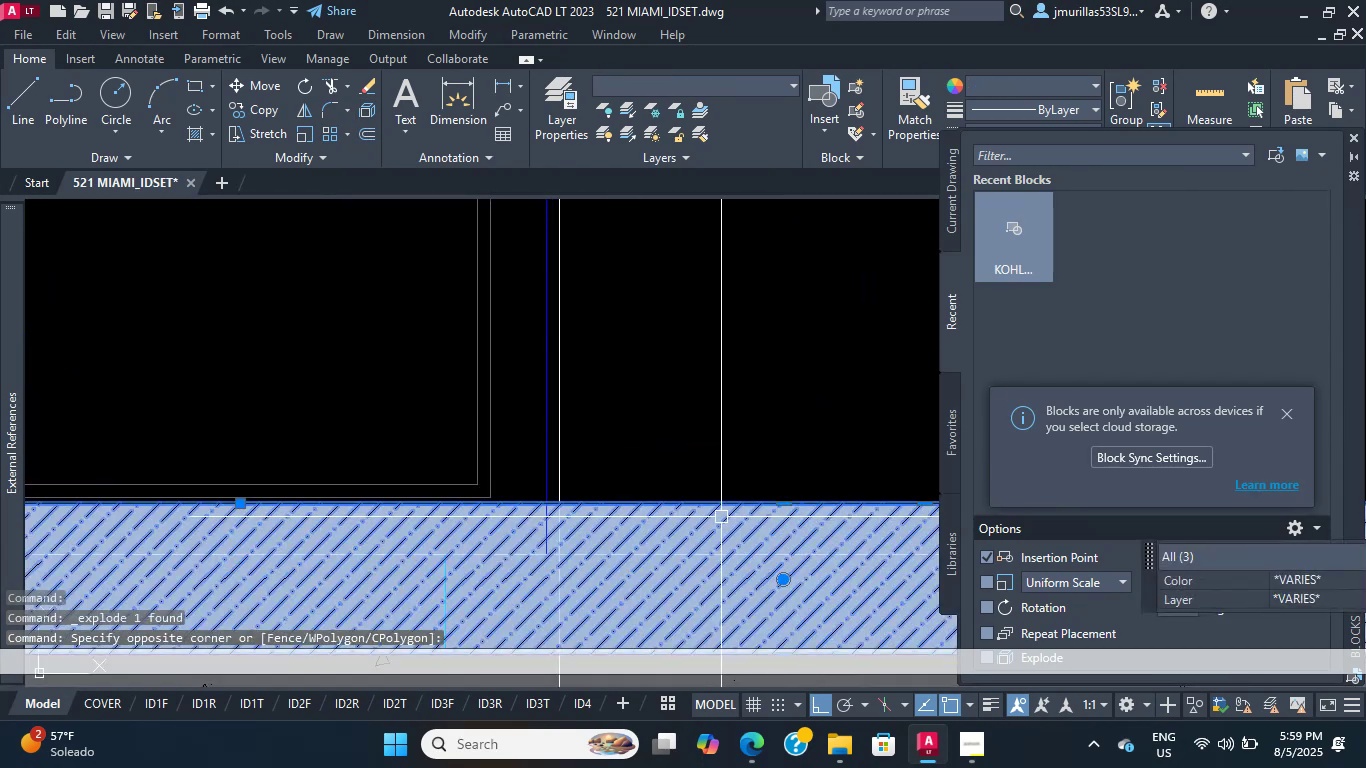 
scroll: coordinate [640, 429], scroll_direction: up, amount: 3.0
 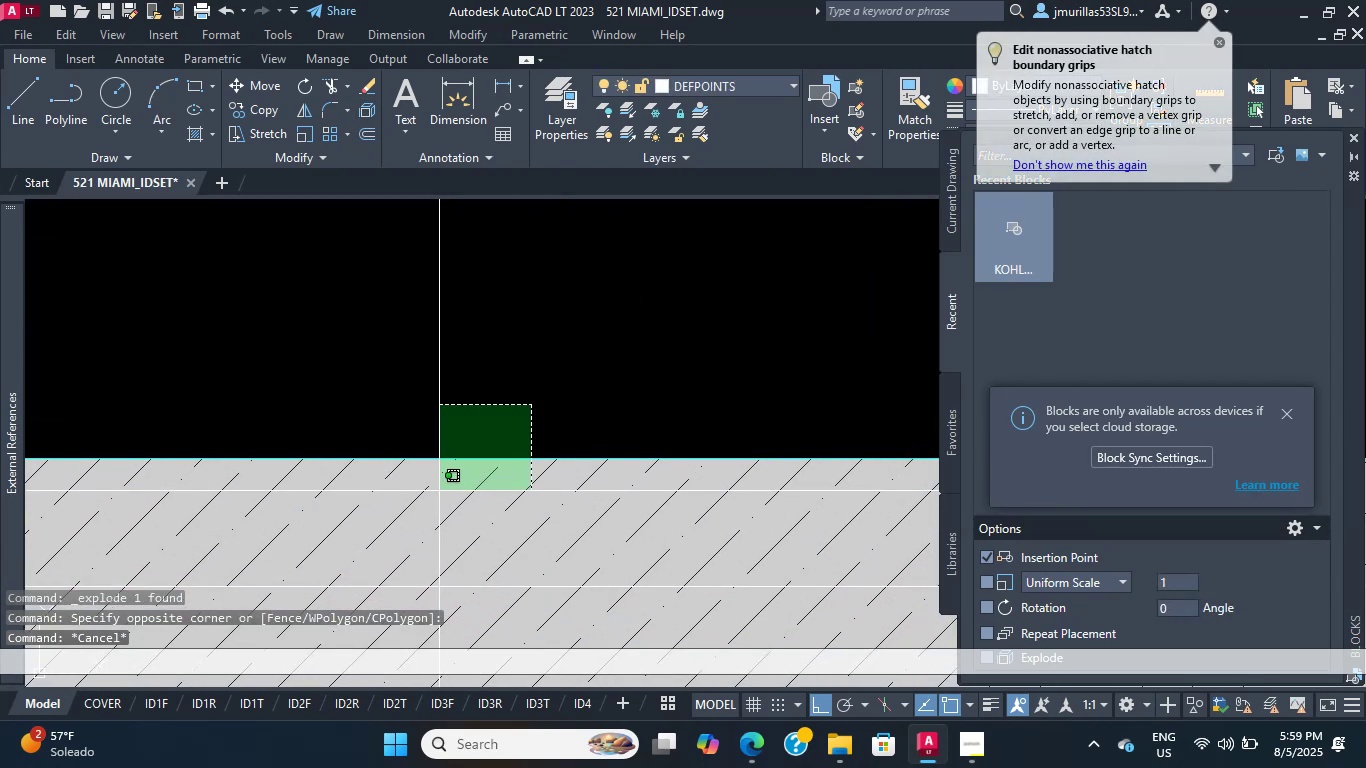 
key(Escape)
 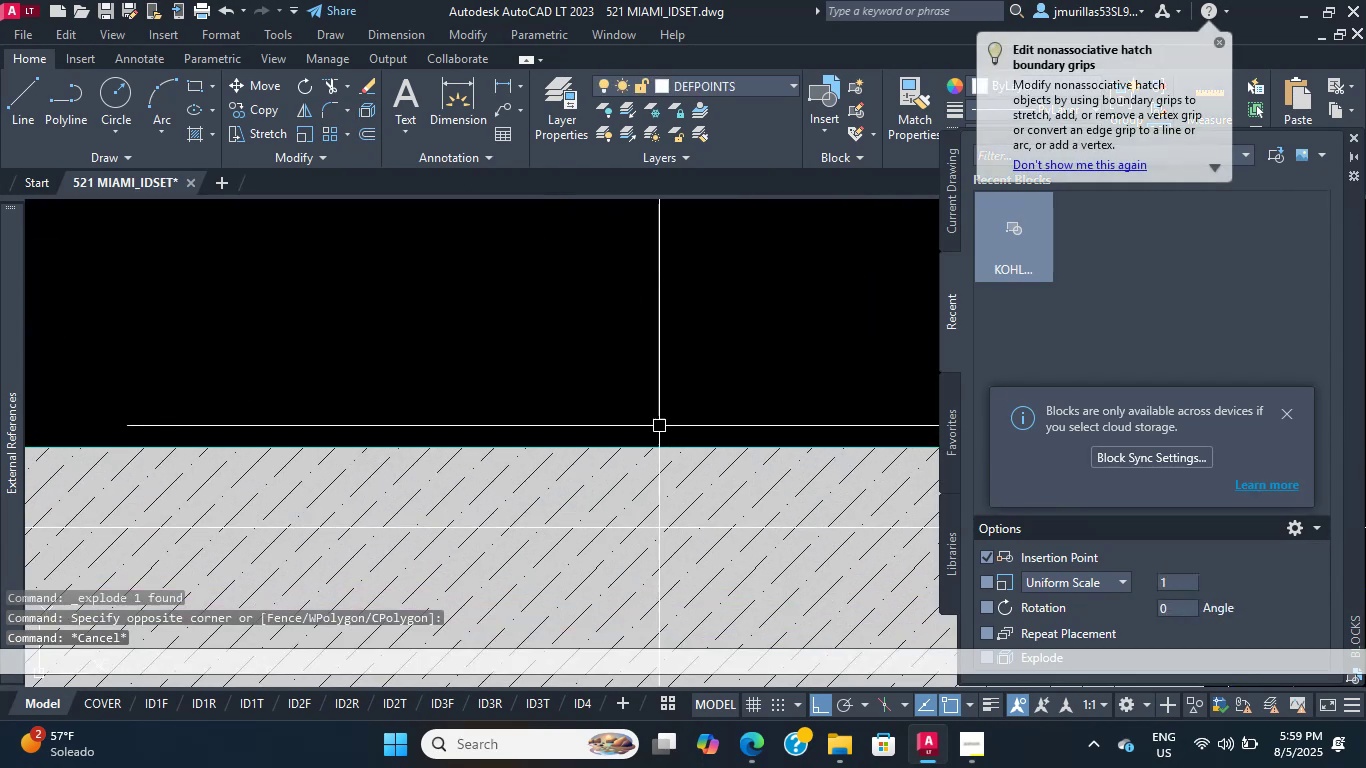 
left_click_drag(start_coordinate=[531, 405], to_coordinate=[531, 410])
 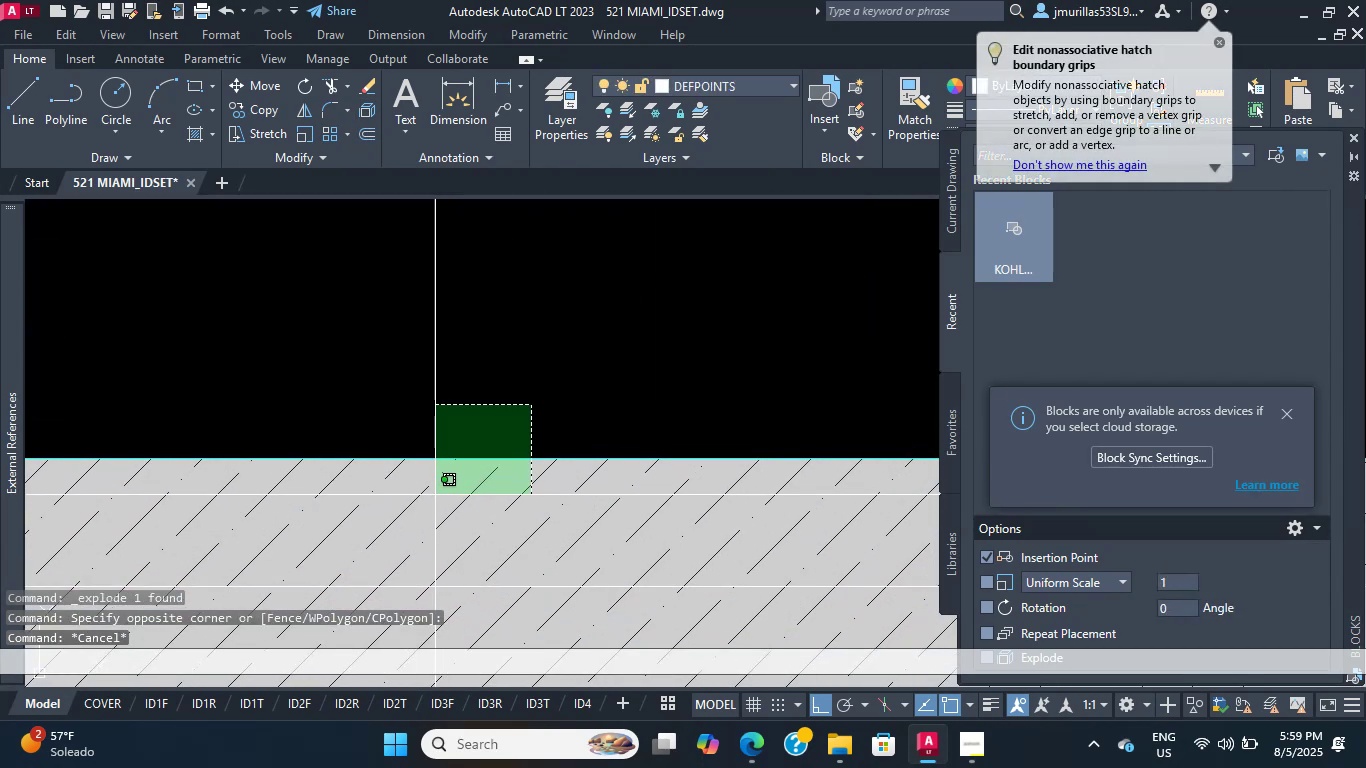 
double_click([435, 495])
 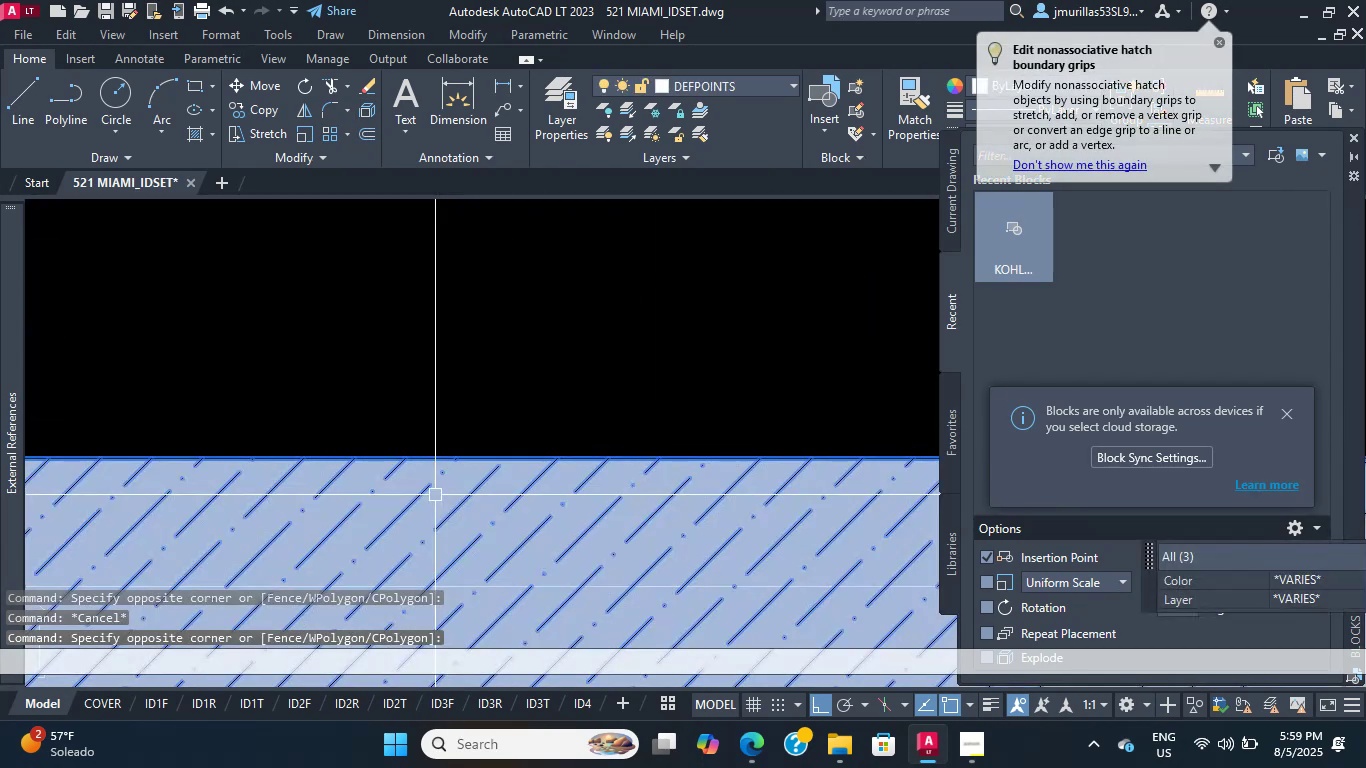 
scroll: coordinate [387, 515], scroll_direction: down, amount: 9.0
 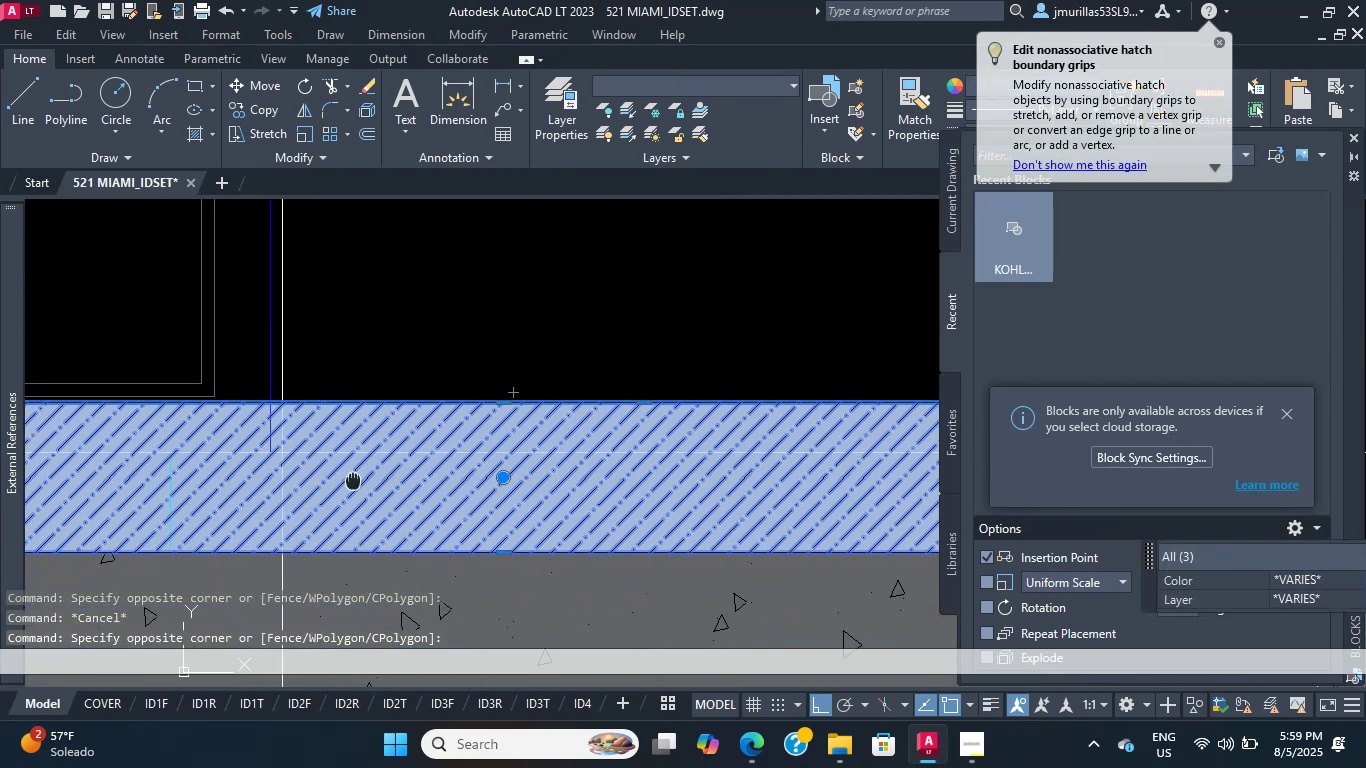 
scroll: coordinate [200, 483], scroll_direction: none, amount: 0.0
 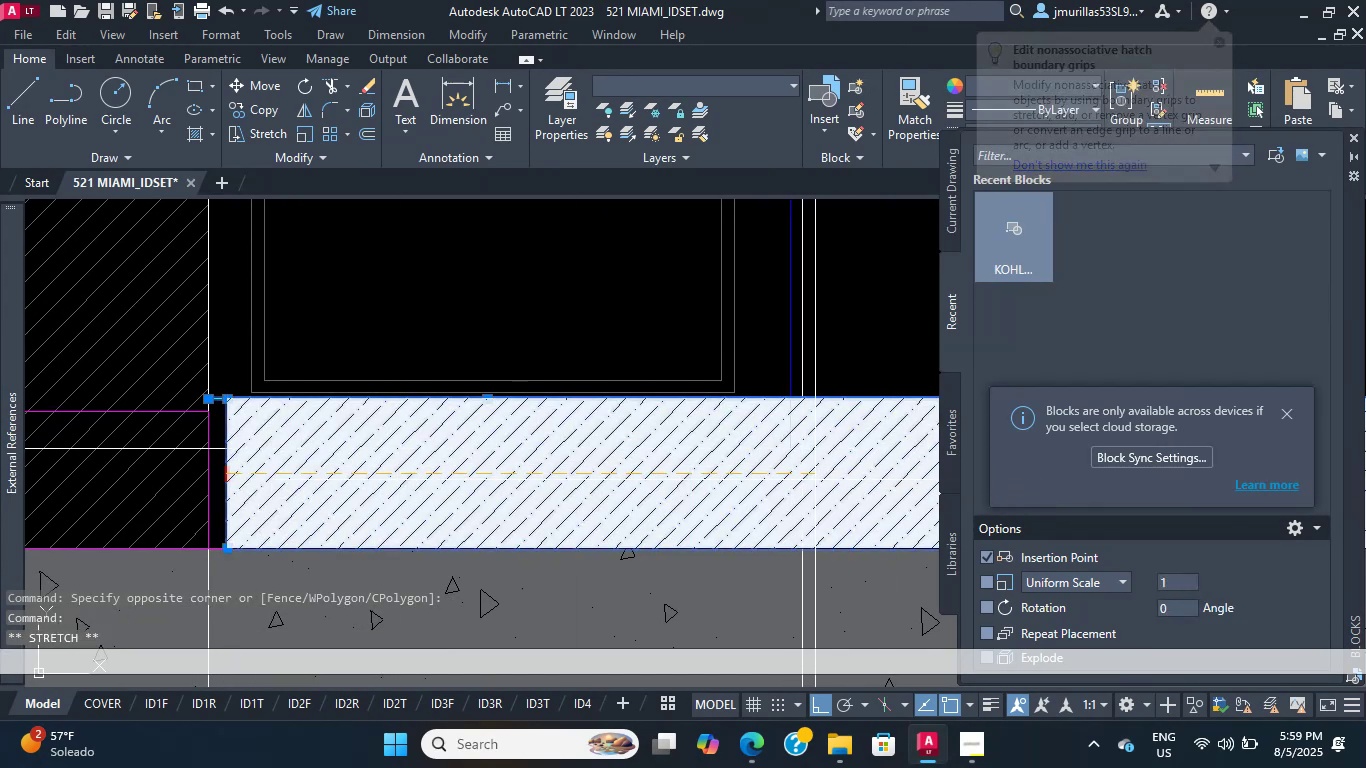 
left_click([808, 479])
 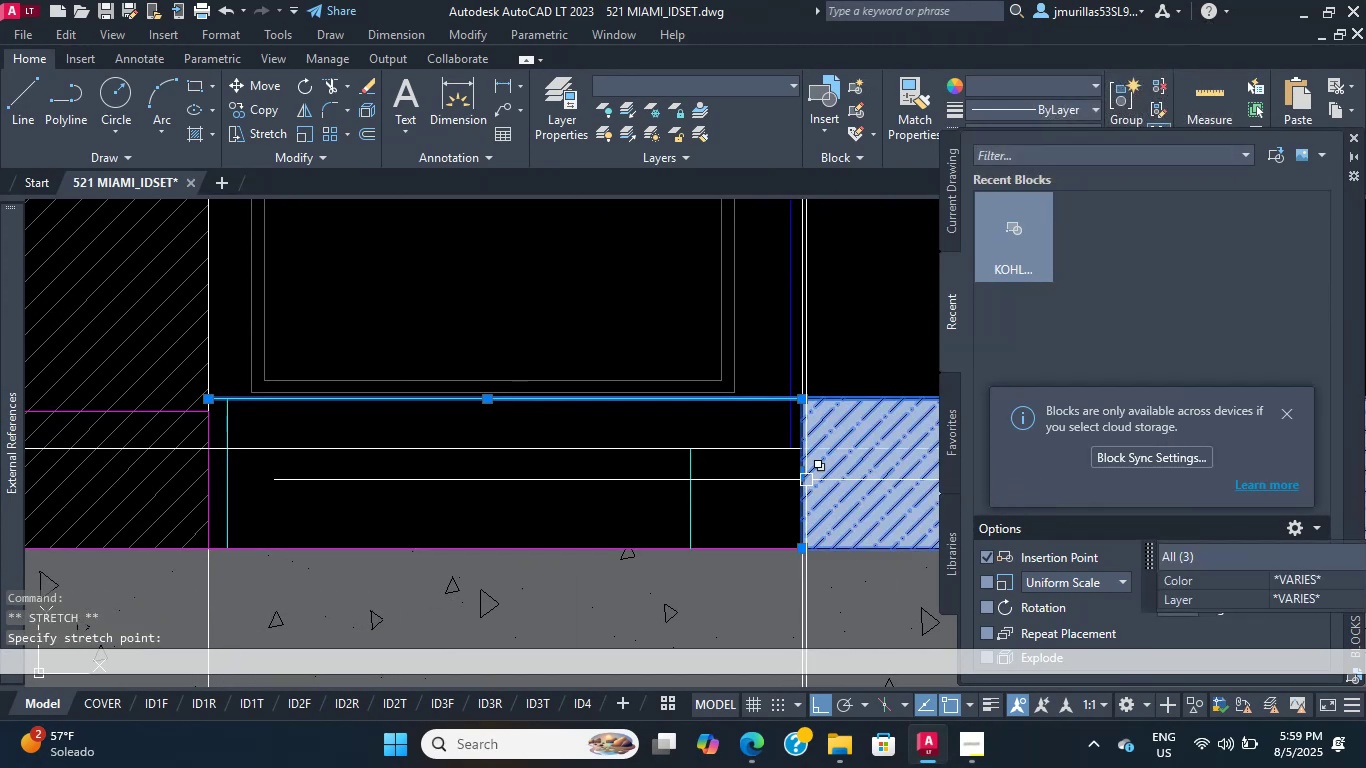 
key(Escape)
 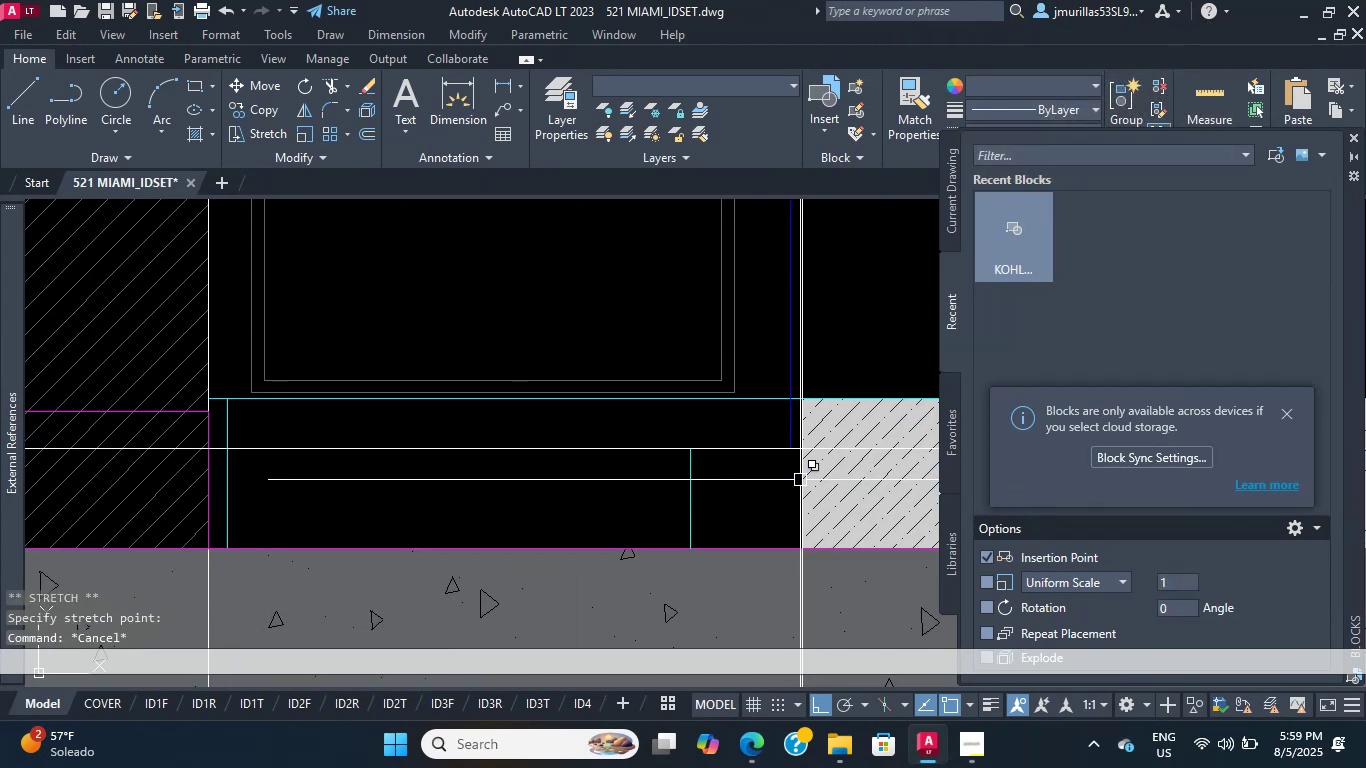 
scroll: coordinate [771, 434], scroll_direction: none, amount: 0.0
 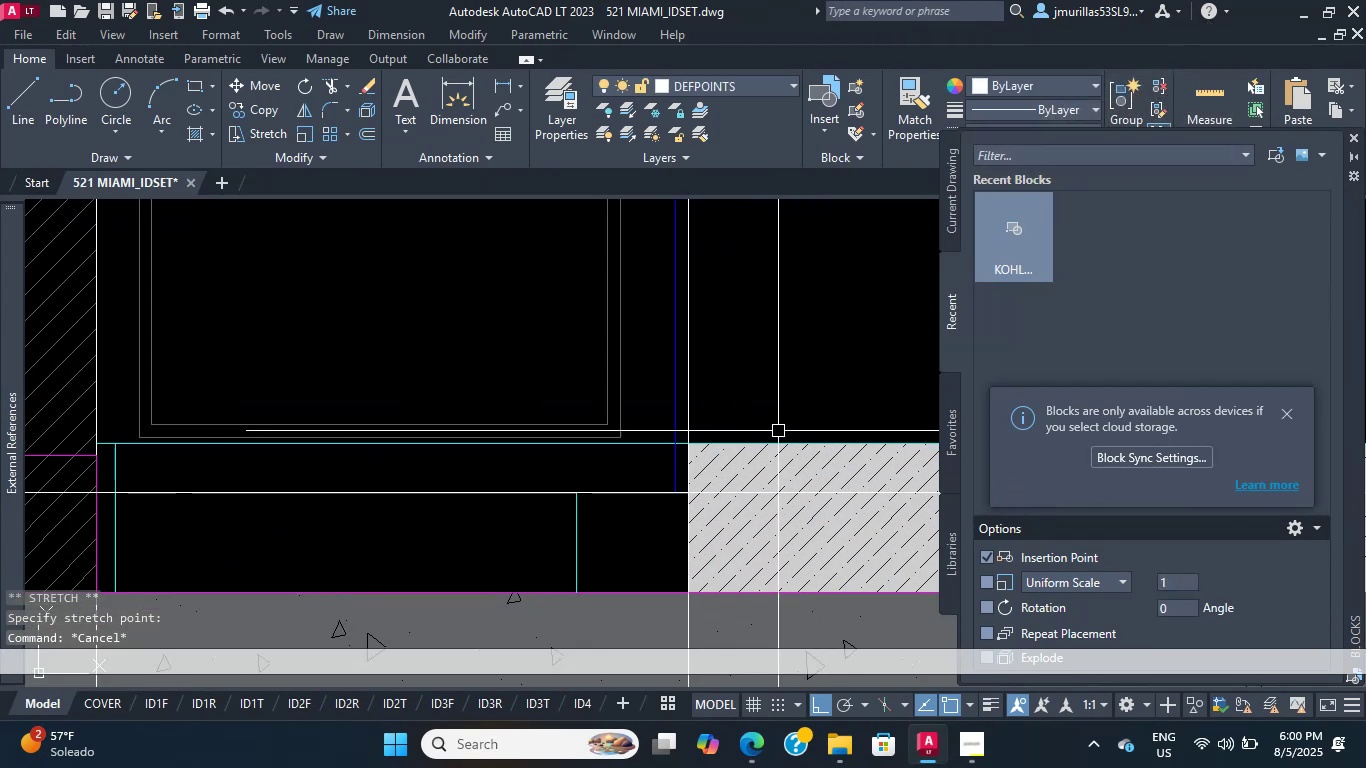 
left_click_drag(start_coordinate=[778, 429], to_coordinate=[773, 431])
 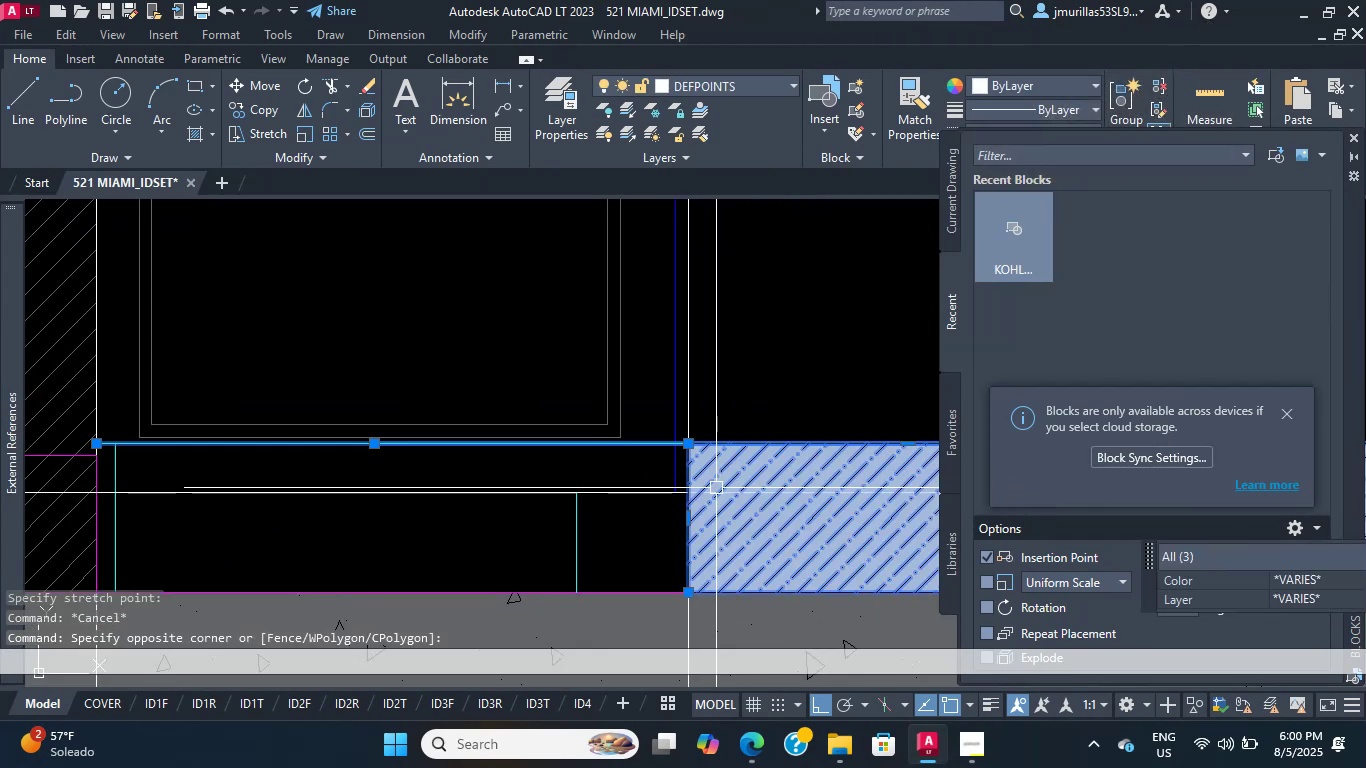 
scroll: coordinate [275, 481], scroll_direction: down, amount: 6.0
 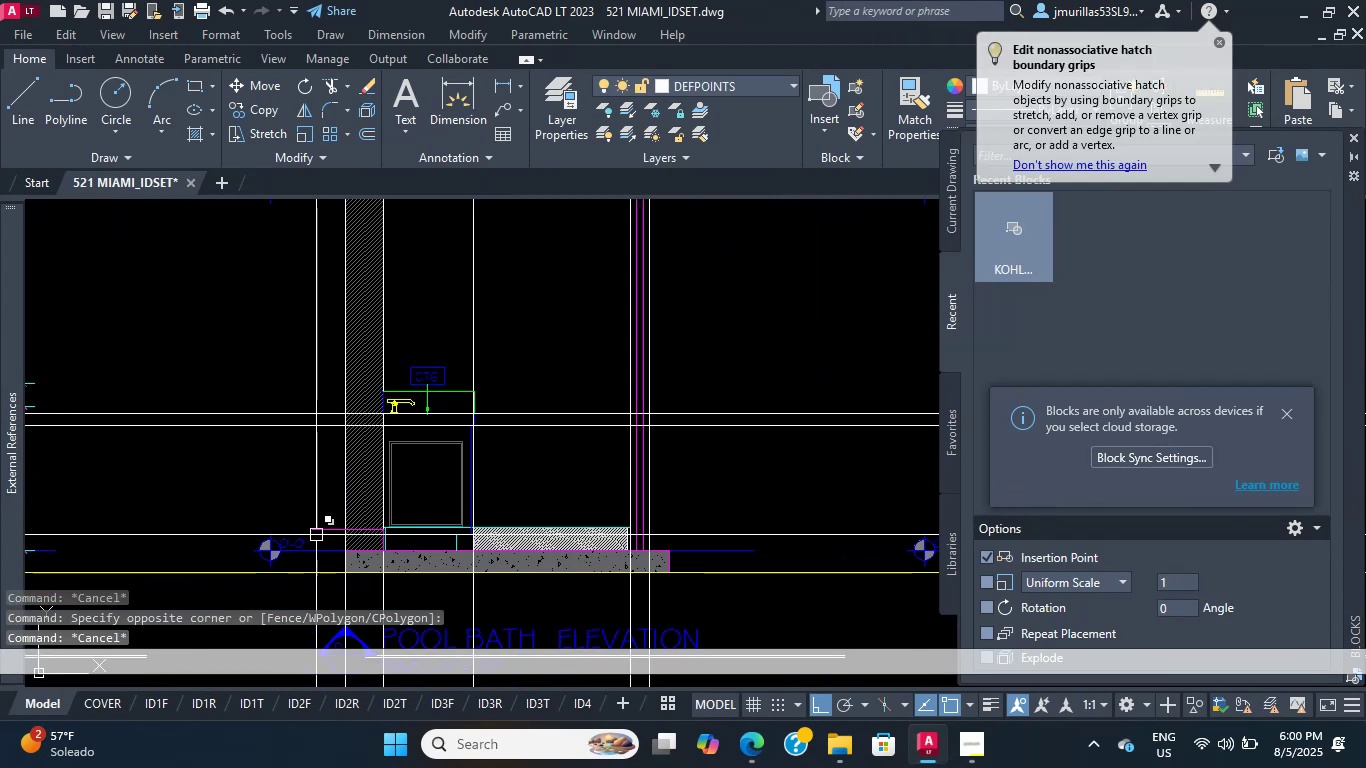 
middle_click([671, 494])
 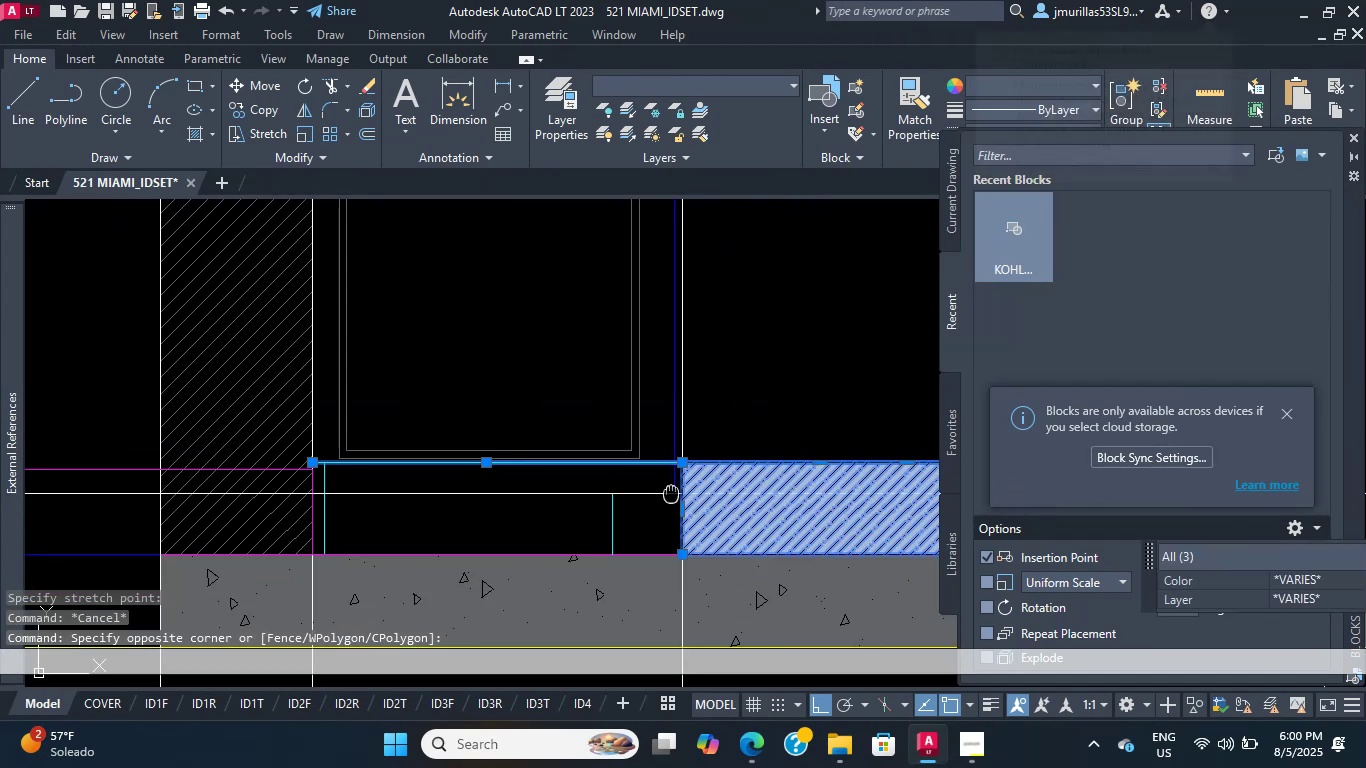 
key(Escape)
 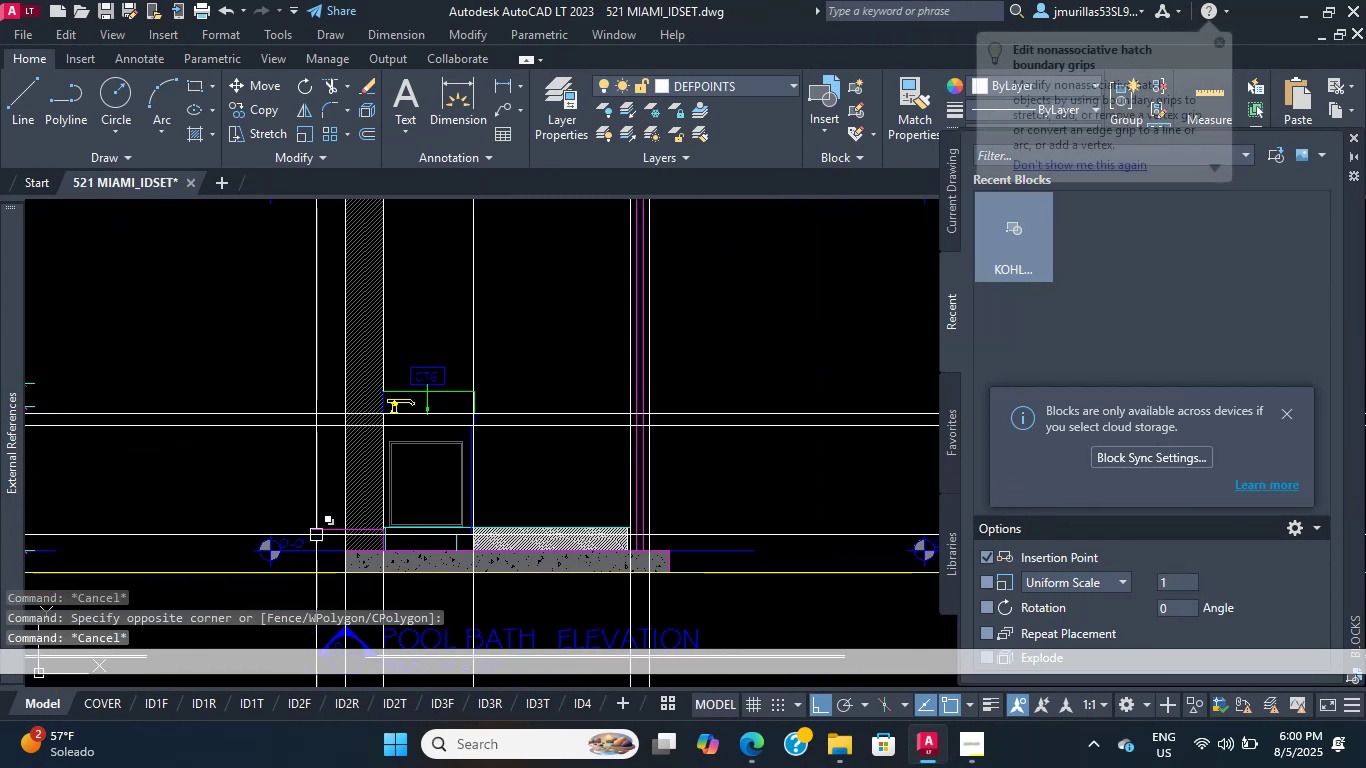 
scroll: coordinate [453, 505], scroll_direction: up, amount: 4.0
 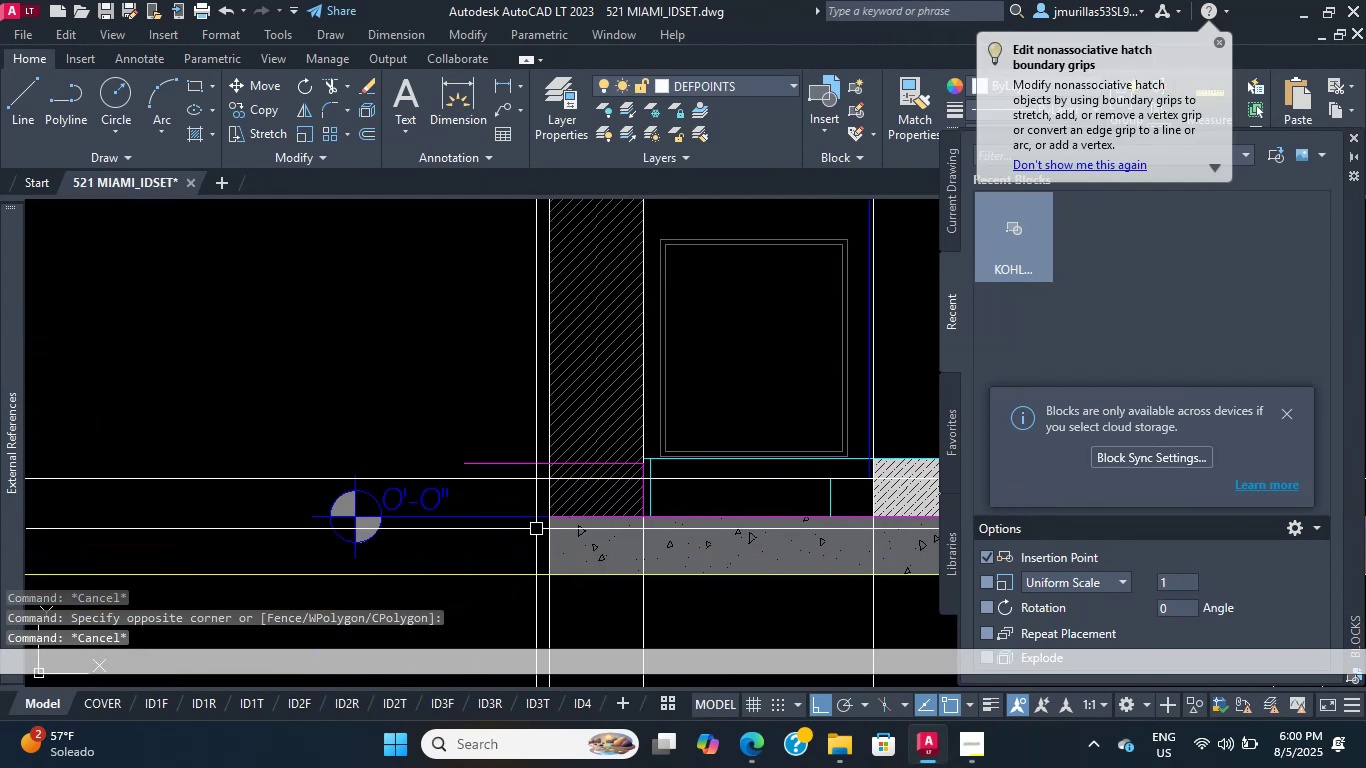 
scroll: coordinate [535, 525], scroll_direction: down, amount: 6.0
 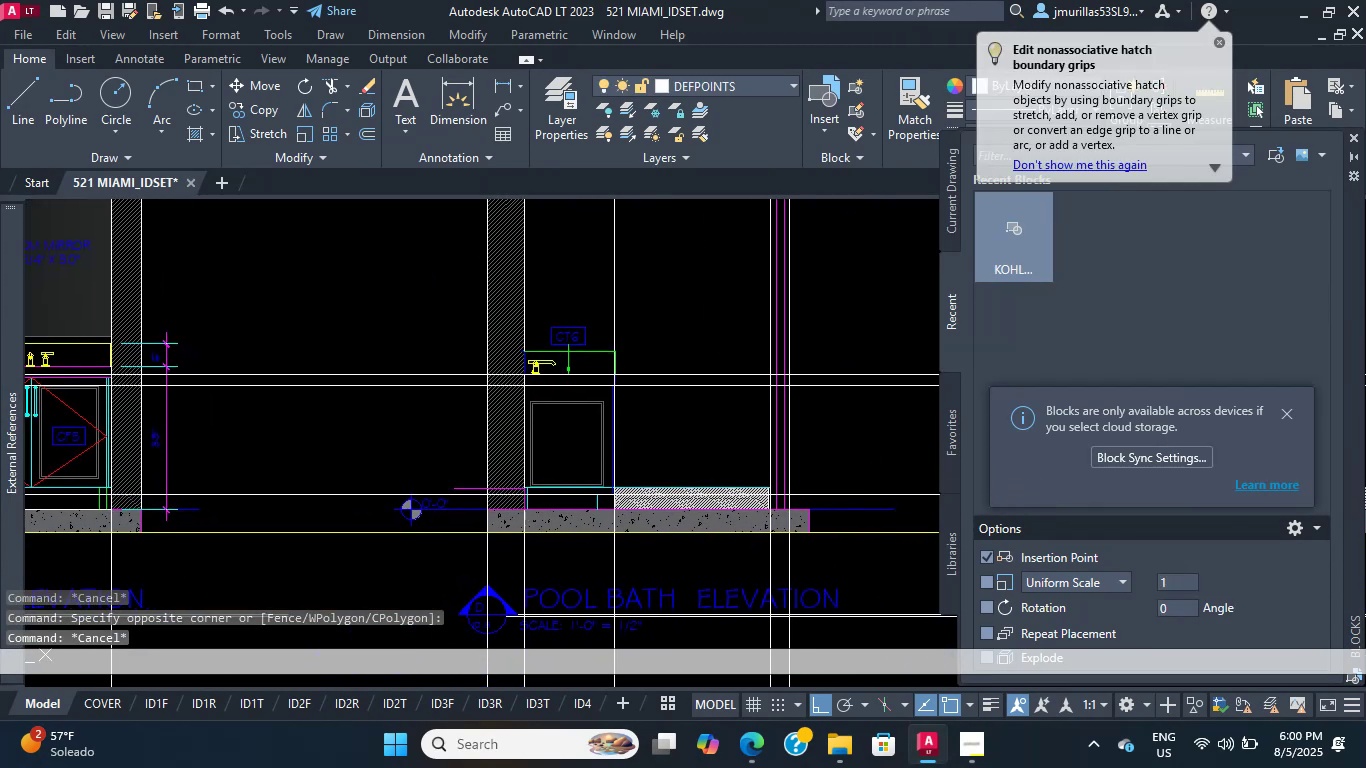 
scroll: coordinate [569, 532], scroll_direction: up, amount: 8.0
 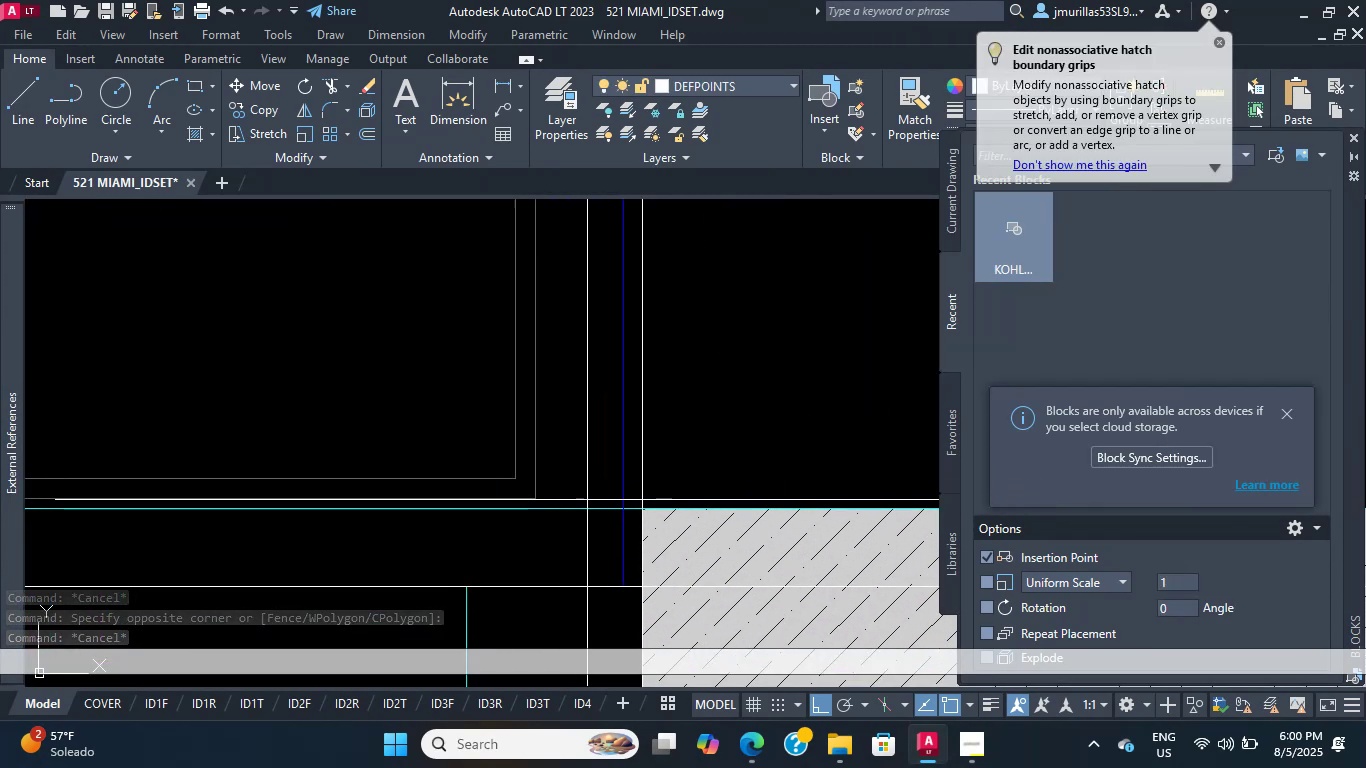 
double_click([564, 533])
 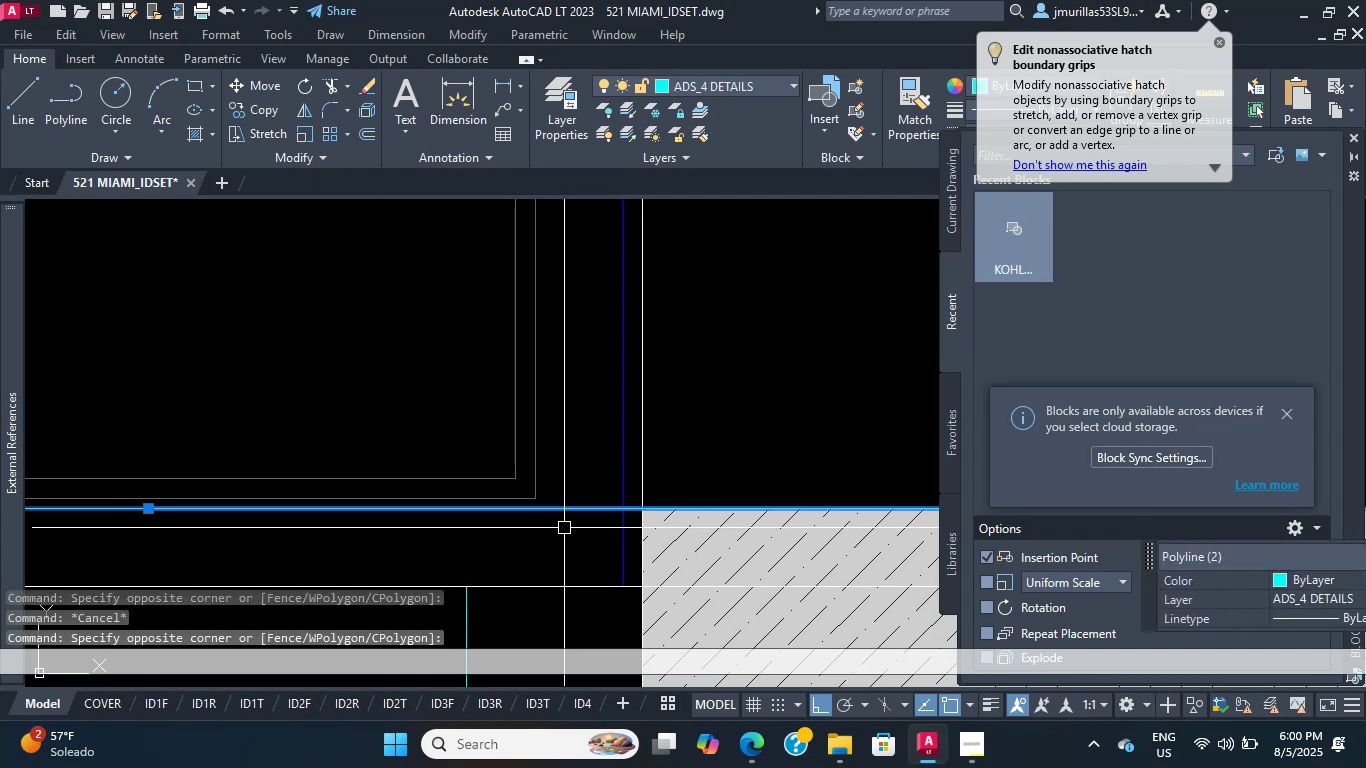 
scroll: coordinate [624, 430], scroll_direction: down, amount: 9.0
 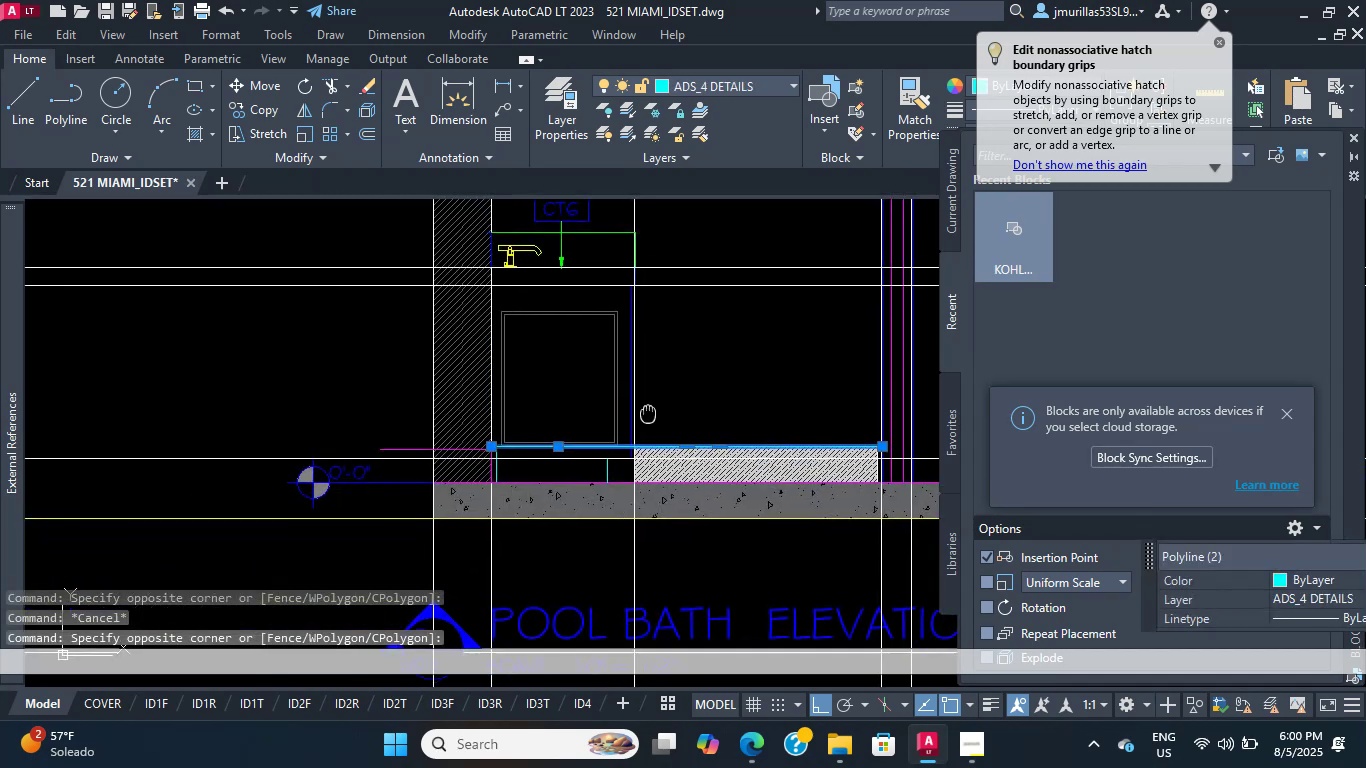 
key(Delete)
 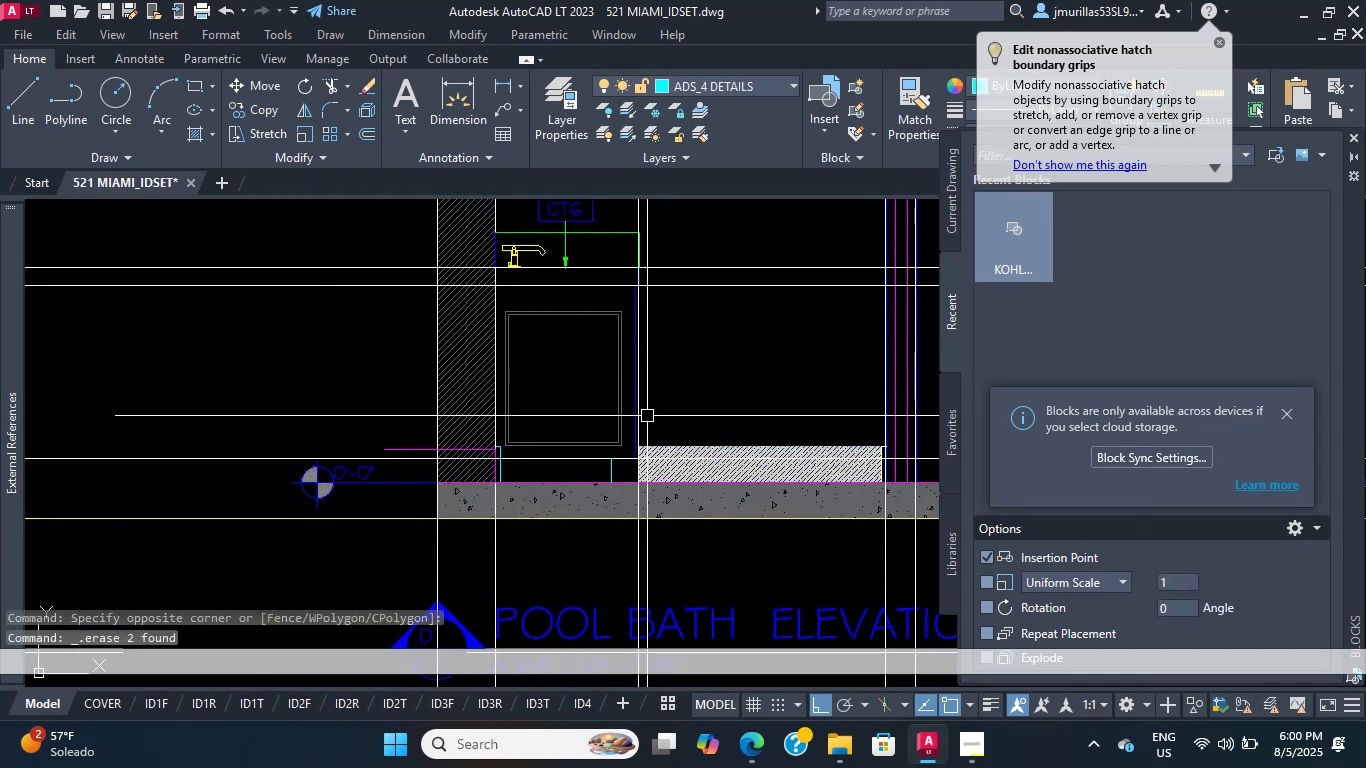 
scroll: coordinate [580, 471], scroll_direction: up, amount: 12.0
 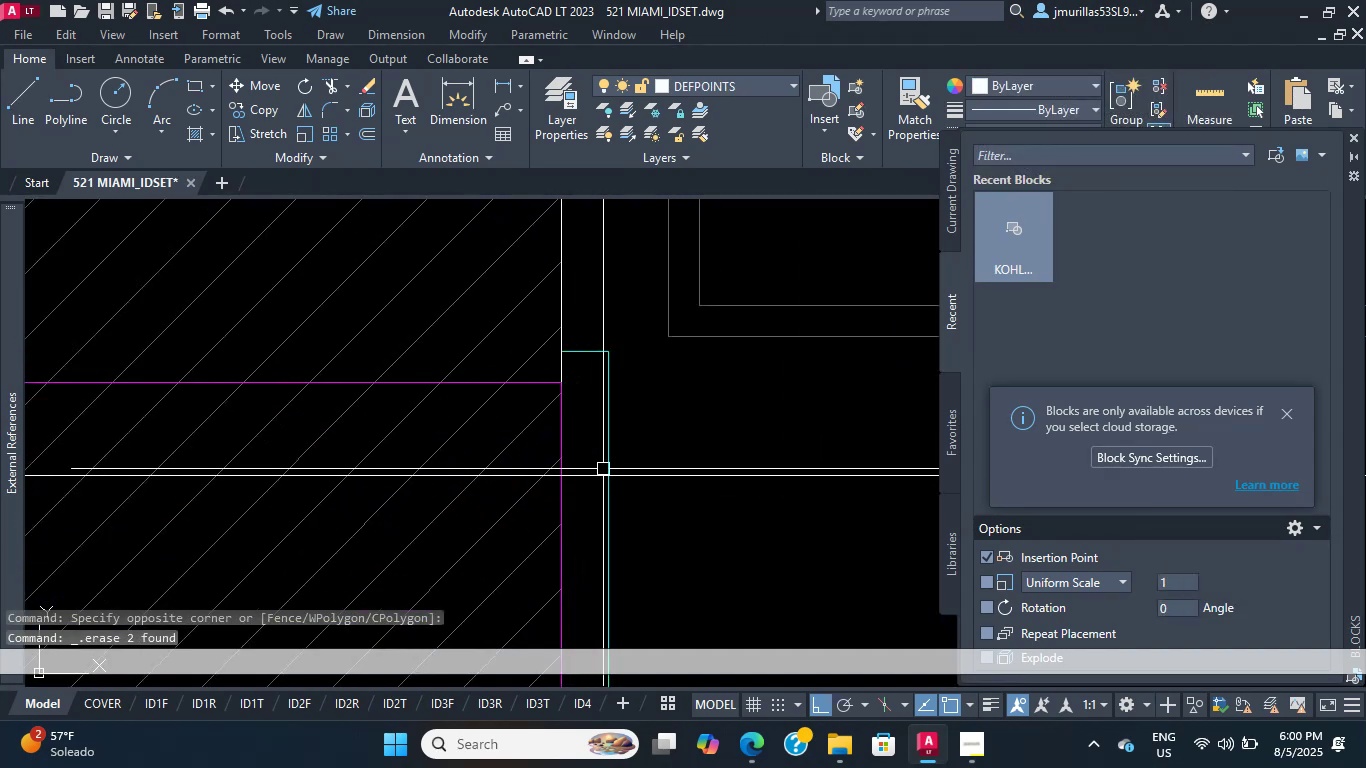 
left_click_drag(start_coordinate=[624, 478], to_coordinate=[608, 471])
 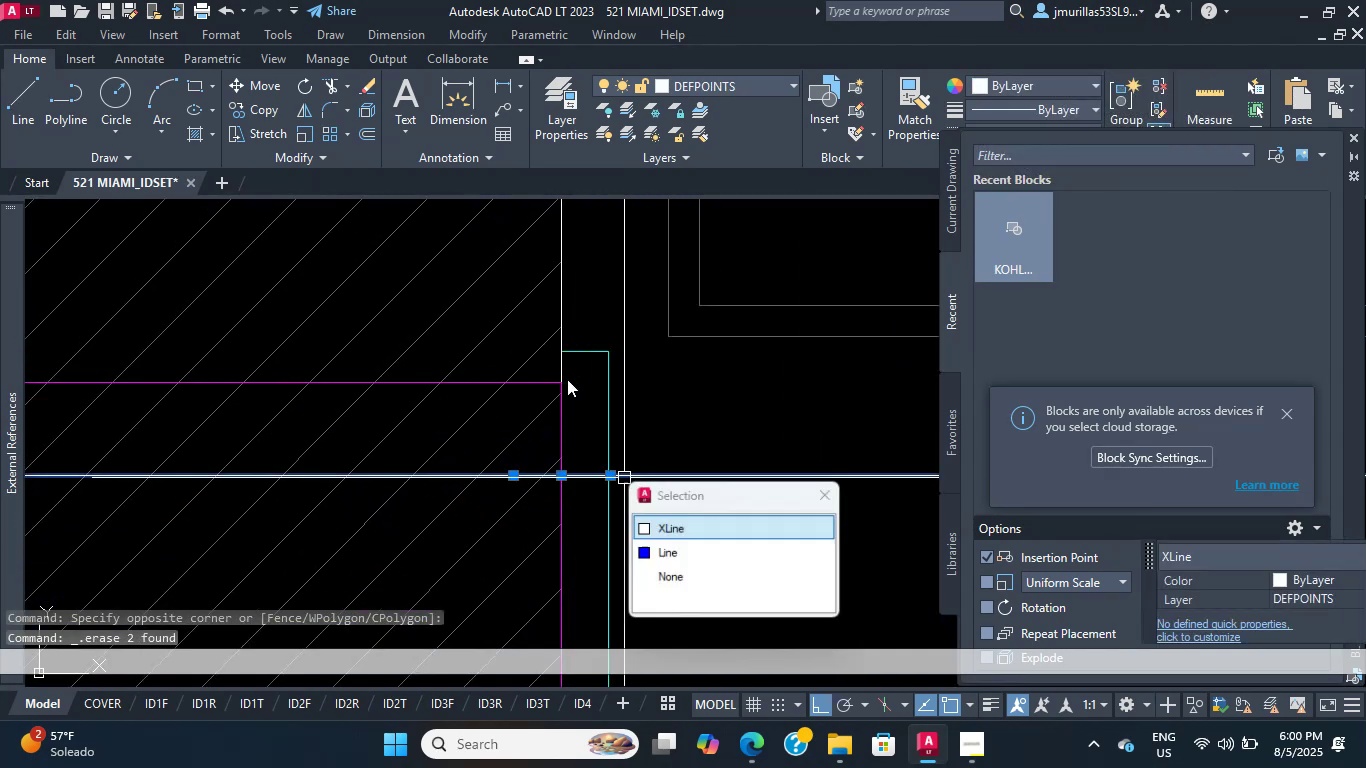 
double_click([567, 379])
 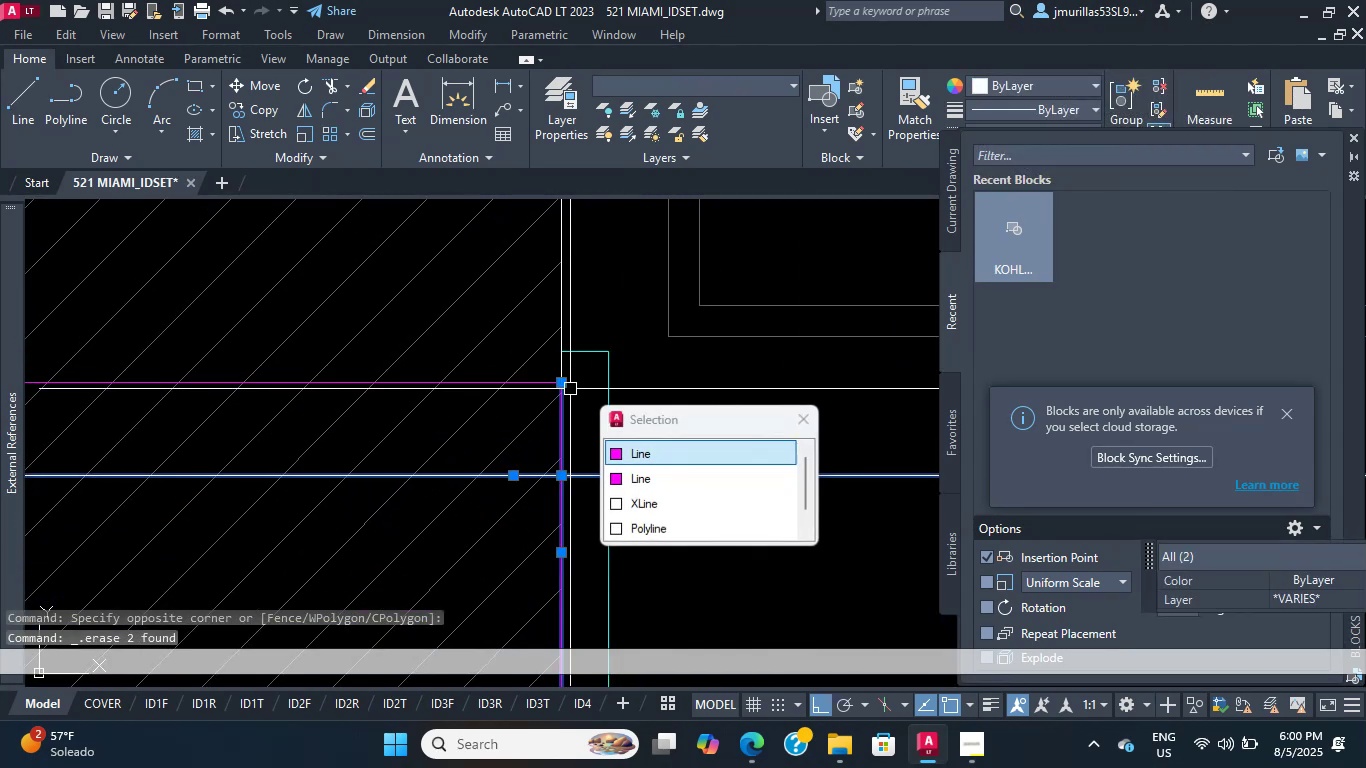 
scroll: coordinate [607, 498], scroll_direction: down, amount: 11.0
 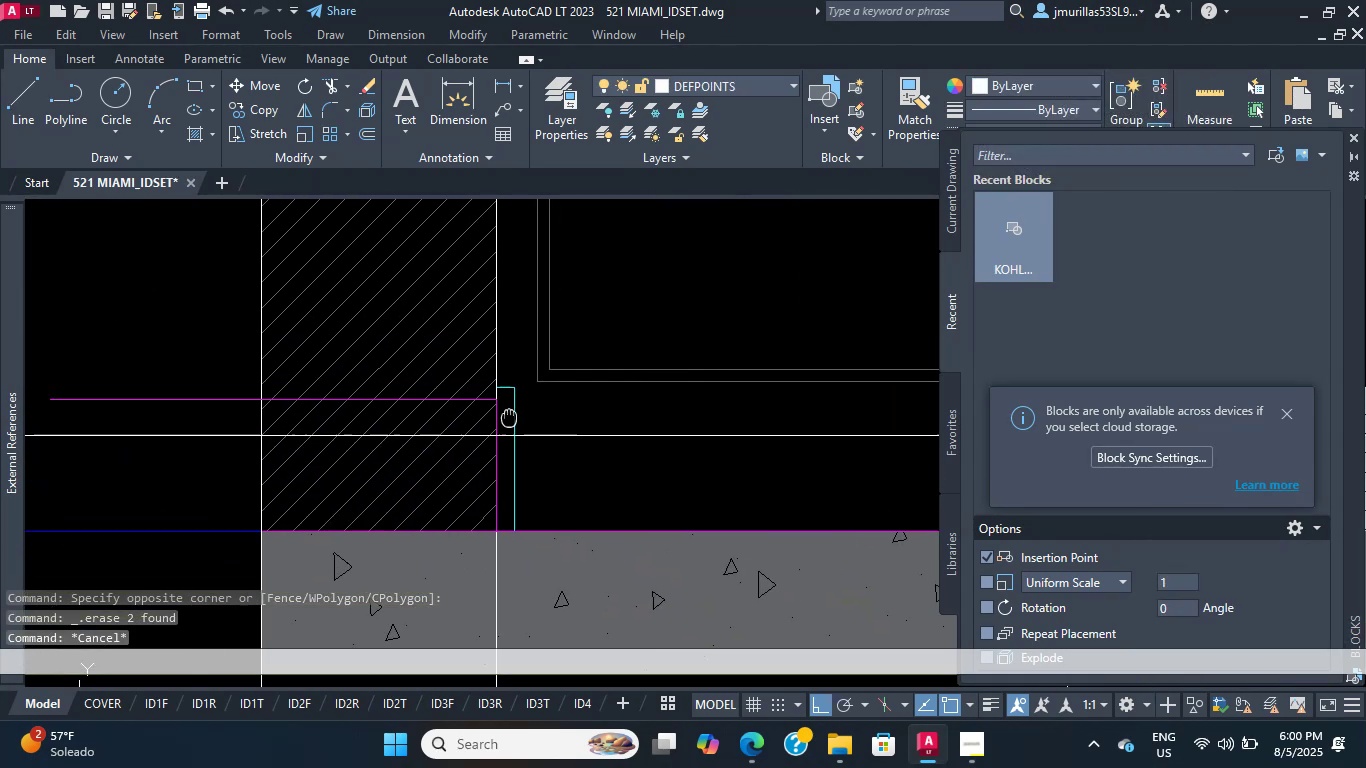 
key(Escape)
 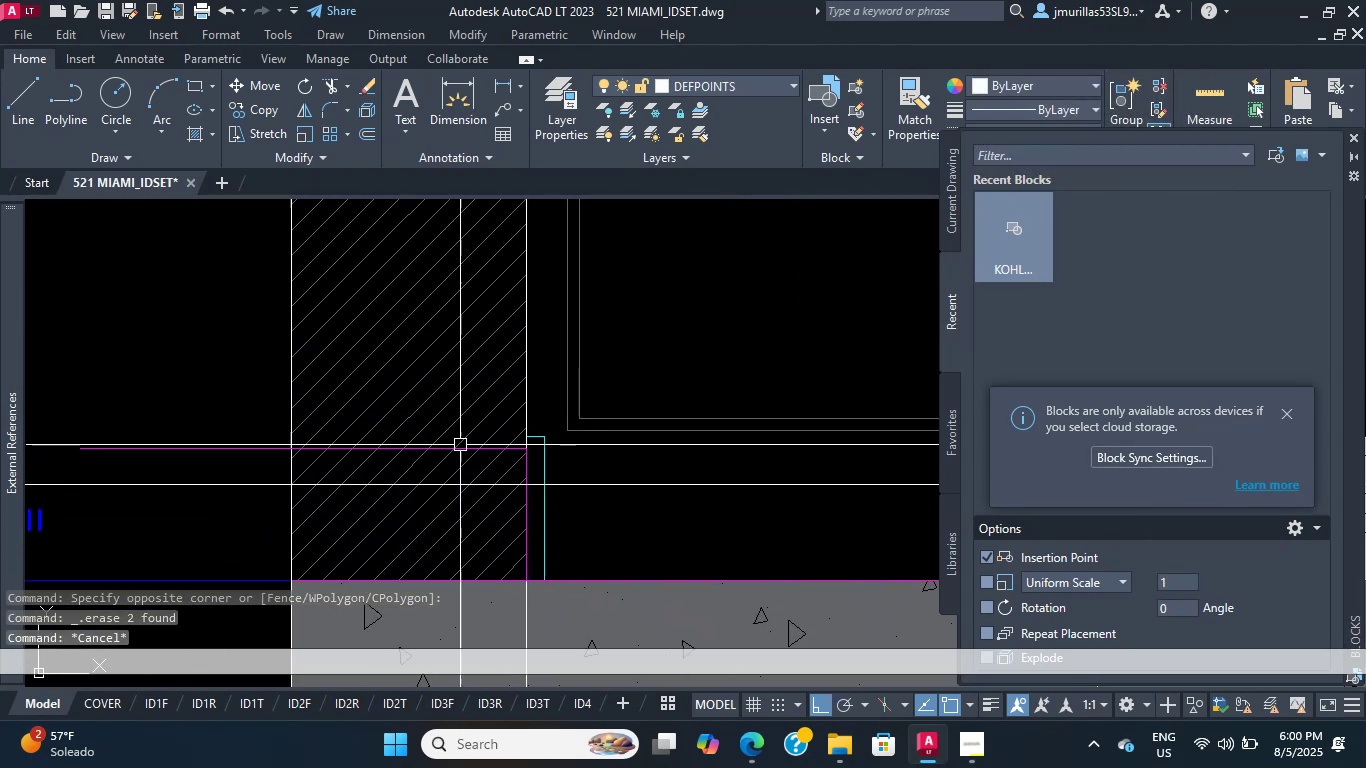 
left_click_drag(start_coordinate=[201, 448], to_coordinate=[177, 442])
 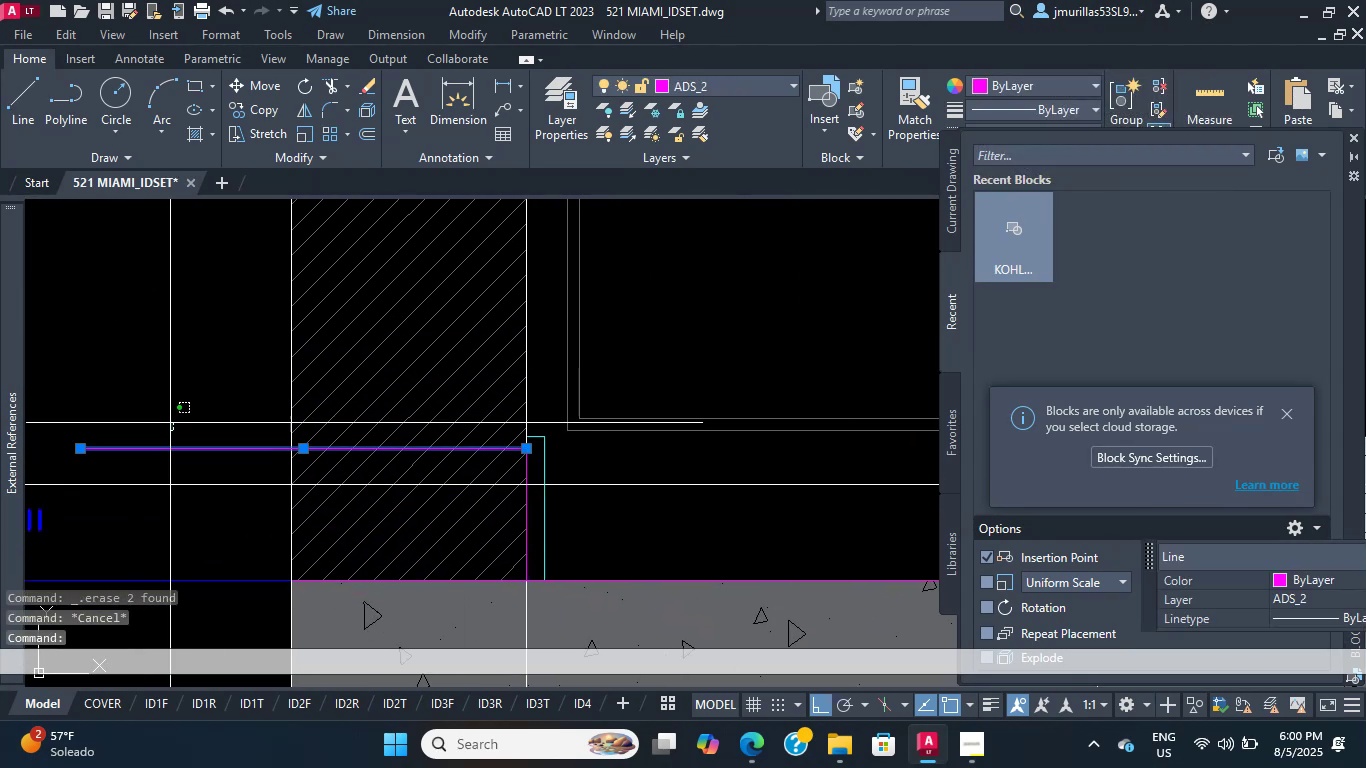 
scroll: coordinate [158, 411], scroll_direction: down, amount: 1.0
 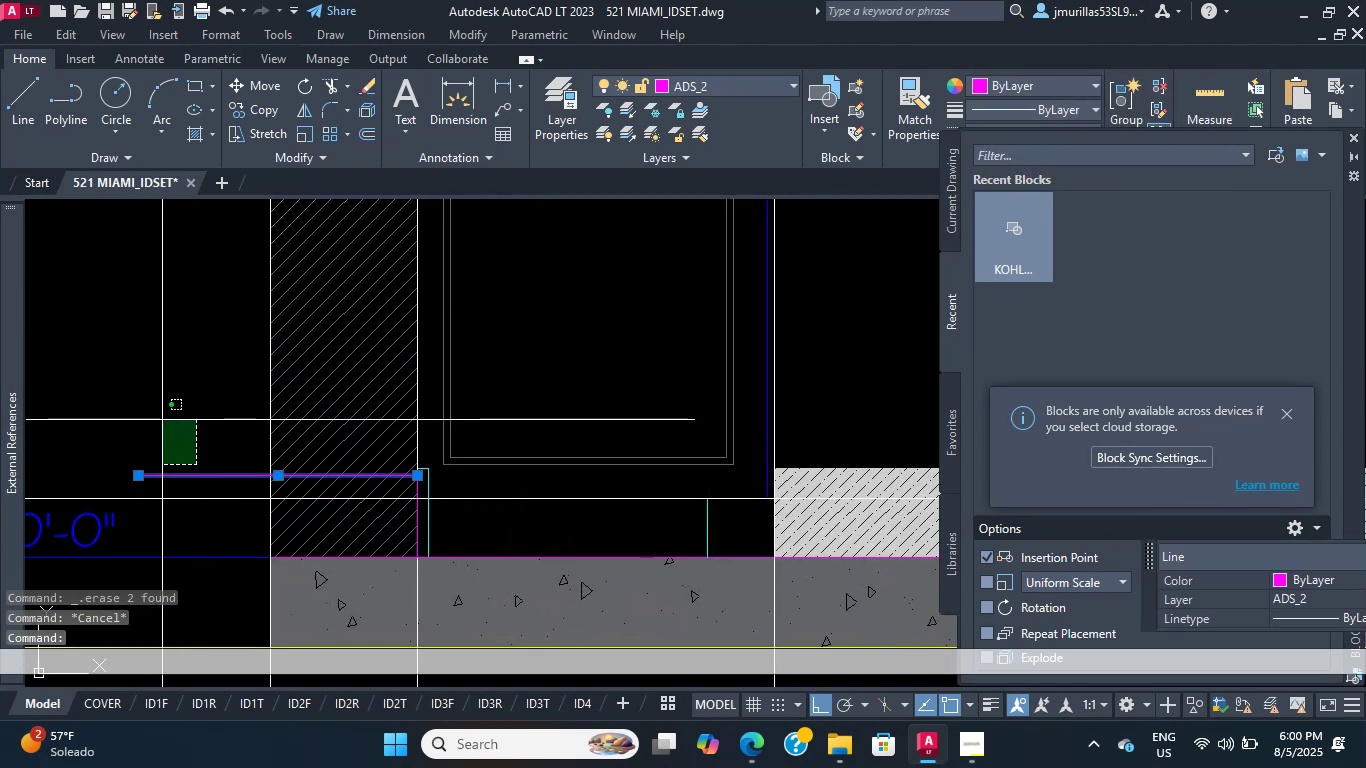 
key(Delete)
 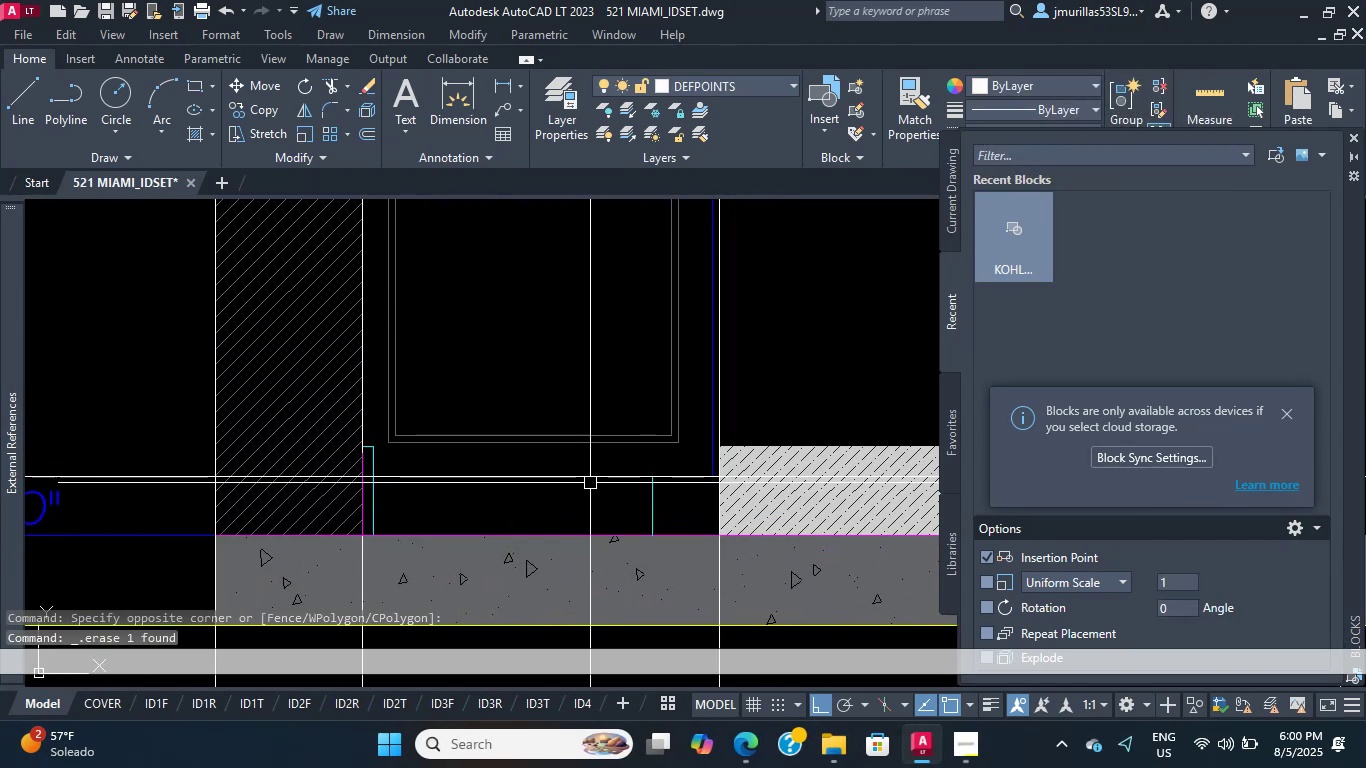 
left_click([589, 480])
 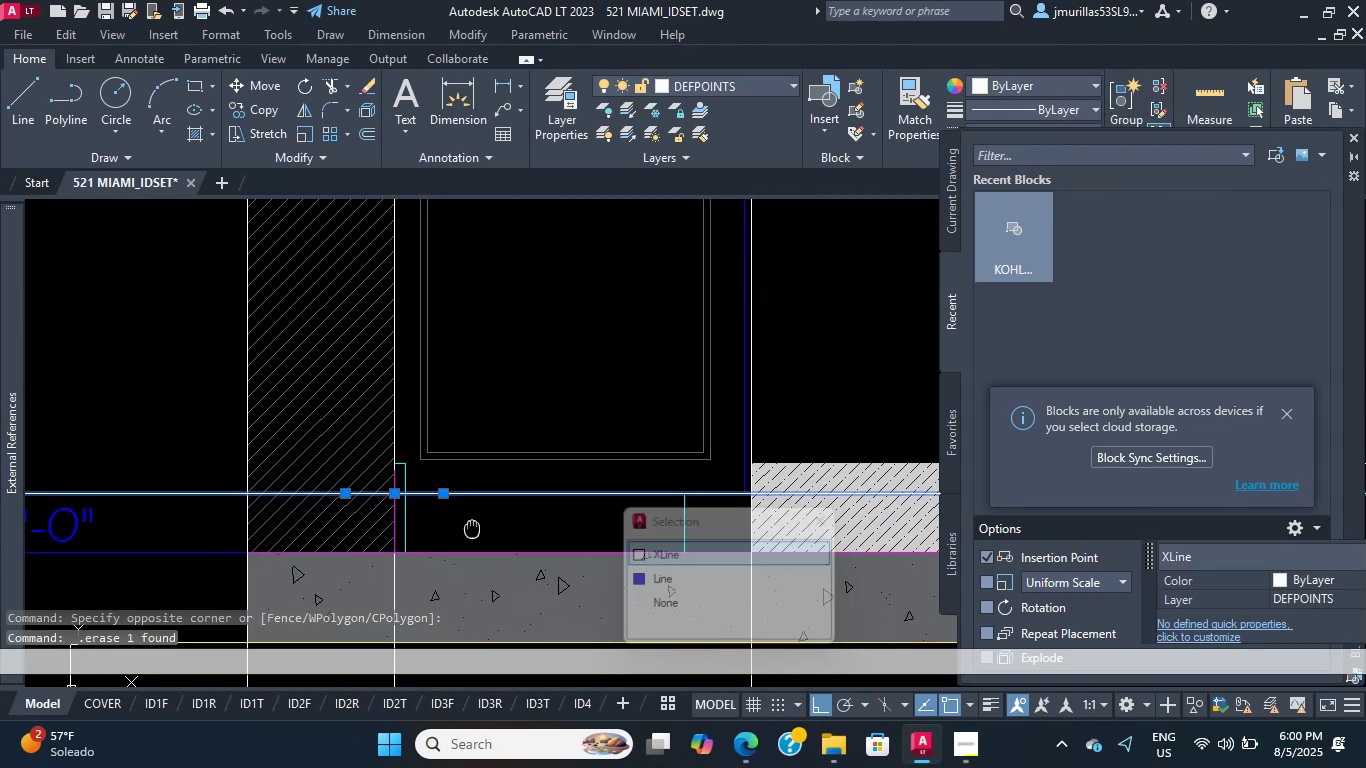 
scroll: coordinate [391, 492], scroll_direction: up, amount: 3.0
 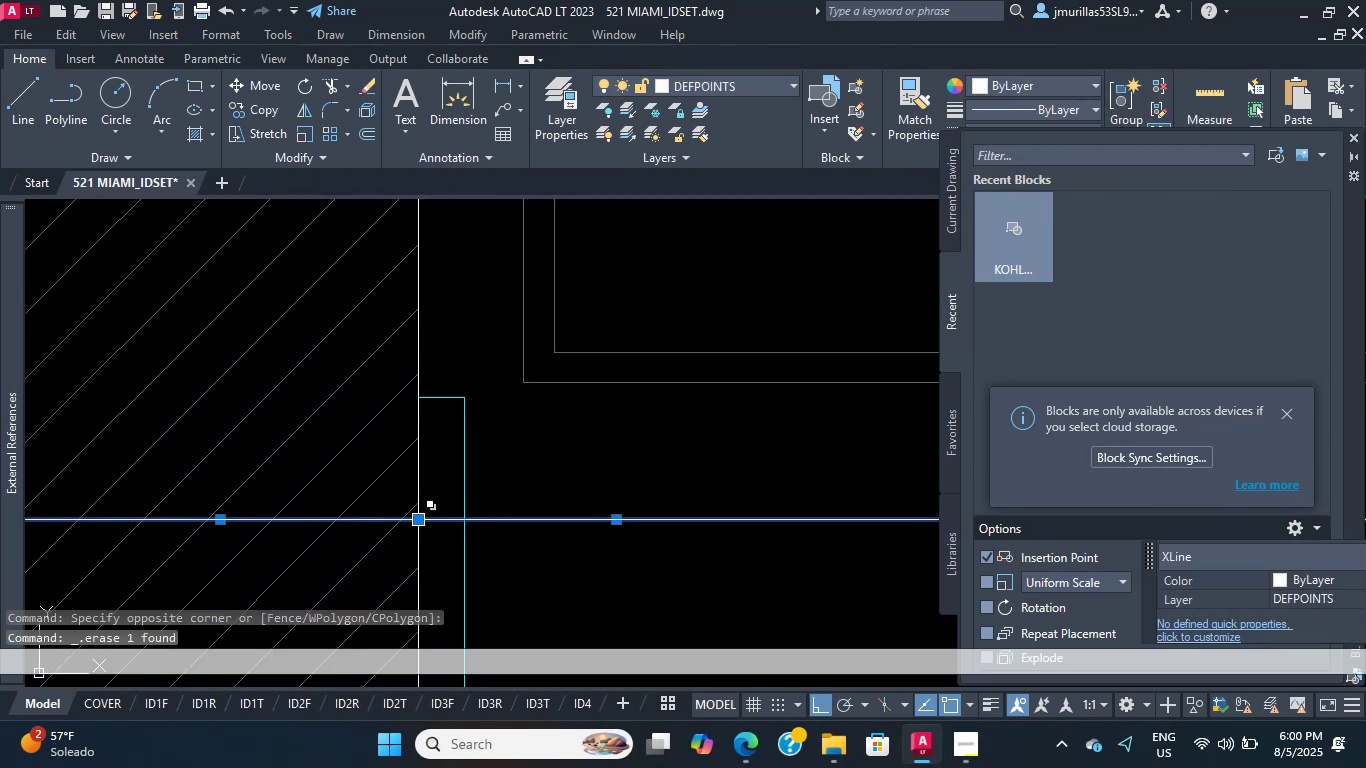 
left_click([414, 525])
 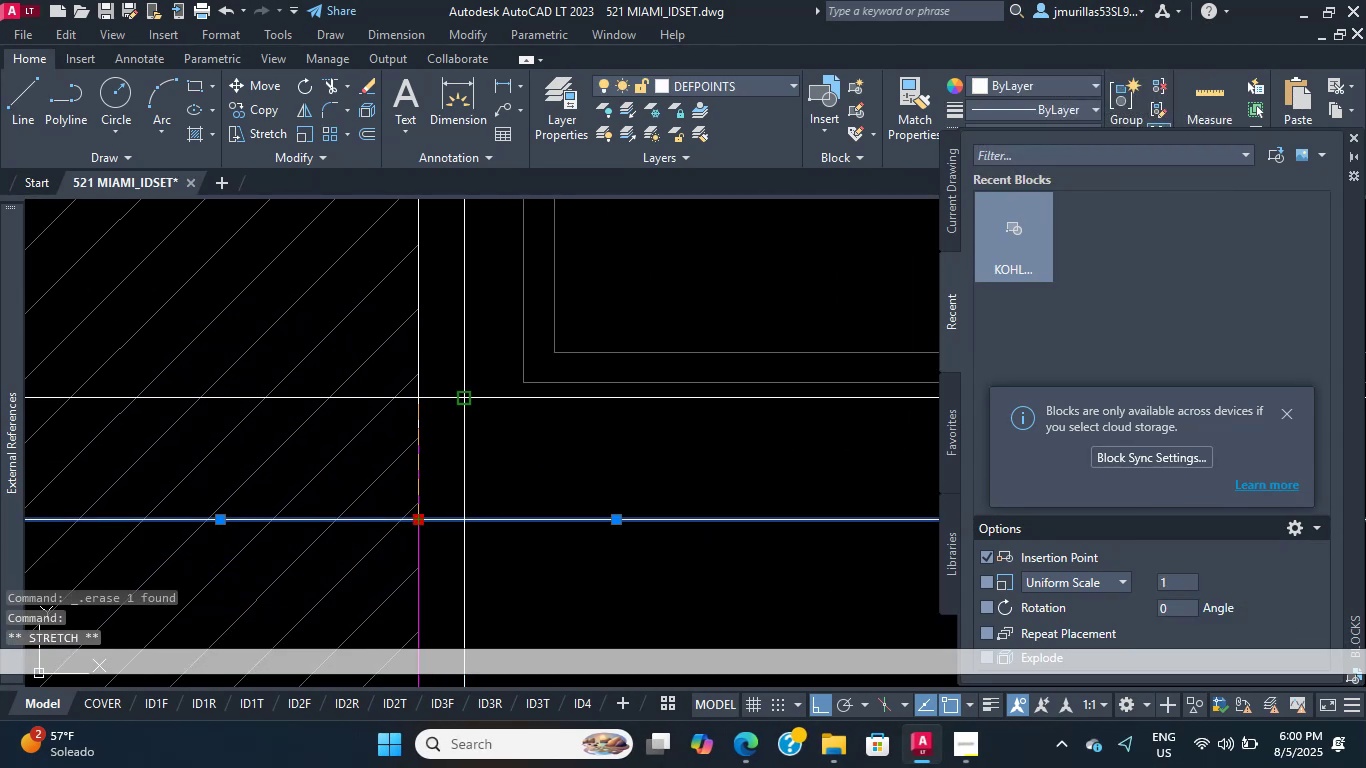 
left_click([466, 398])
 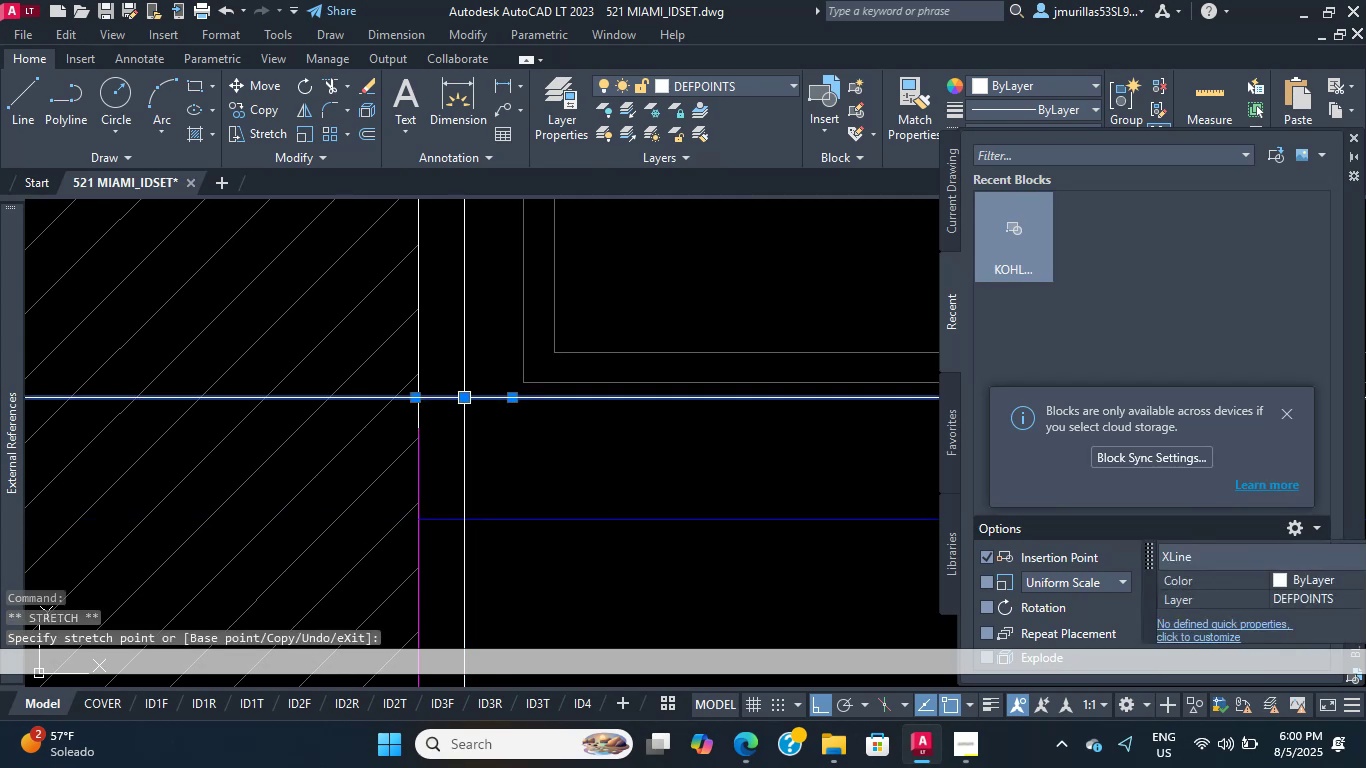 
scroll: coordinate [468, 442], scroll_direction: down, amount: 14.0
 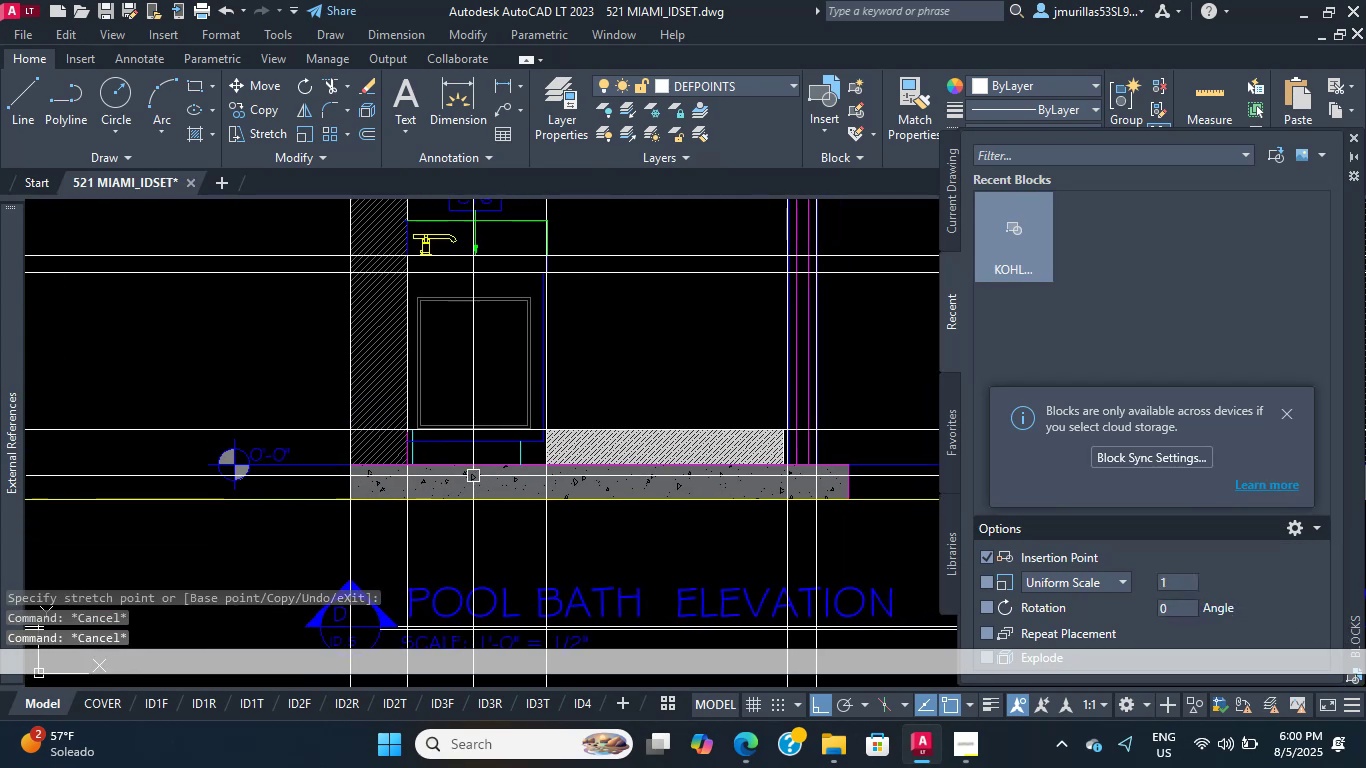 
key(Escape)
 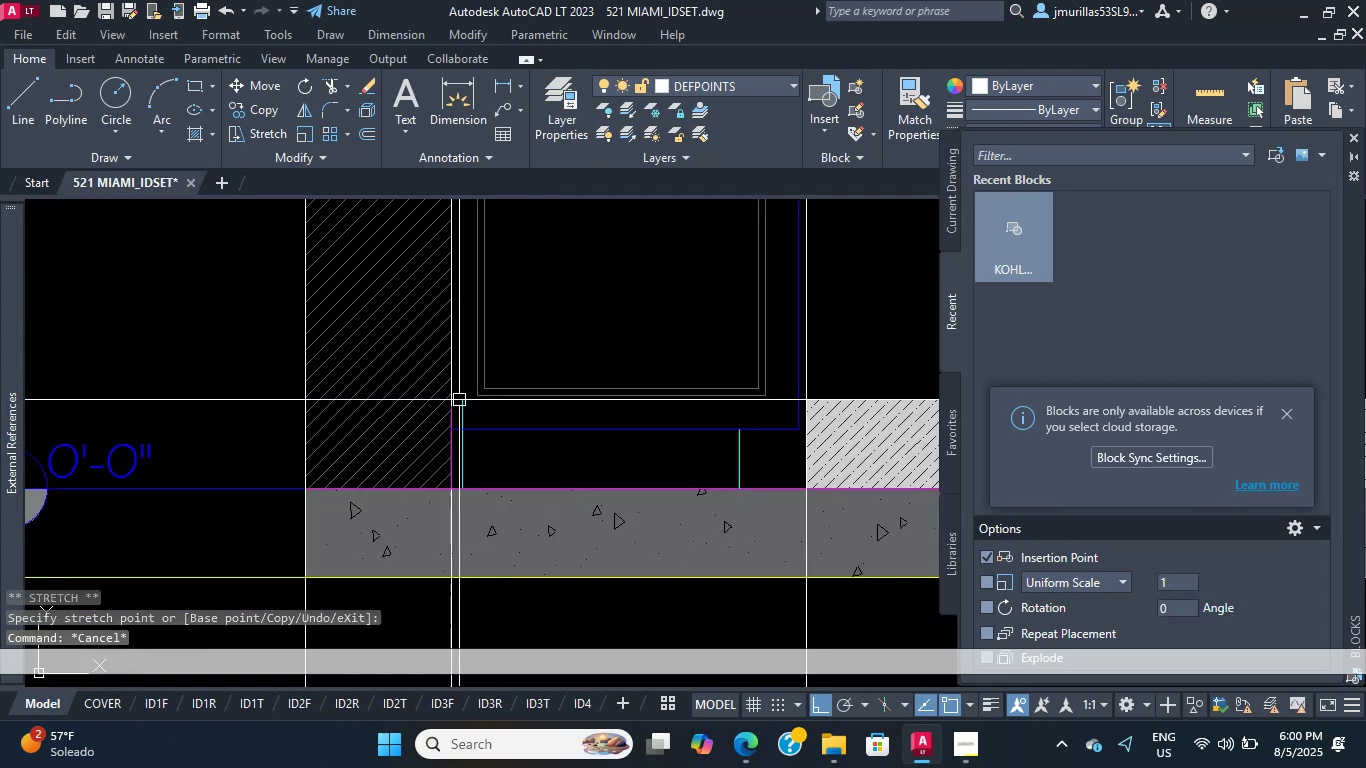 
key(Escape)
 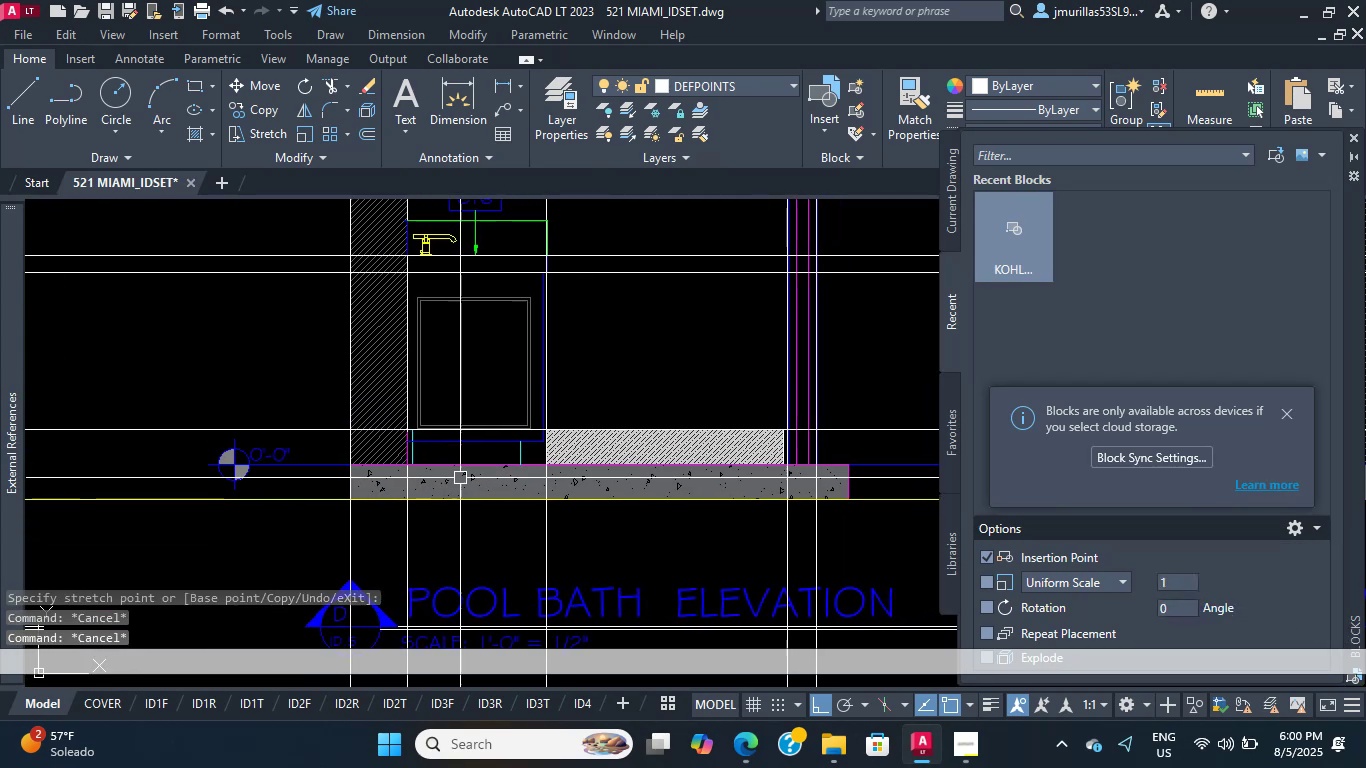 
scroll: coordinate [528, 467], scroll_direction: up, amount: 4.0
 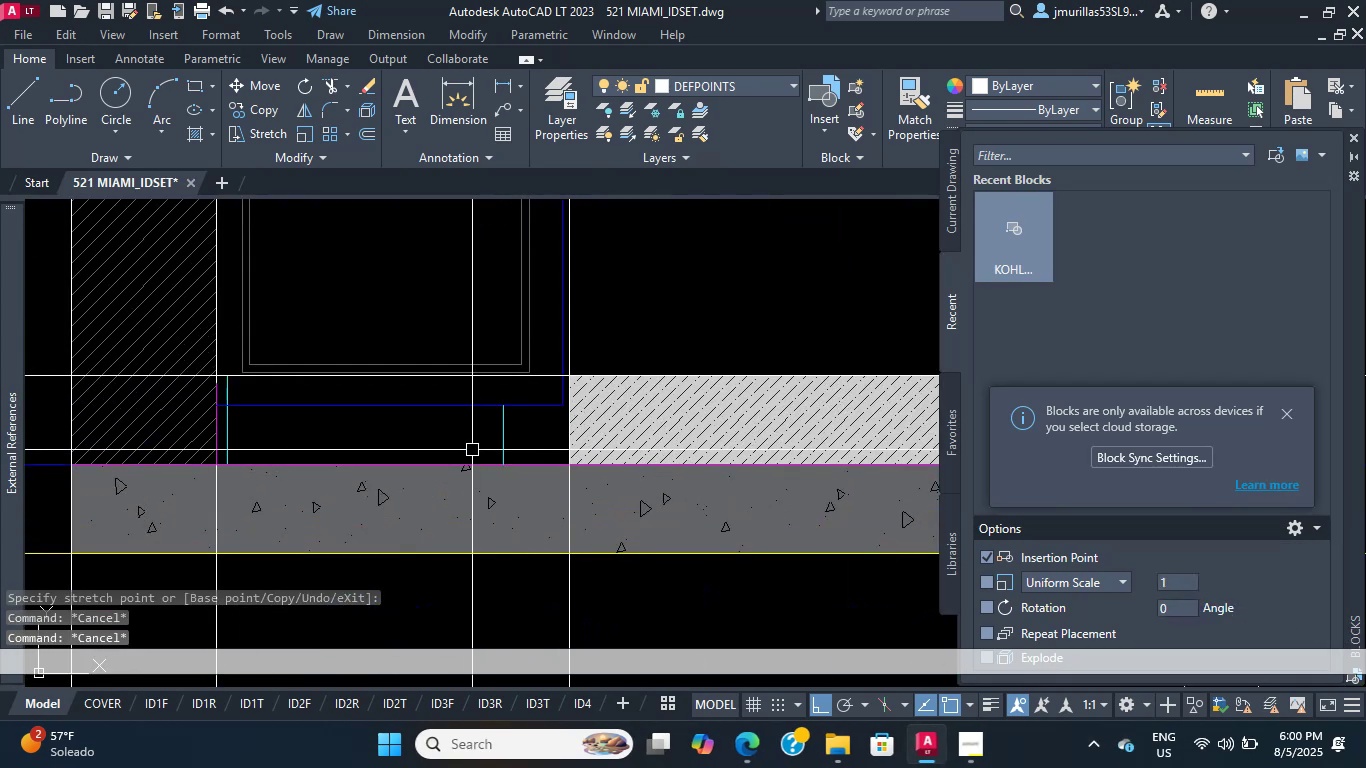 
left_click_drag(start_coordinate=[401, 424], to_coordinate=[388, 417])
 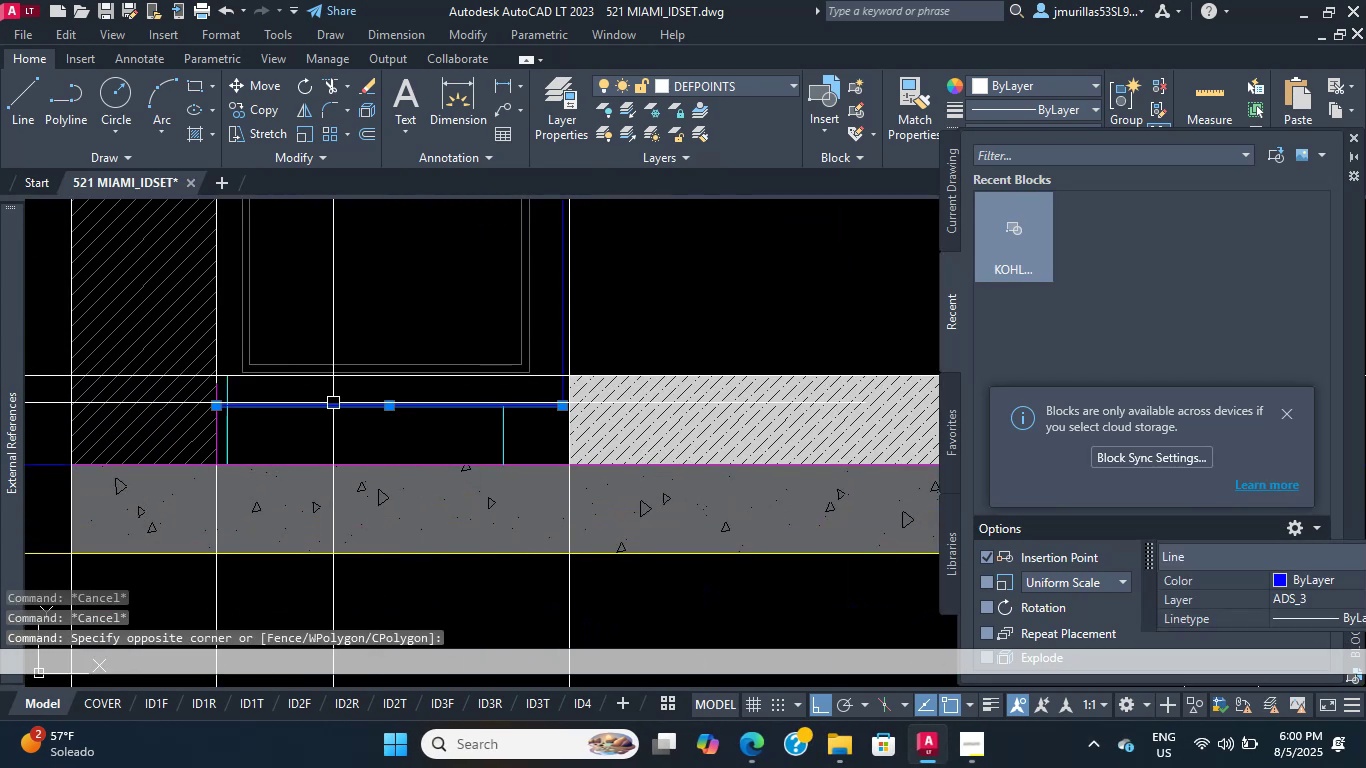 
scroll: coordinate [176, 407], scroll_direction: up, amount: 3.0
 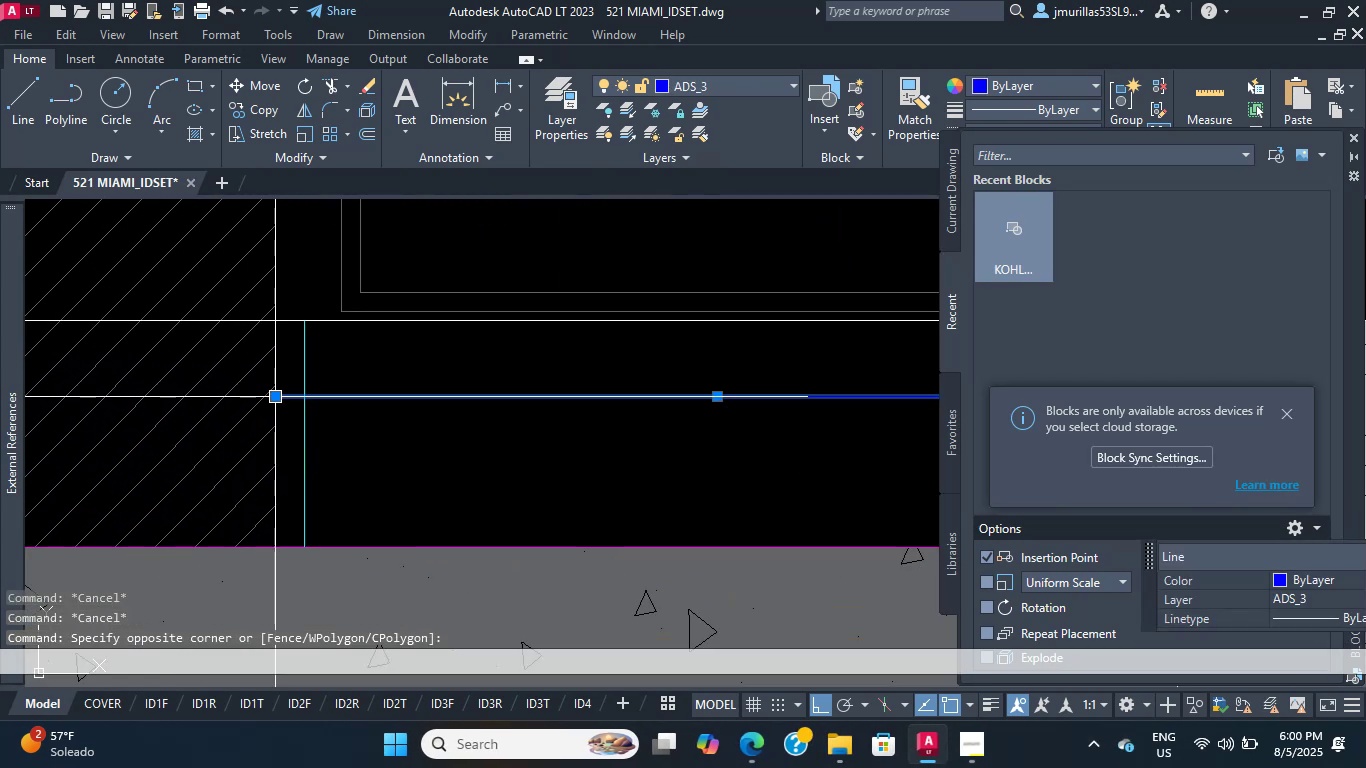 
left_click([273, 399])
 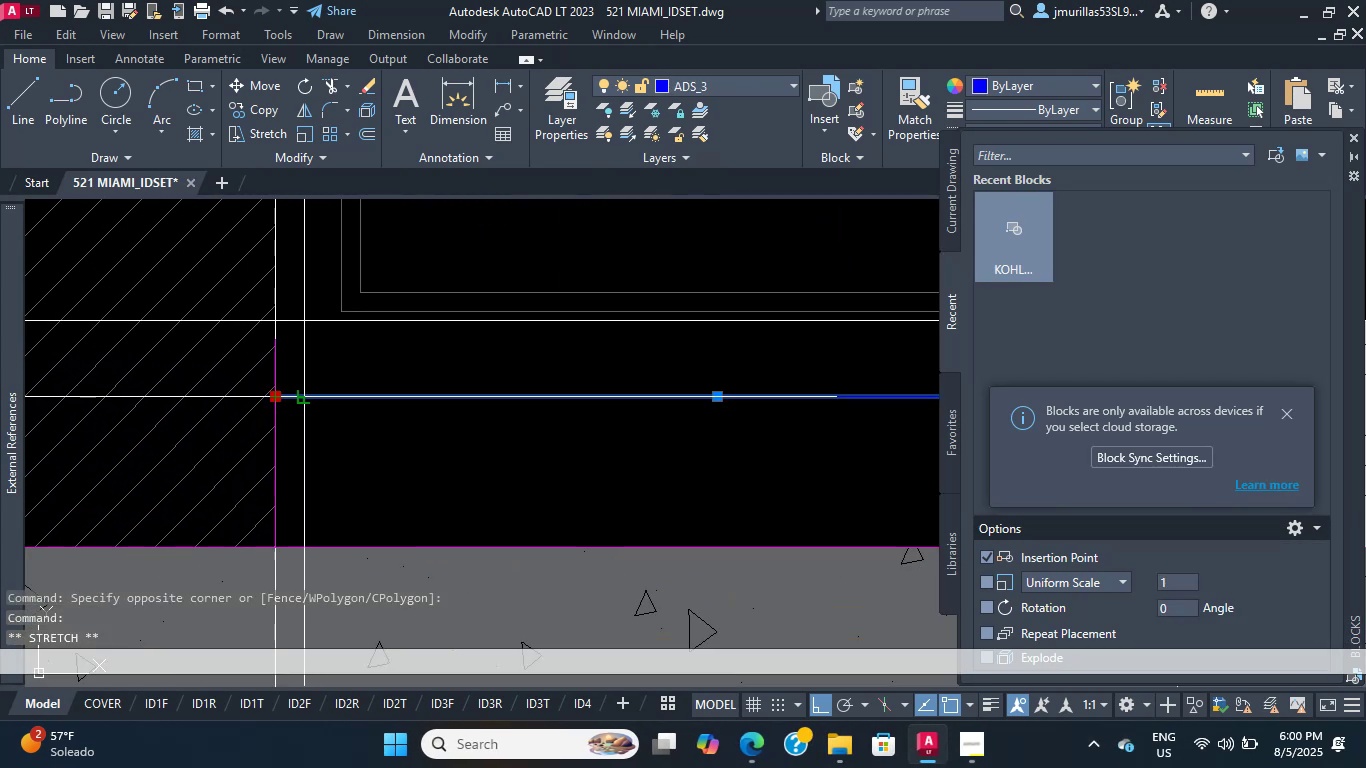 
key(Escape)
 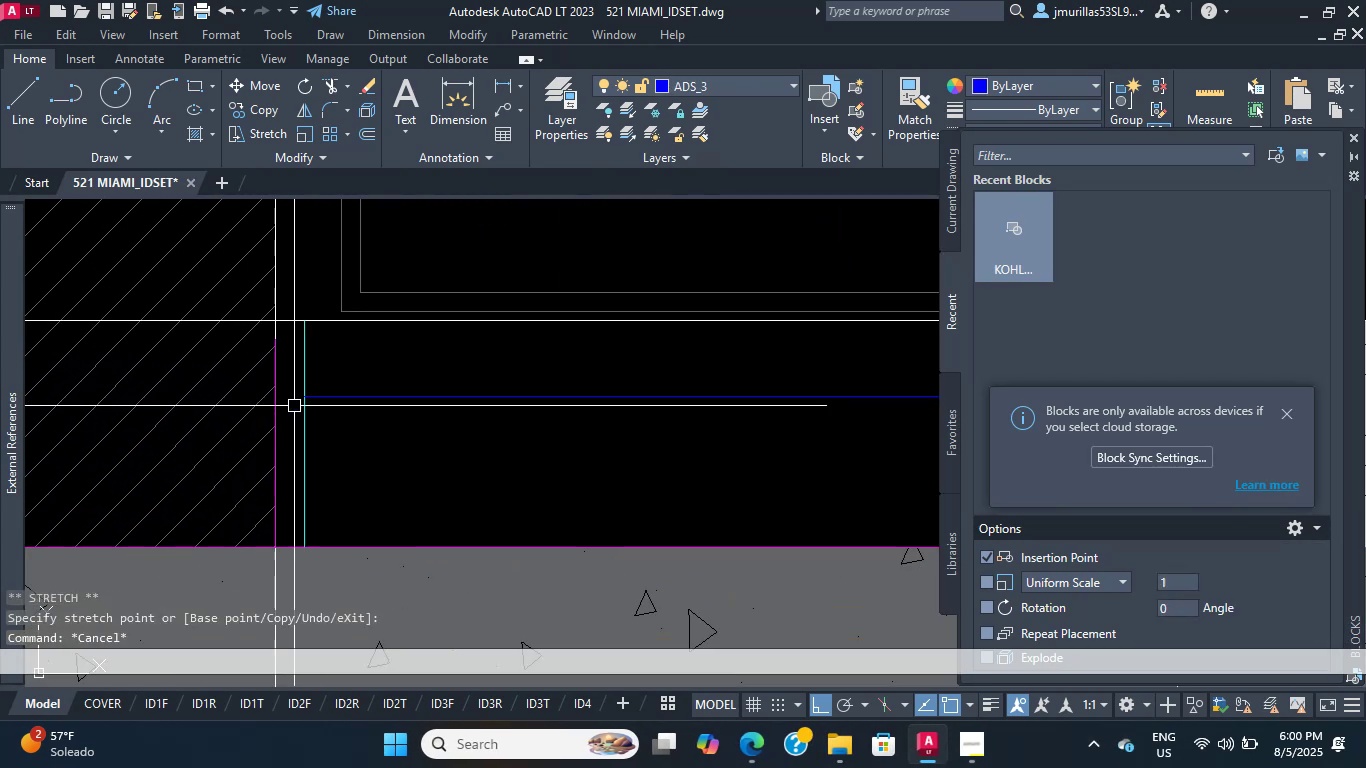 
scroll: coordinate [560, 356], scroll_direction: down, amount: 5.0
 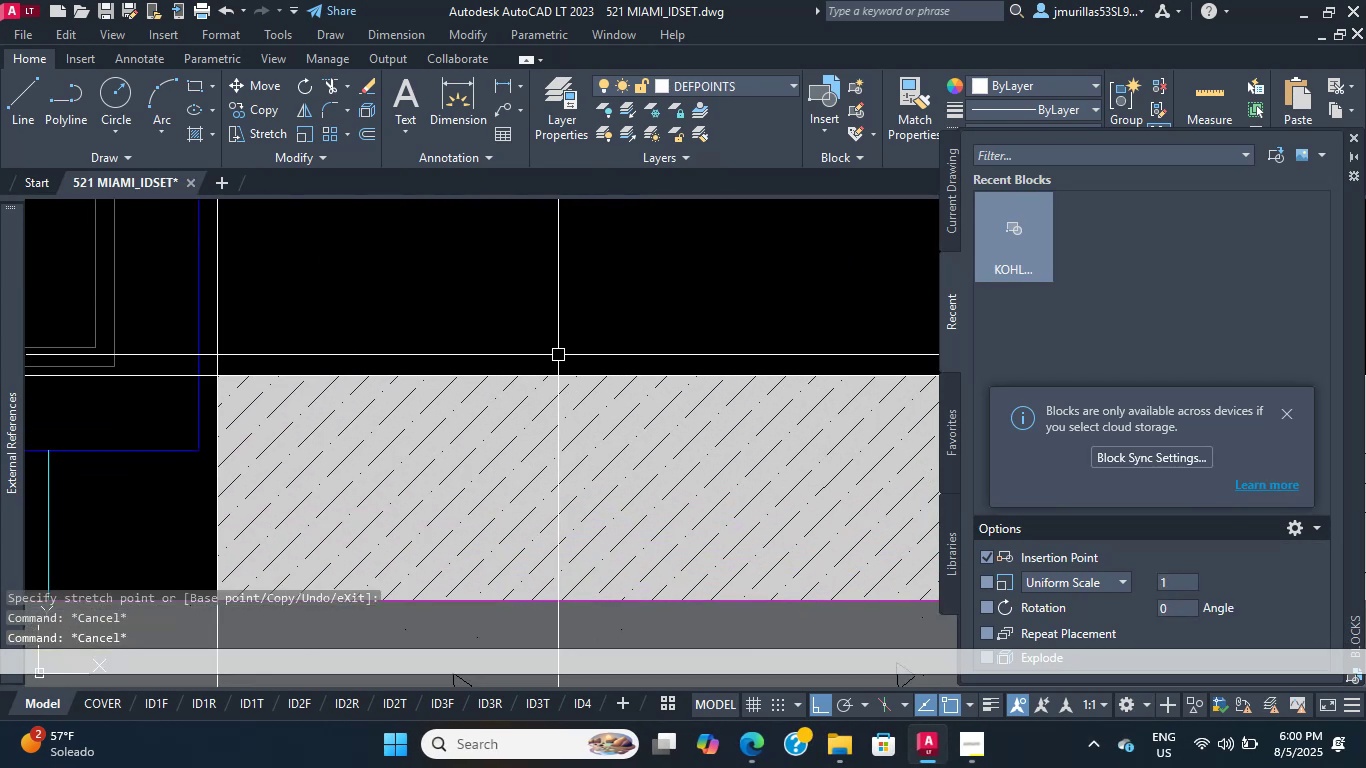 
key(Escape)
 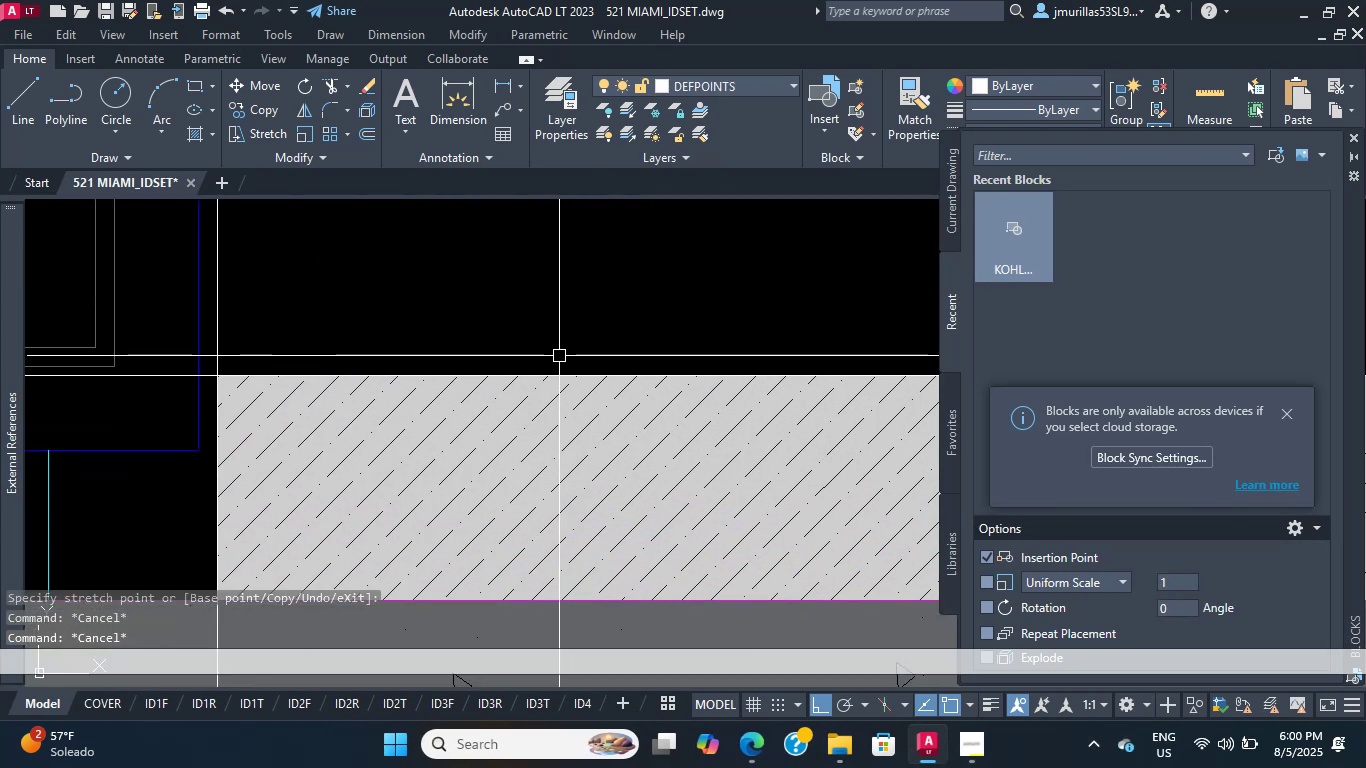 
scroll: coordinate [500, 416], scroll_direction: down, amount: 5.0
 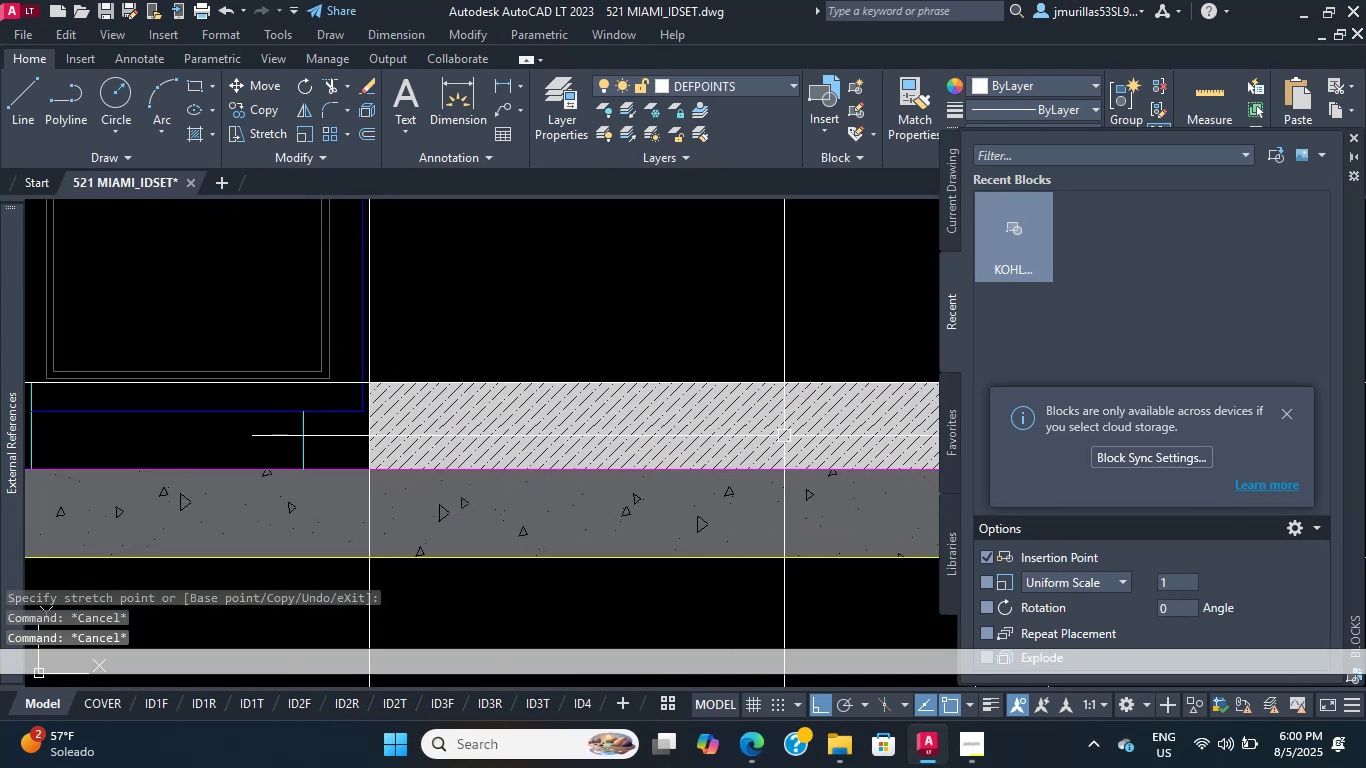 
scroll: coordinate [514, 435], scroll_direction: up, amount: 3.0
 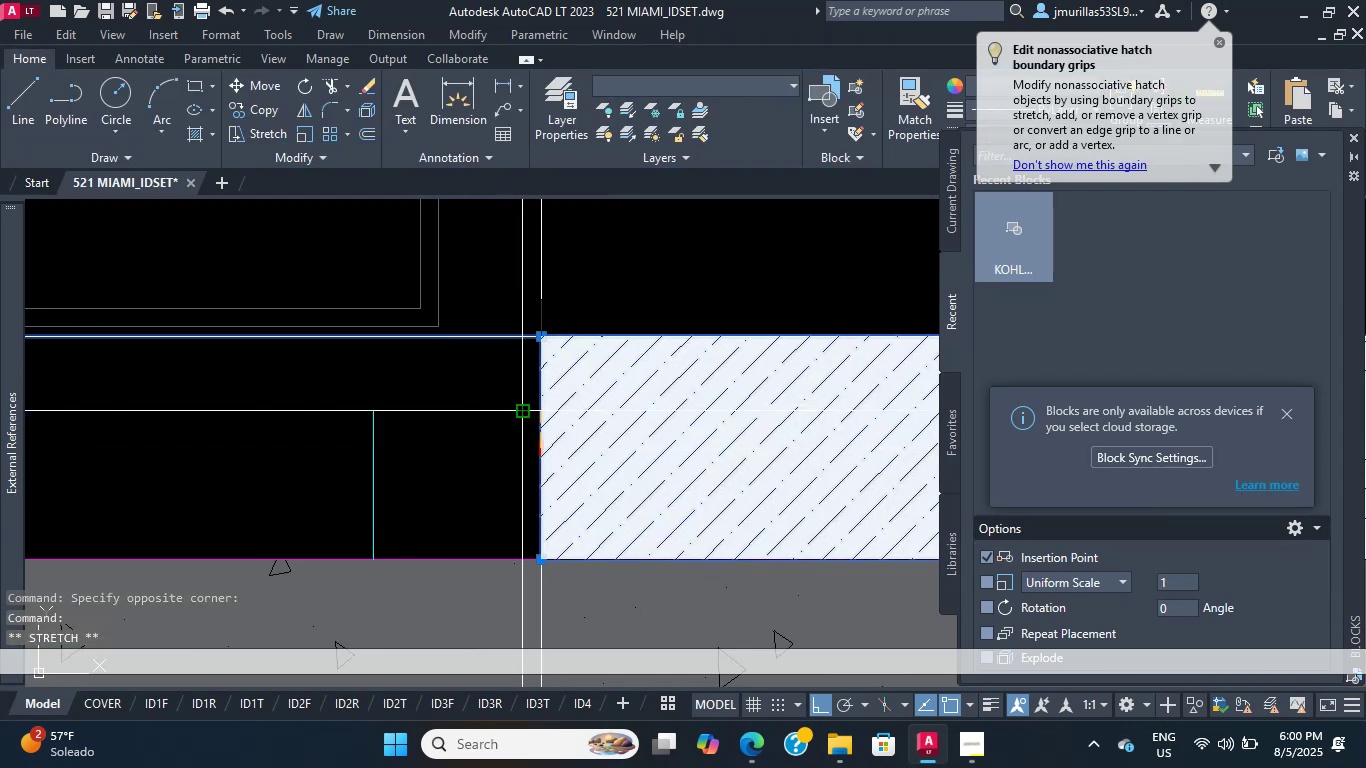 
left_click([524, 475])
 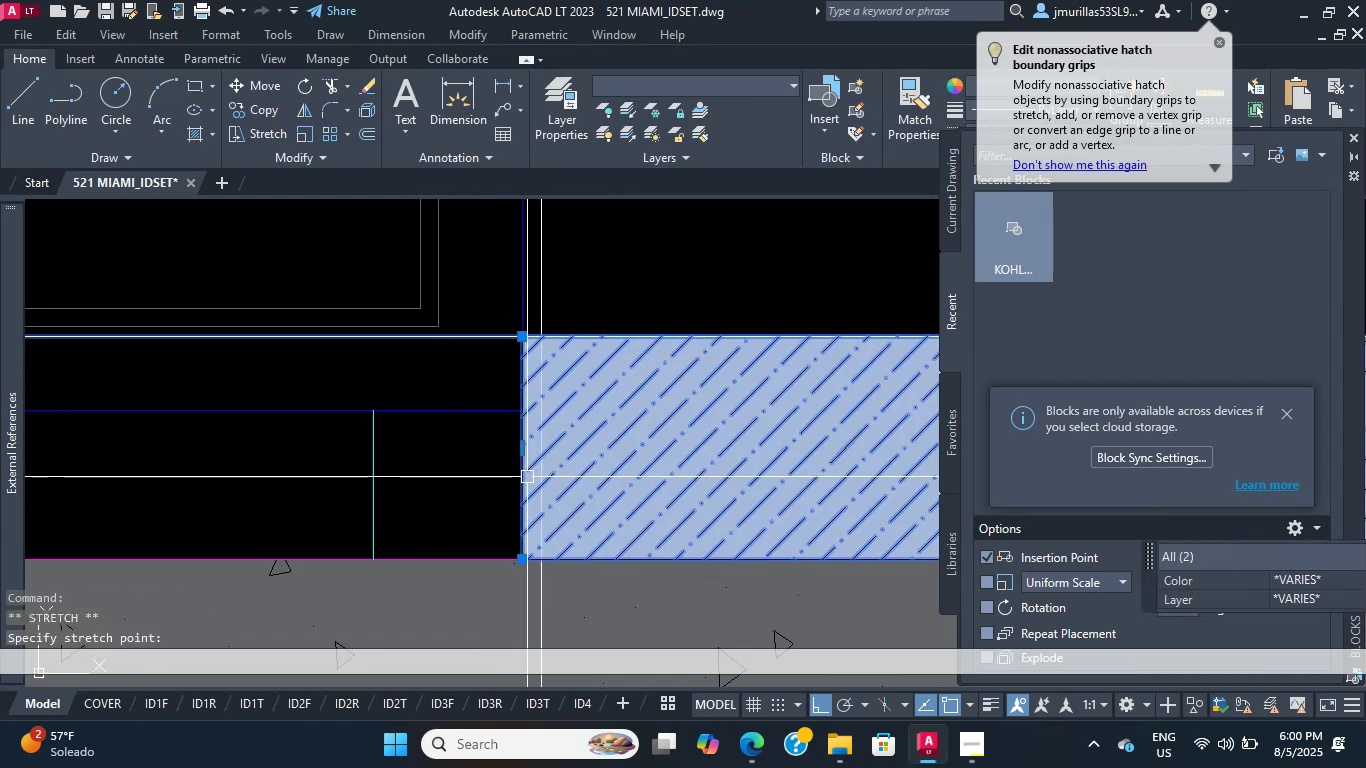 
key(Escape)
 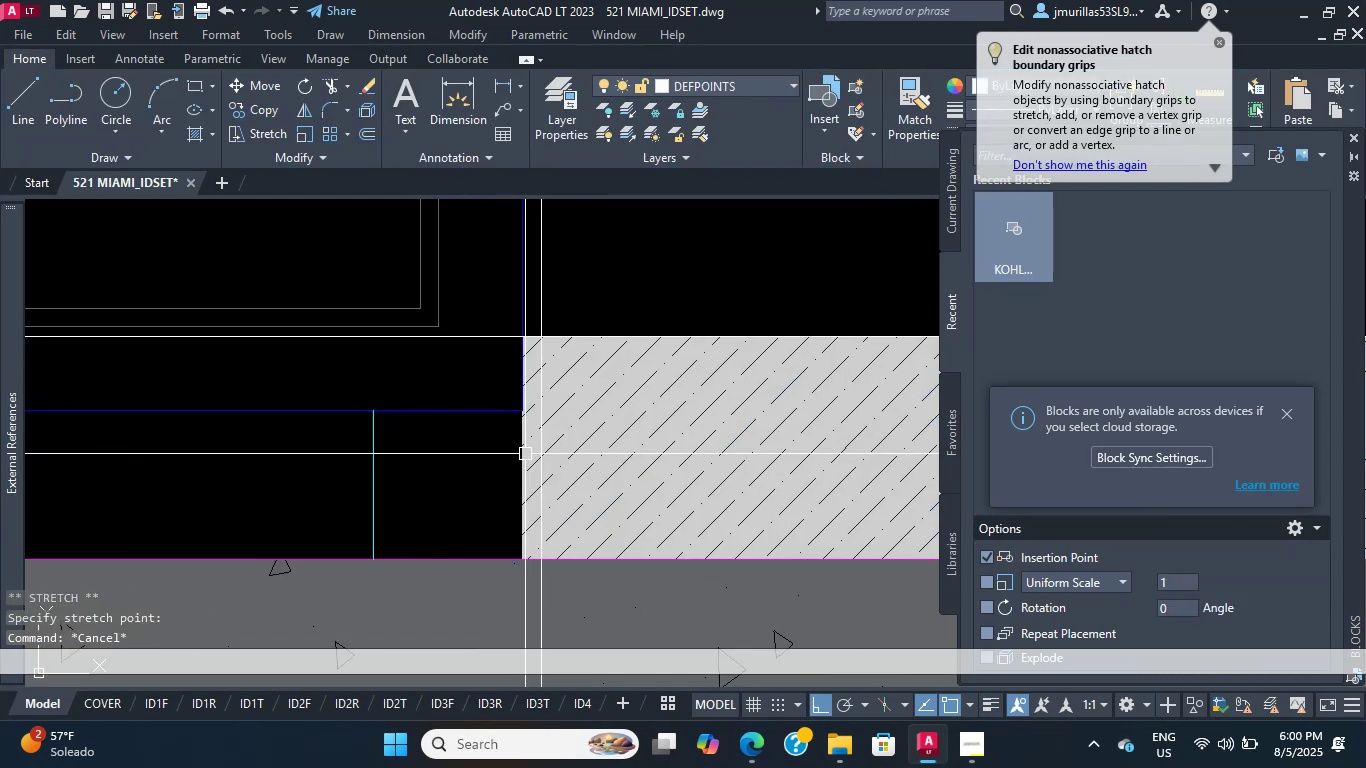 
left_click([523, 453])
 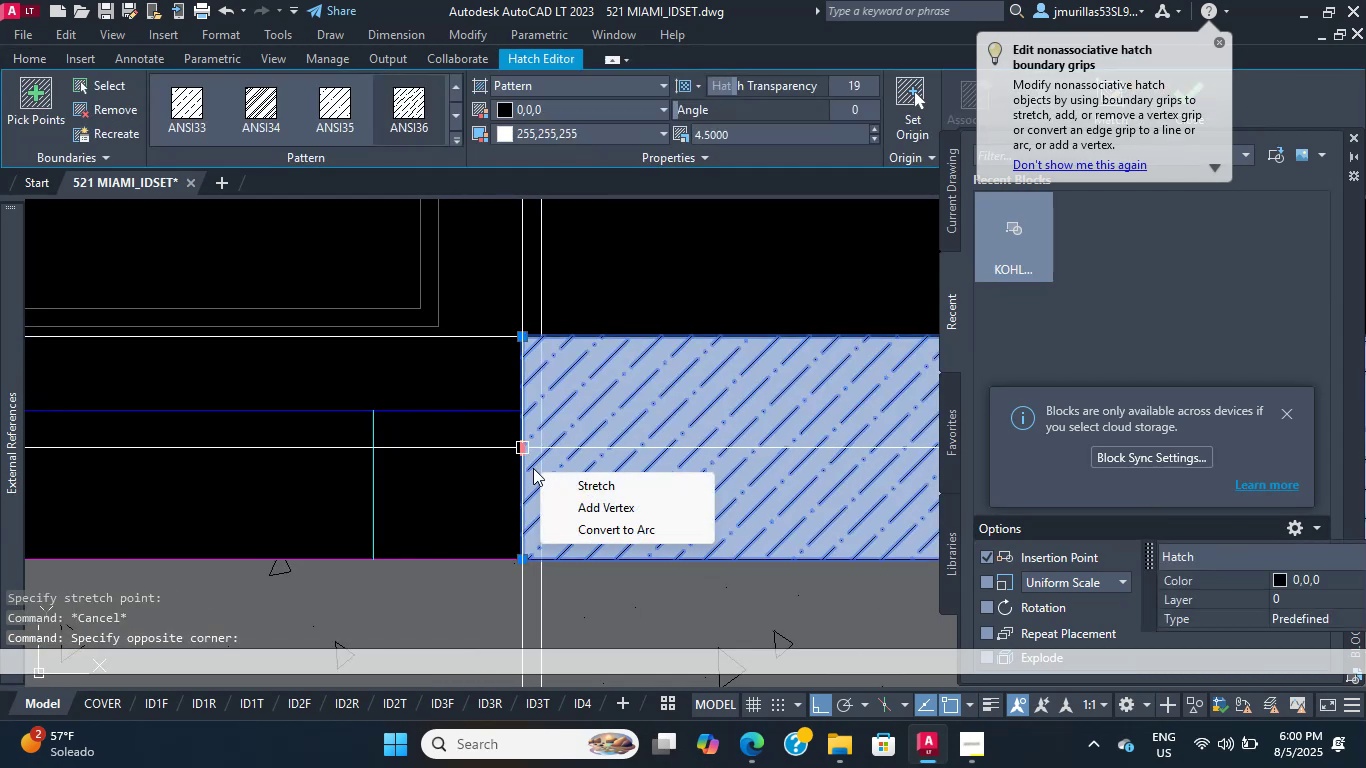 
left_click([555, 505])
 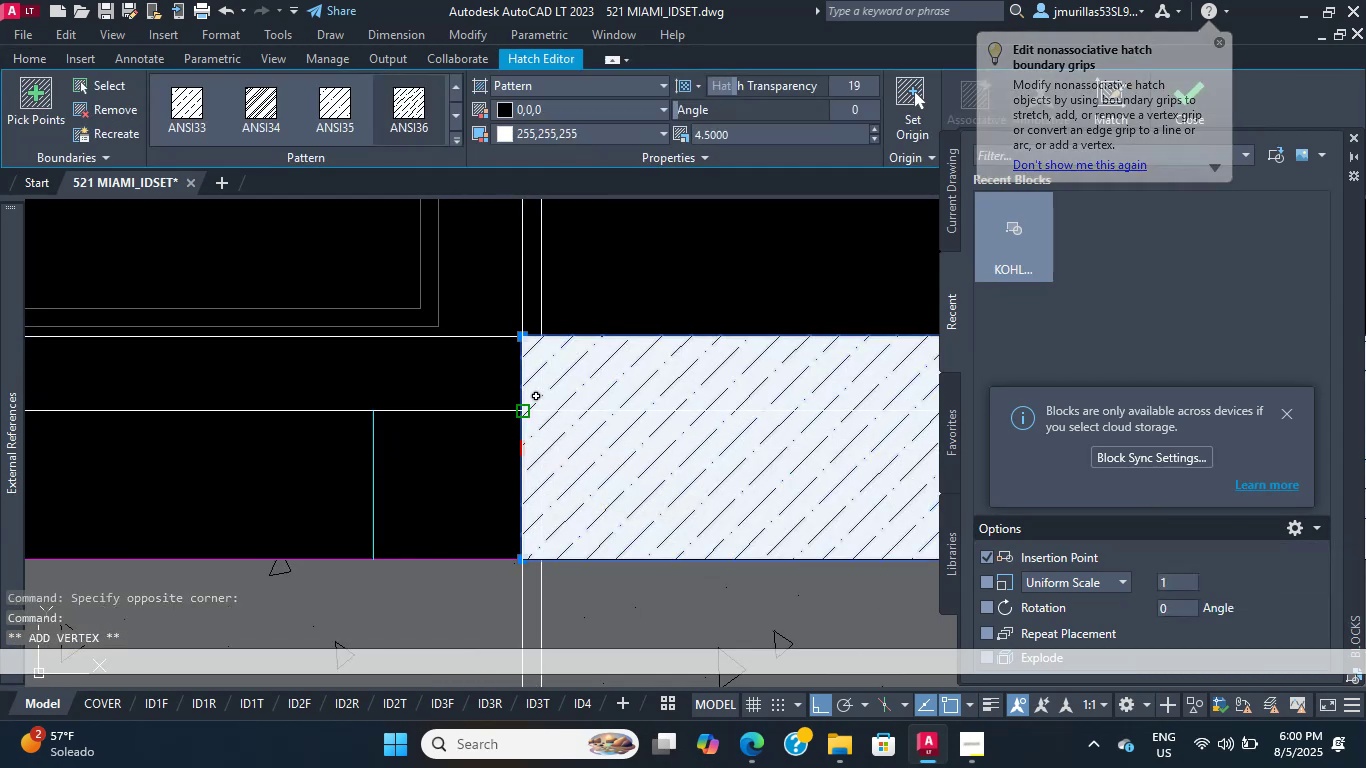 
left_click([520, 413])
 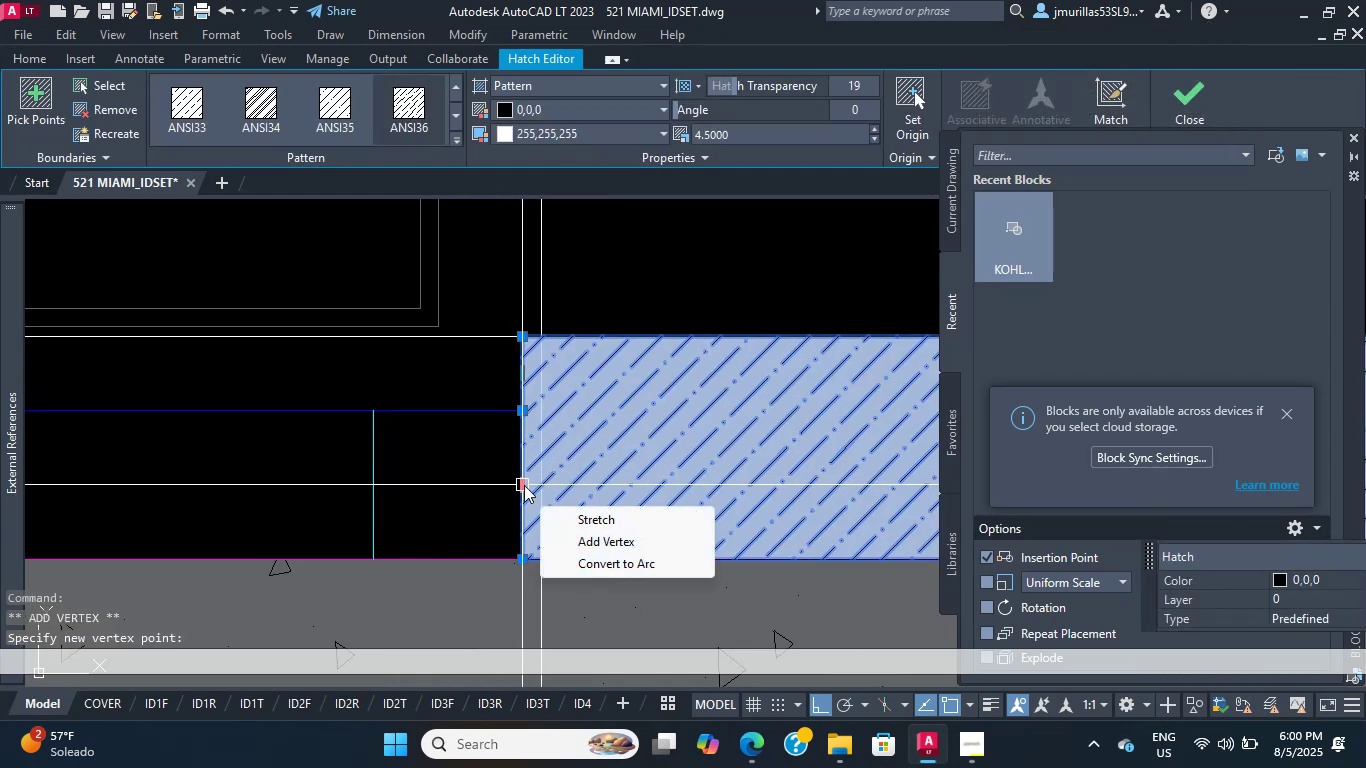 
left_click([564, 542])
 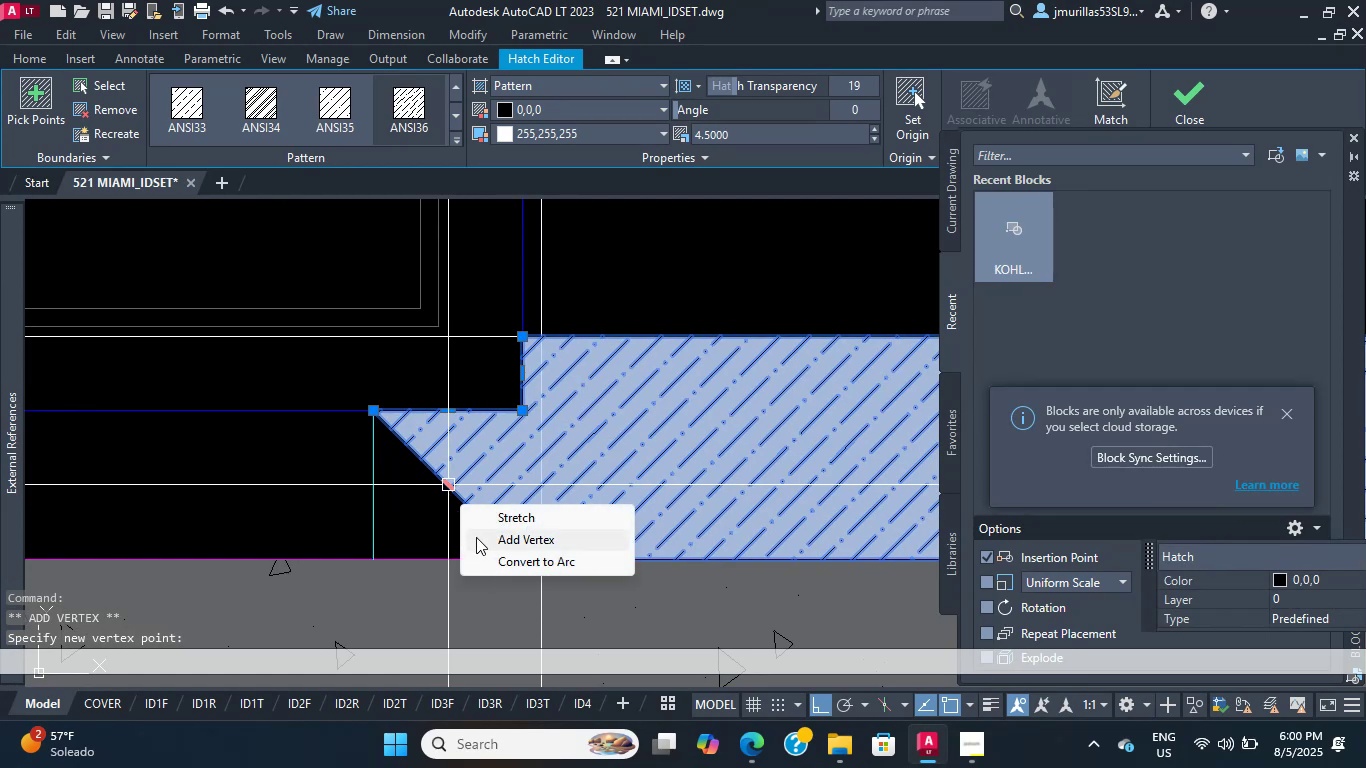 
left_click([368, 560])
 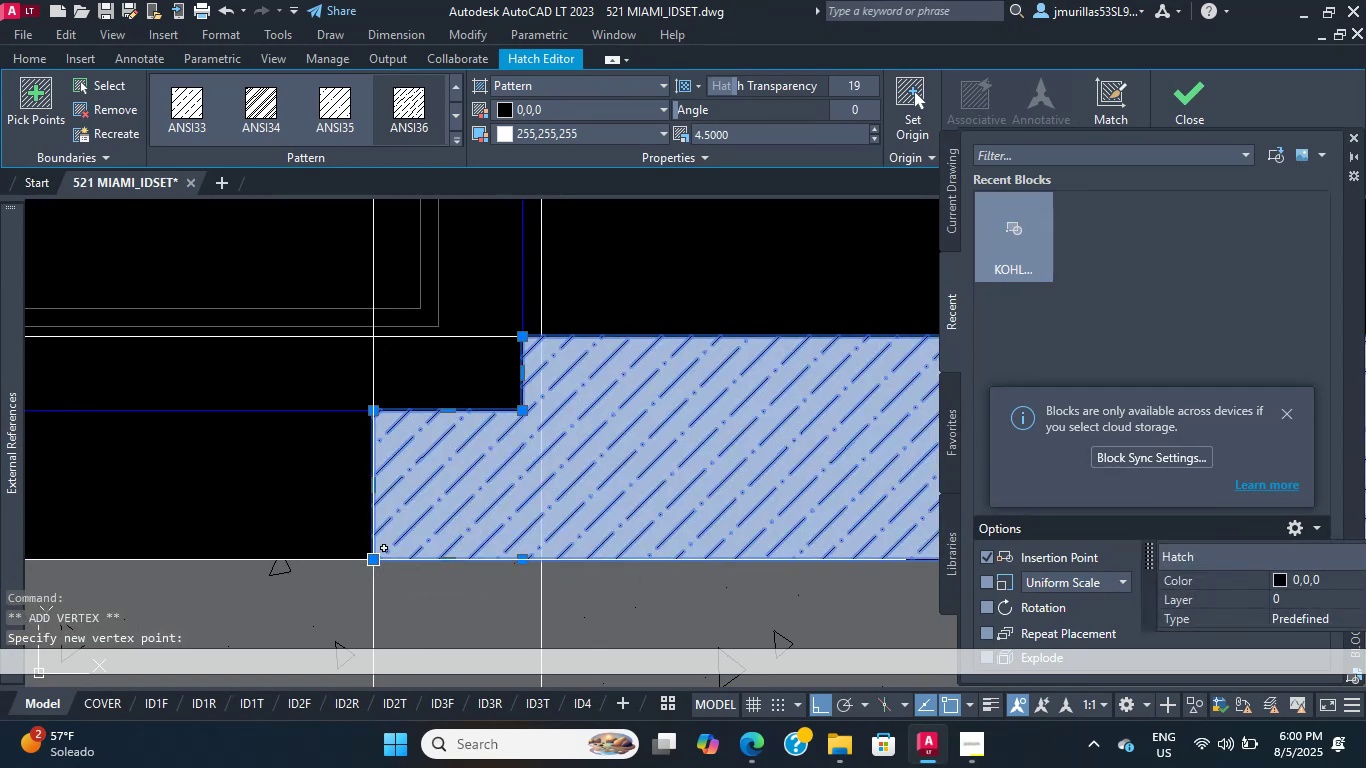 
key(Escape)
 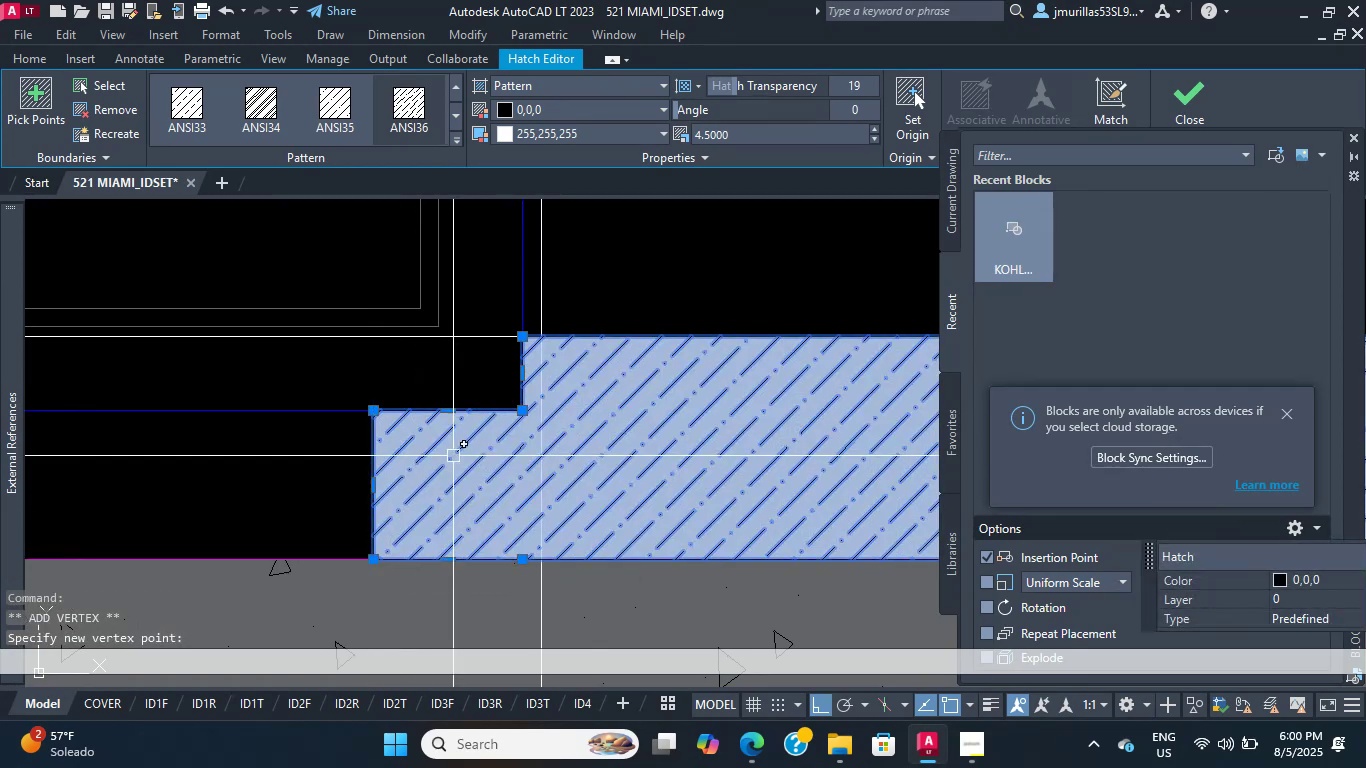 
scroll: coordinate [532, 415], scroll_direction: down, amount: 5.0
 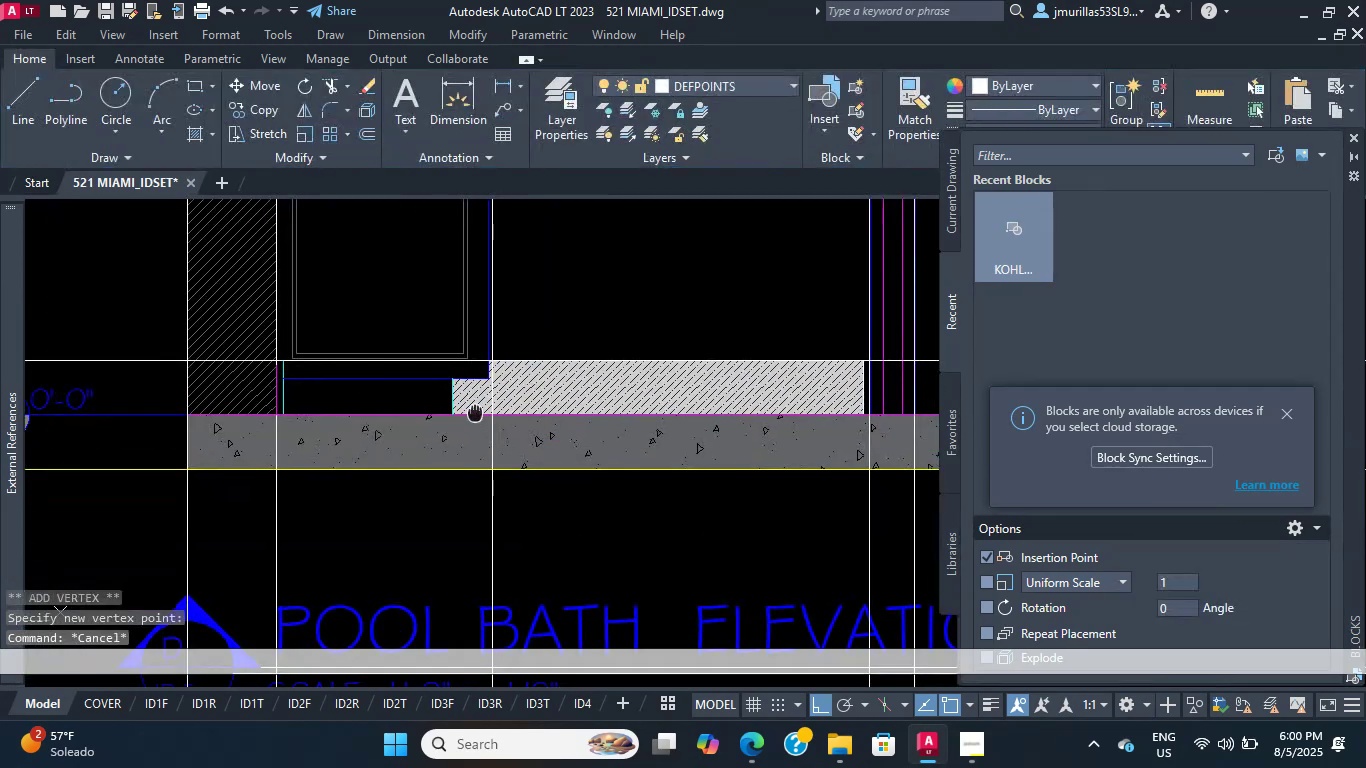 
key(Escape)
 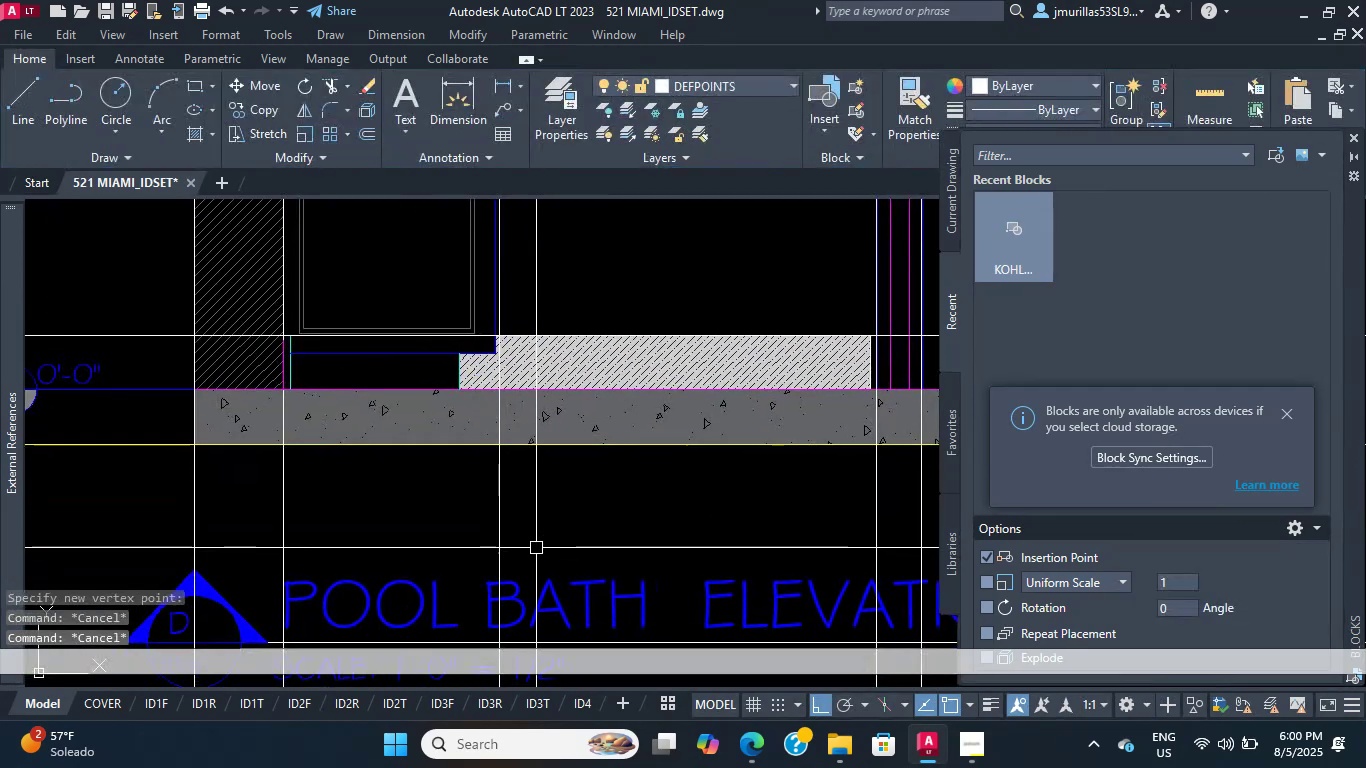 
left_click_drag(start_coordinate=[545, 526], to_coordinate=[515, 515])
 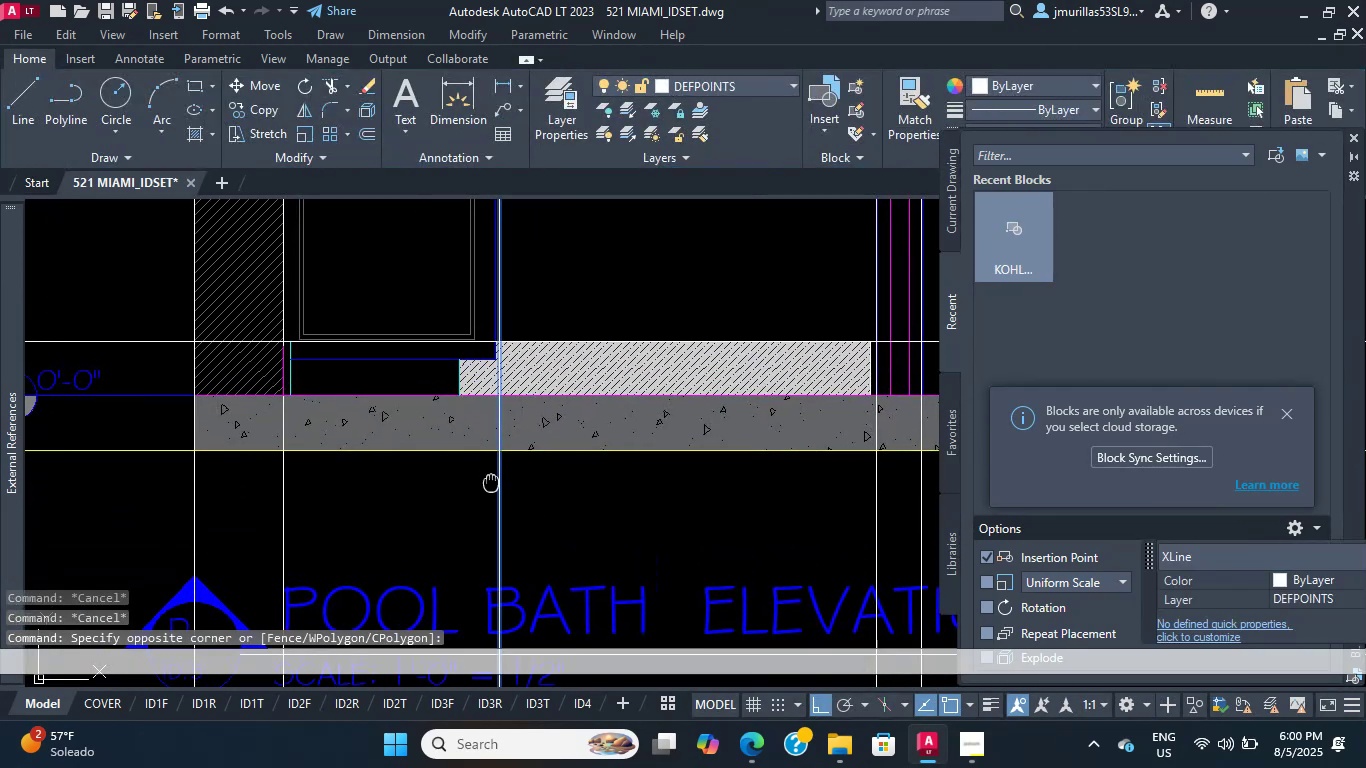 
key(Delete)
 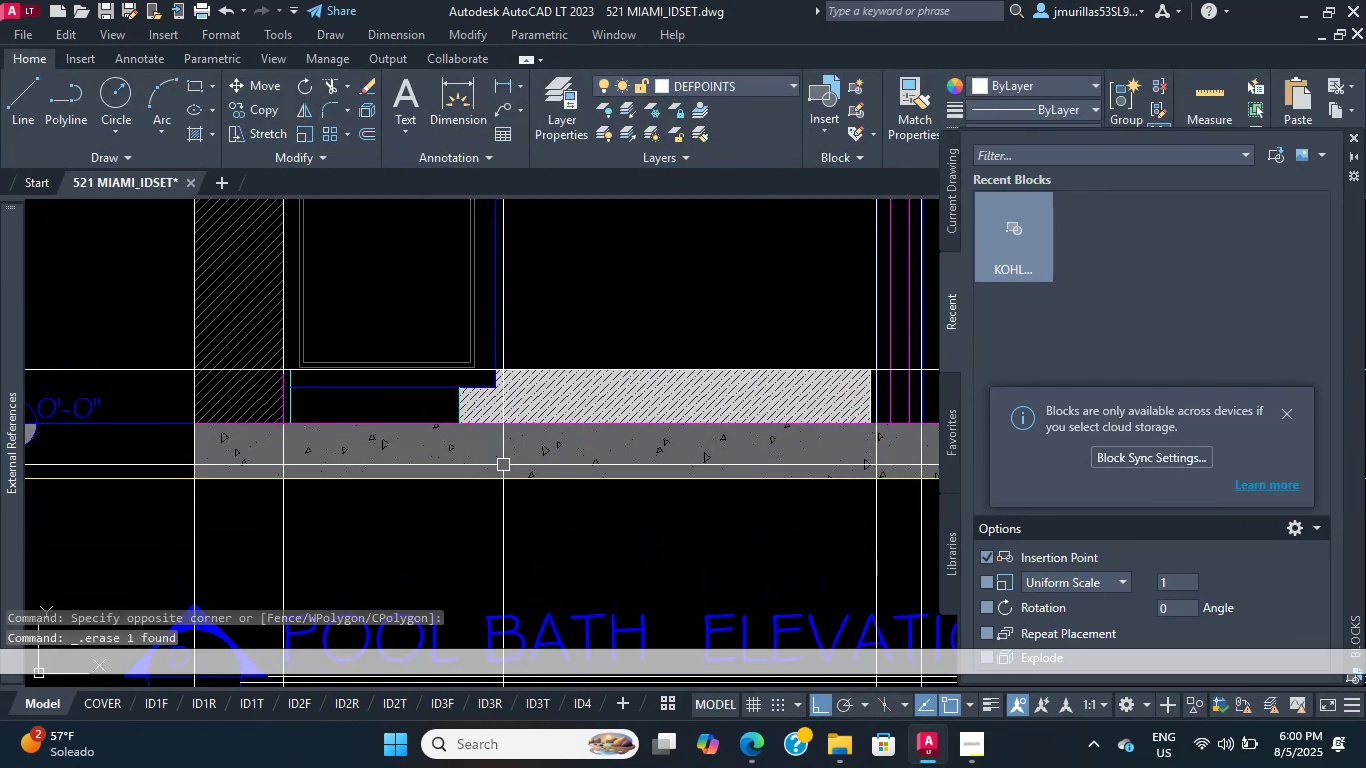 
scroll: coordinate [521, 402], scroll_direction: up, amount: 2.0
 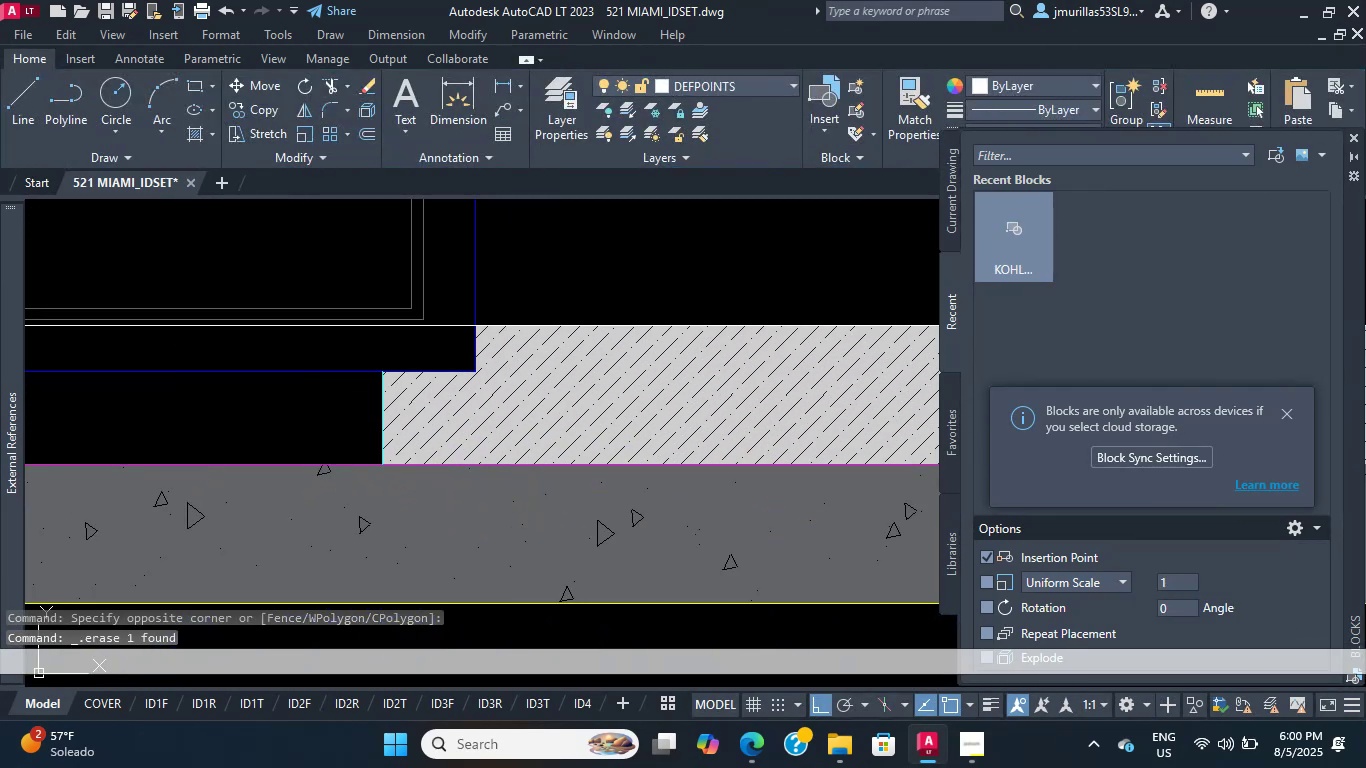 
left_click([527, 402])
 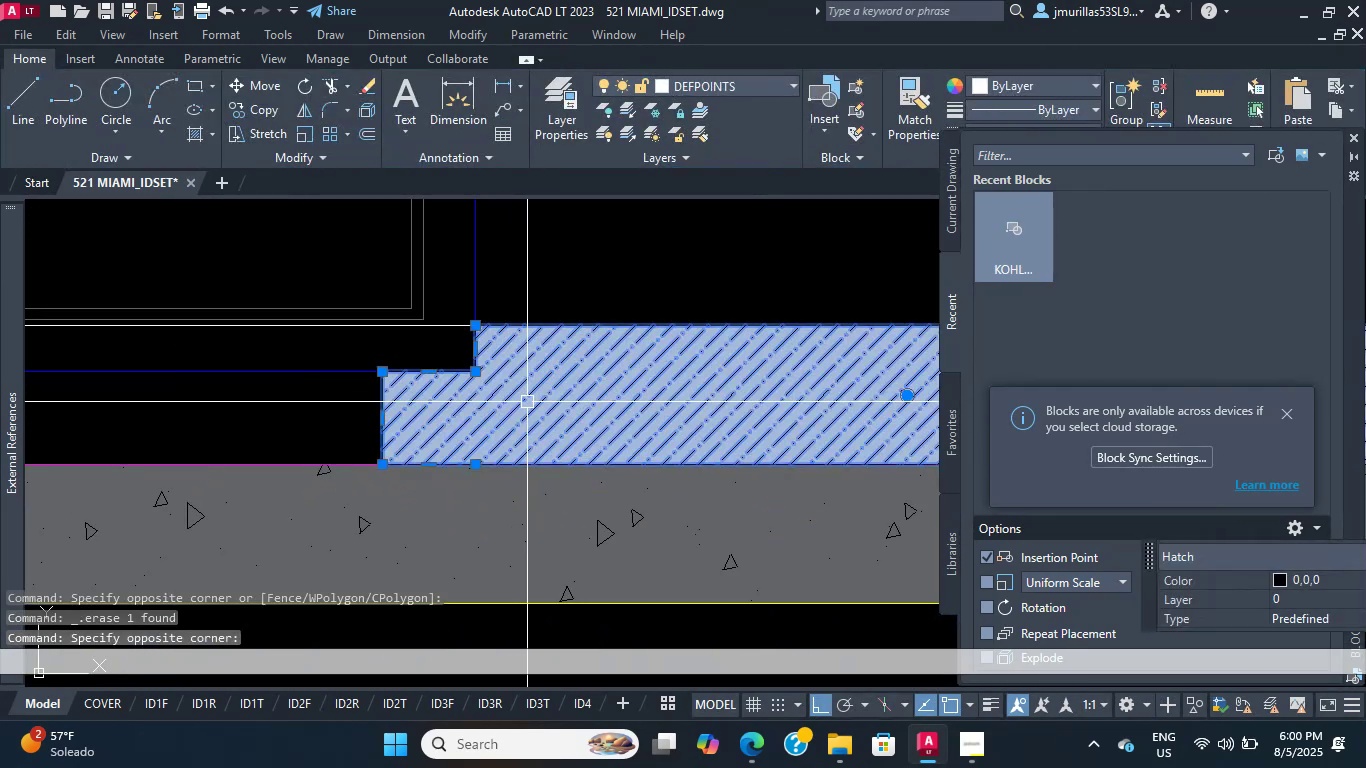 
right_click([527, 402])
 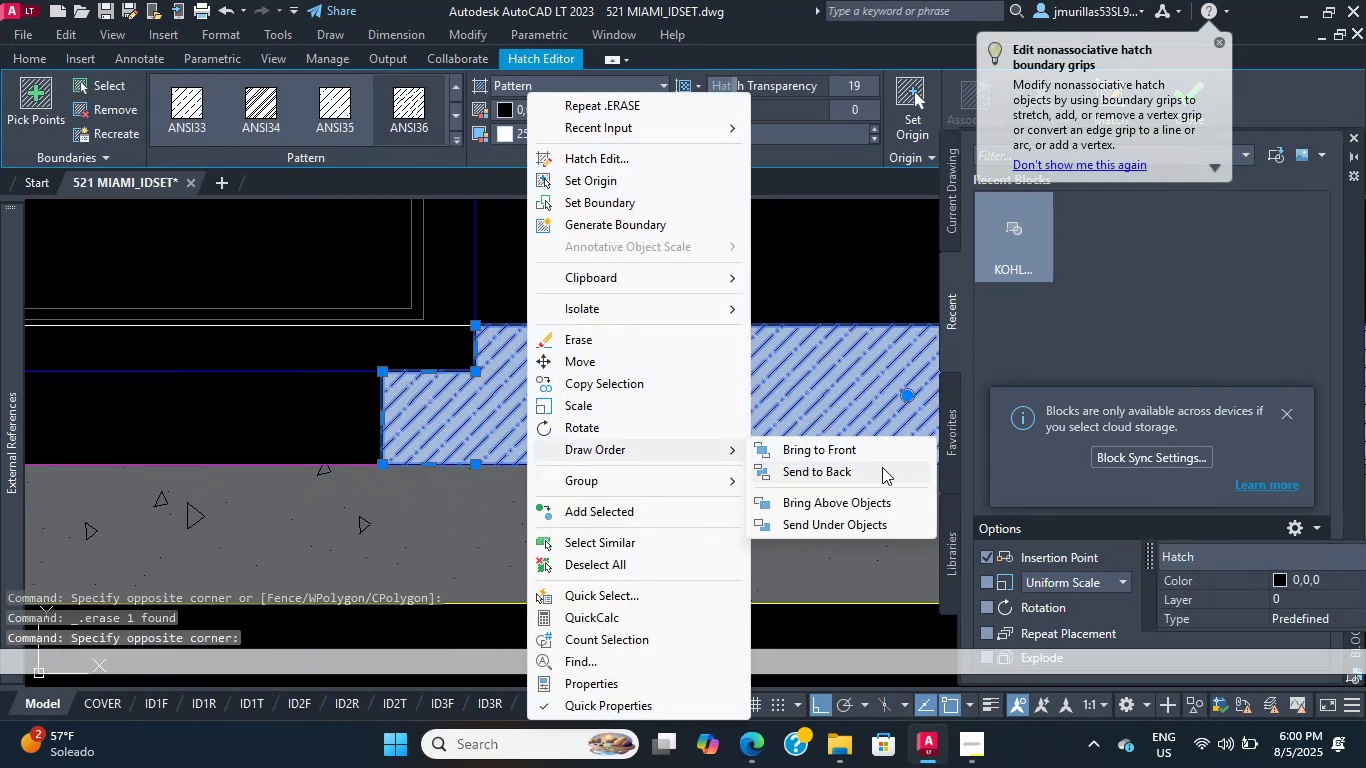 
scroll: coordinate [624, 425], scroll_direction: up, amount: 1.0
 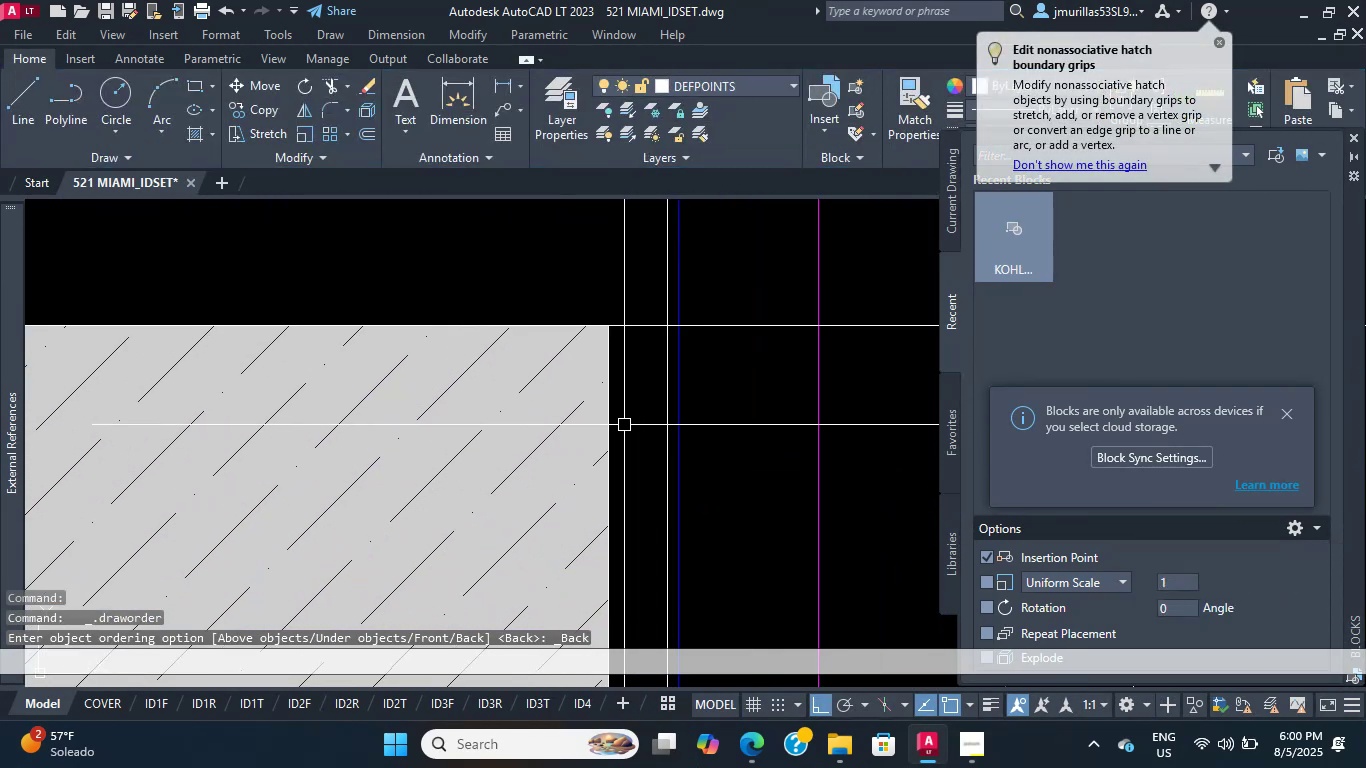 
left_click_drag(start_coordinate=[624, 425], to_coordinate=[615, 425])
 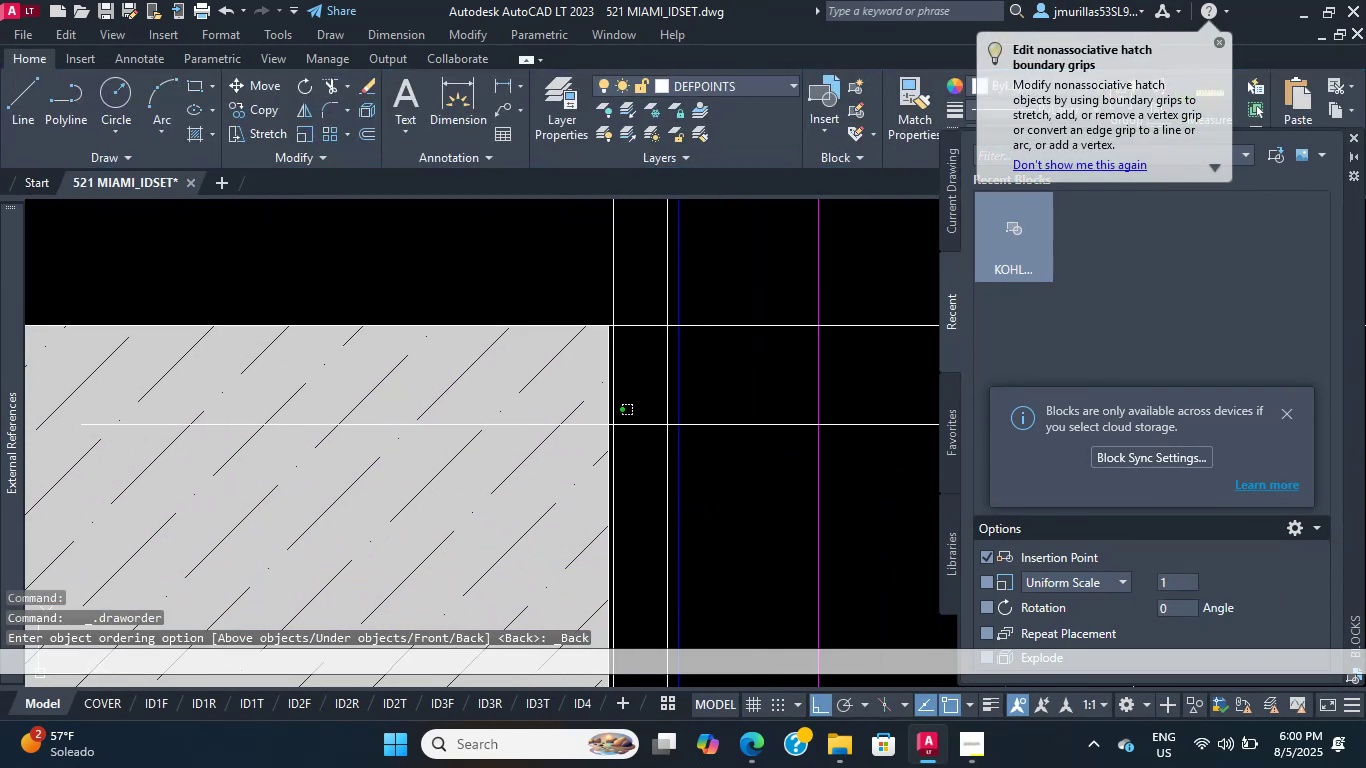 
left_click_drag(start_coordinate=[582, 425], to_coordinate=[569, 421])
 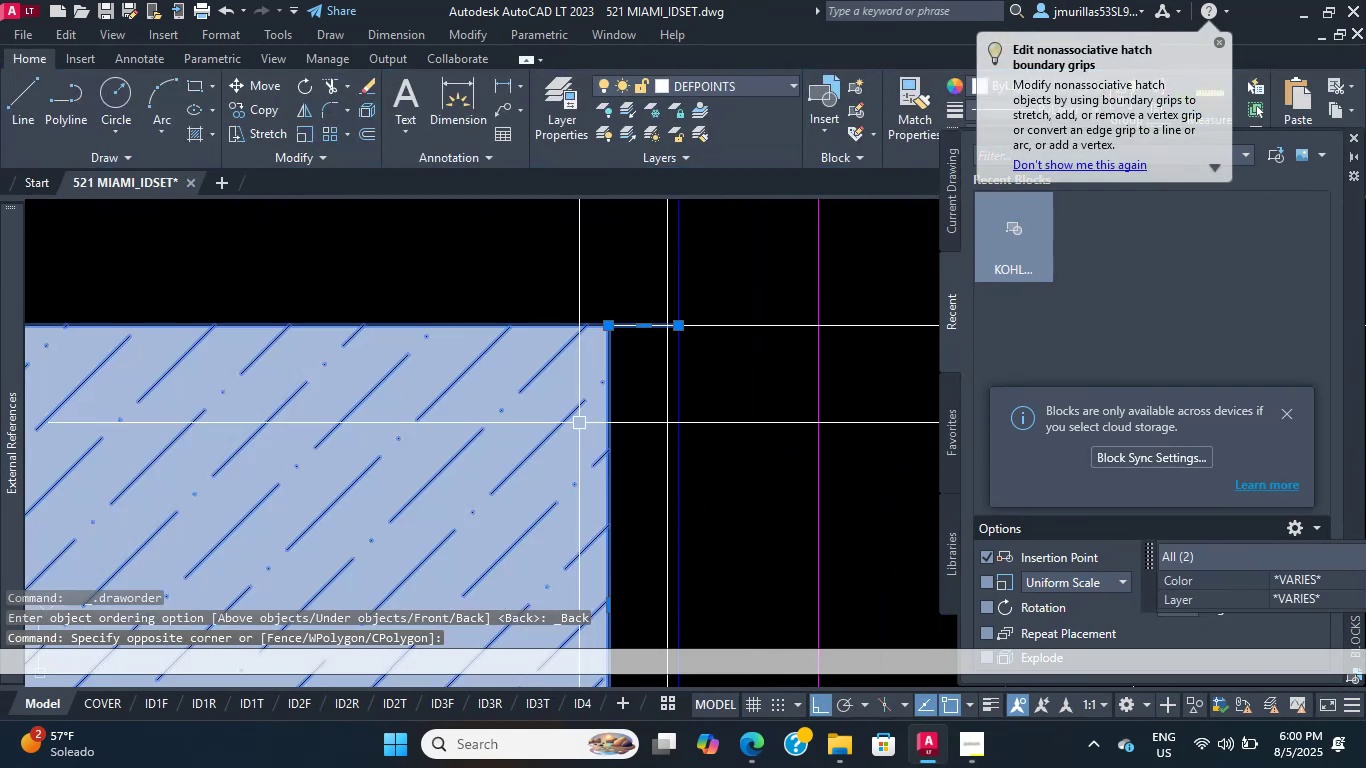 
scroll: coordinate [582, 403], scroll_direction: down, amount: 8.0
 